 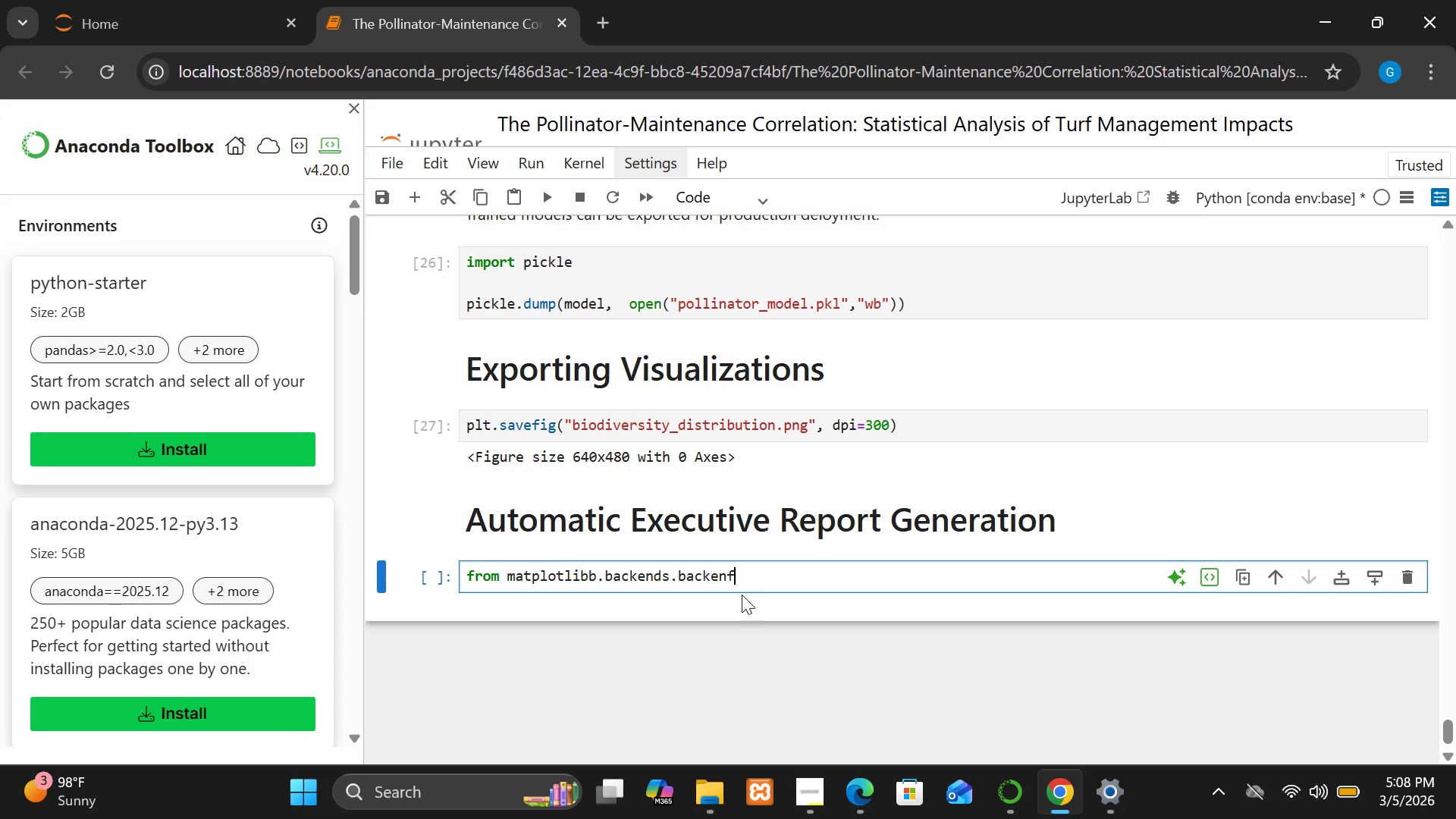 
hold_key(key=ShiftRight, duration=0.44)
 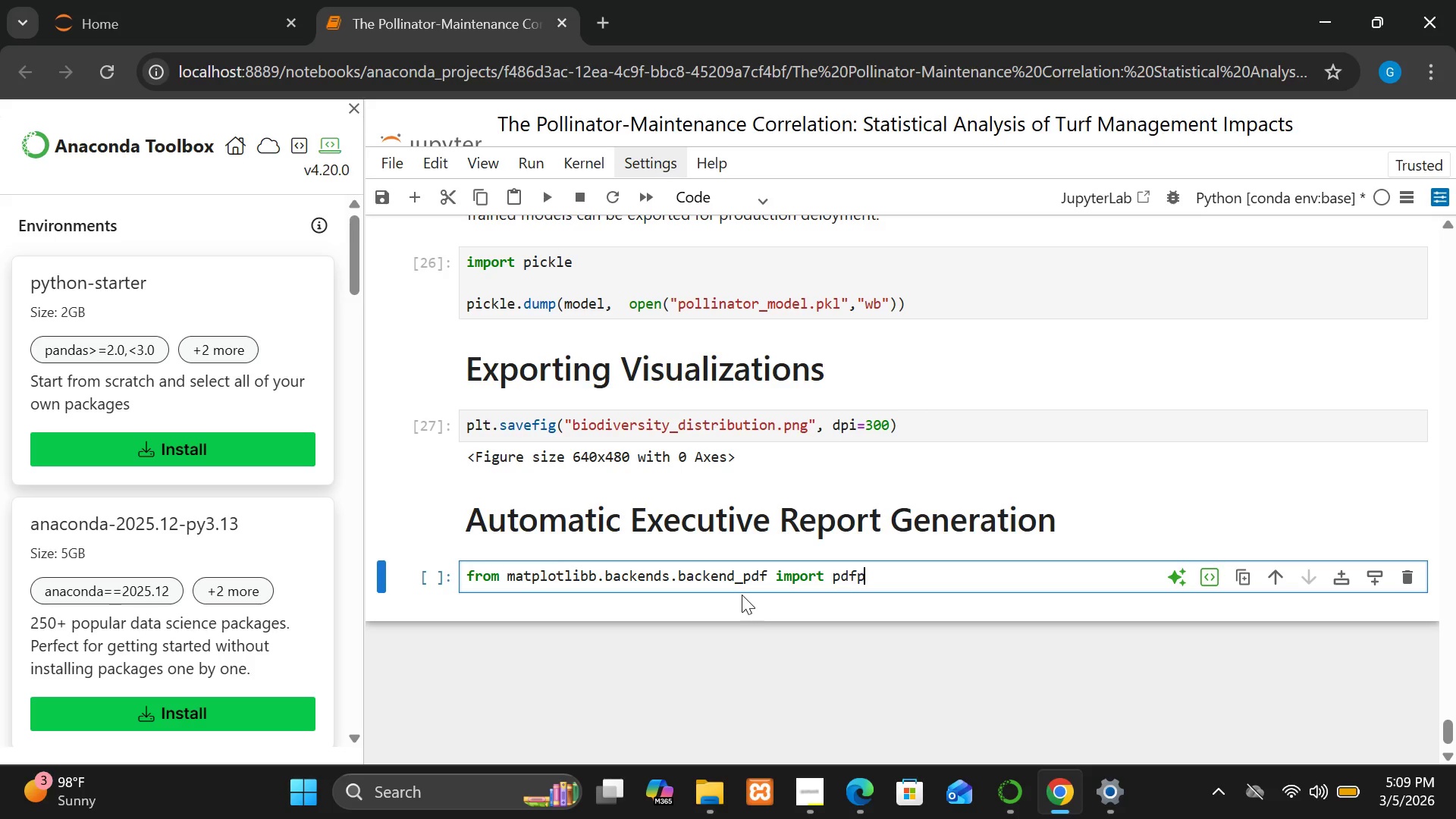 
wait(17.34)
 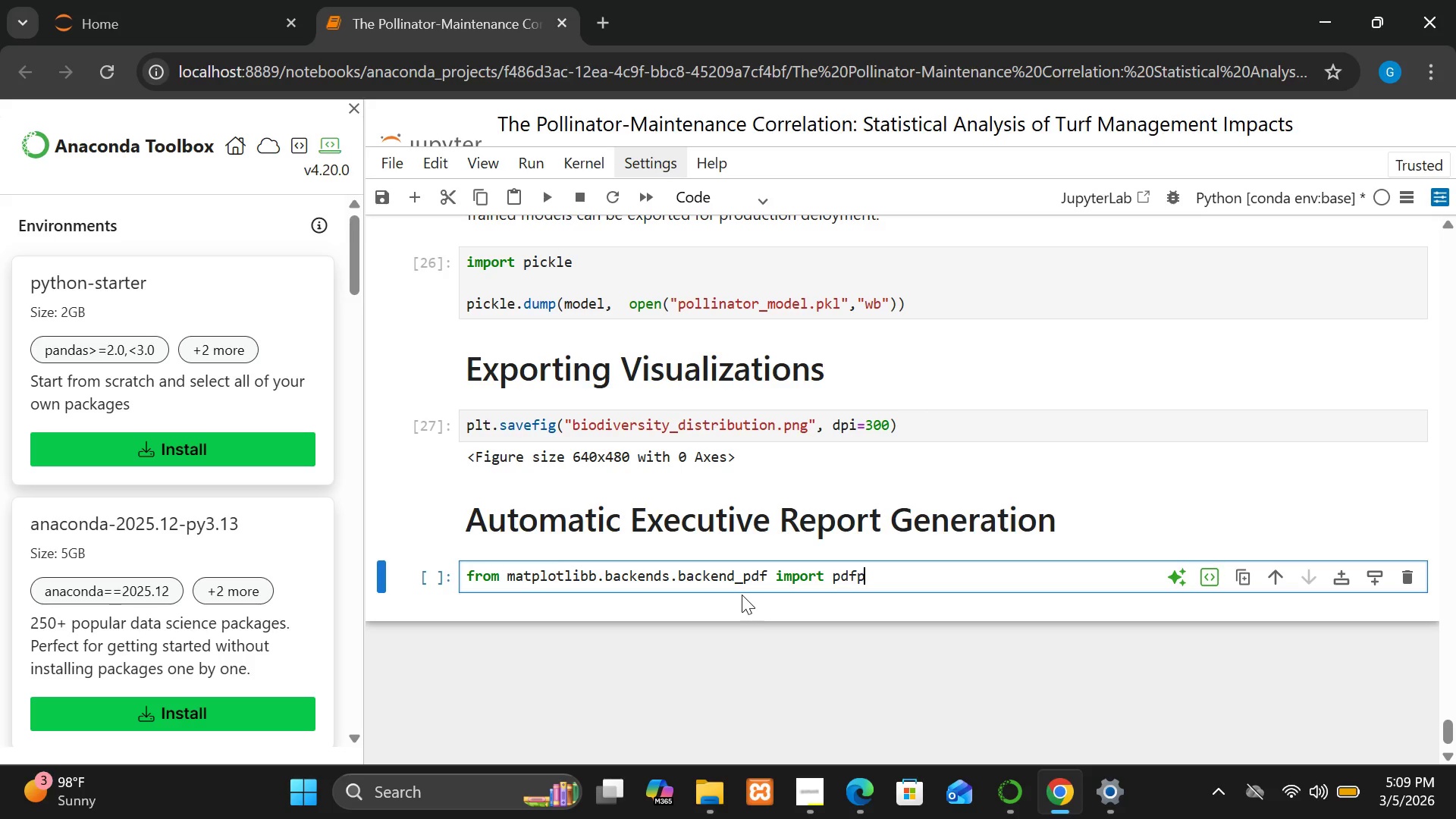 
left_click([864, 579])
 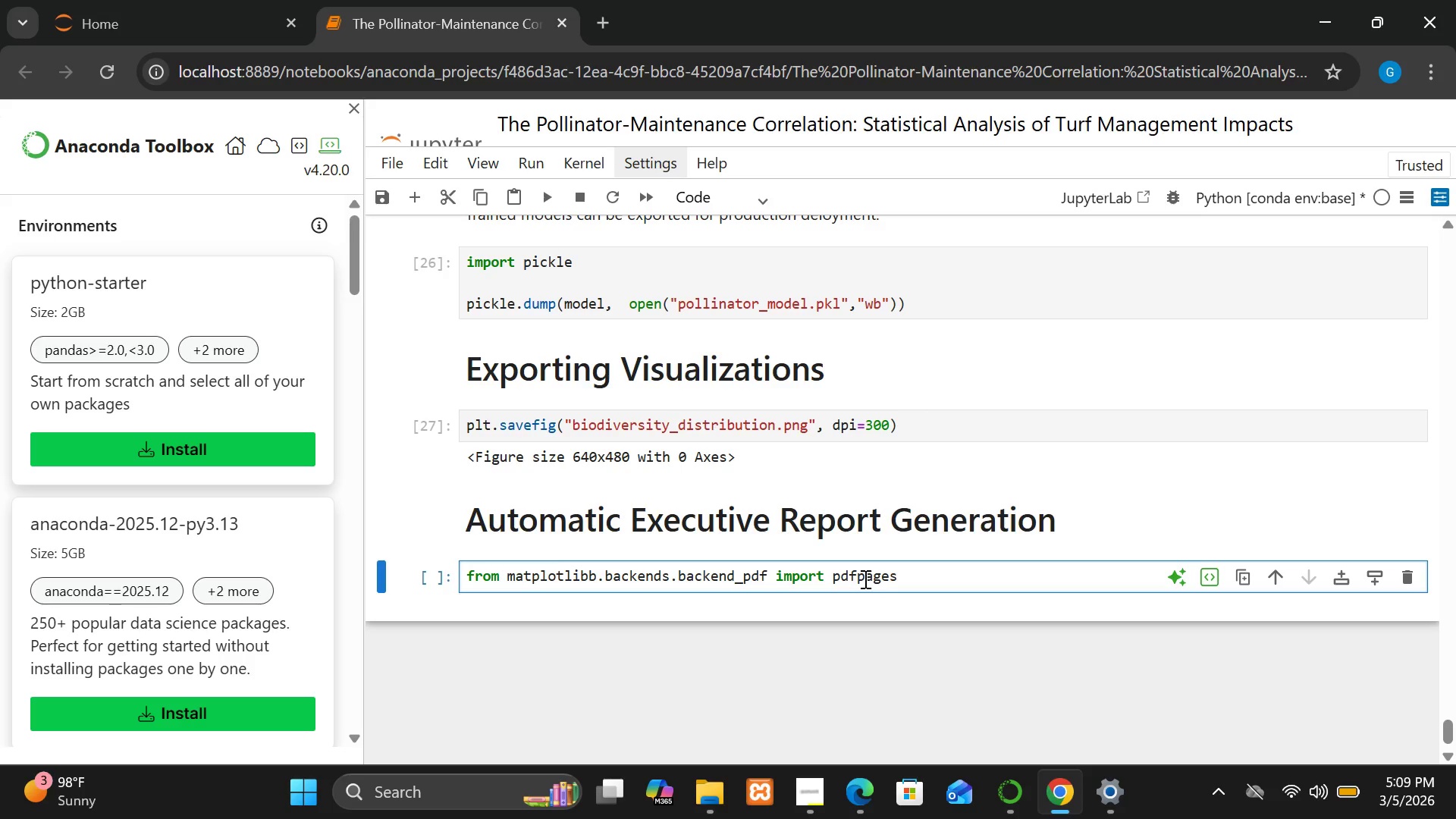 
key(Backspace)
 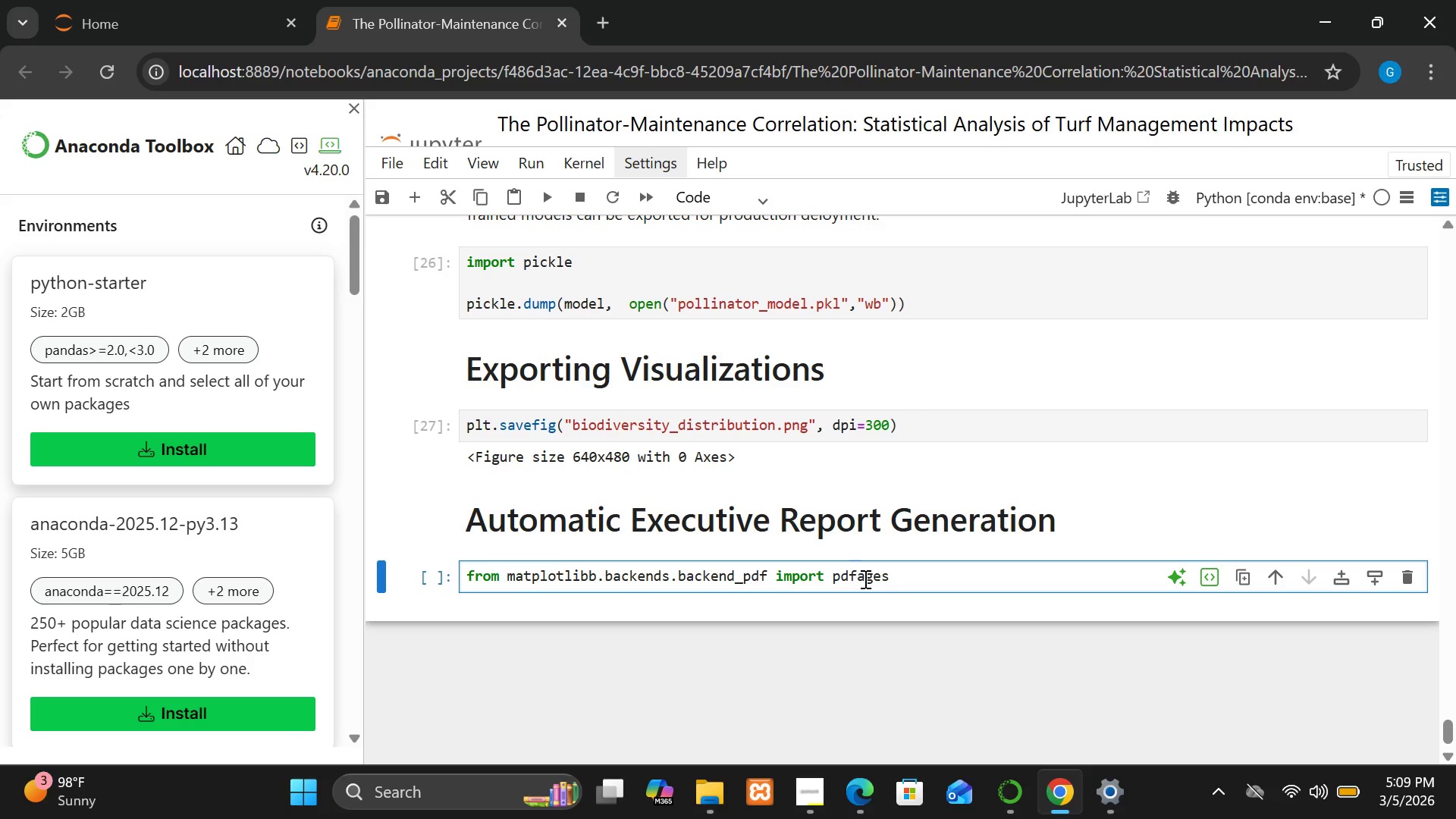 
key(Shift+P)
 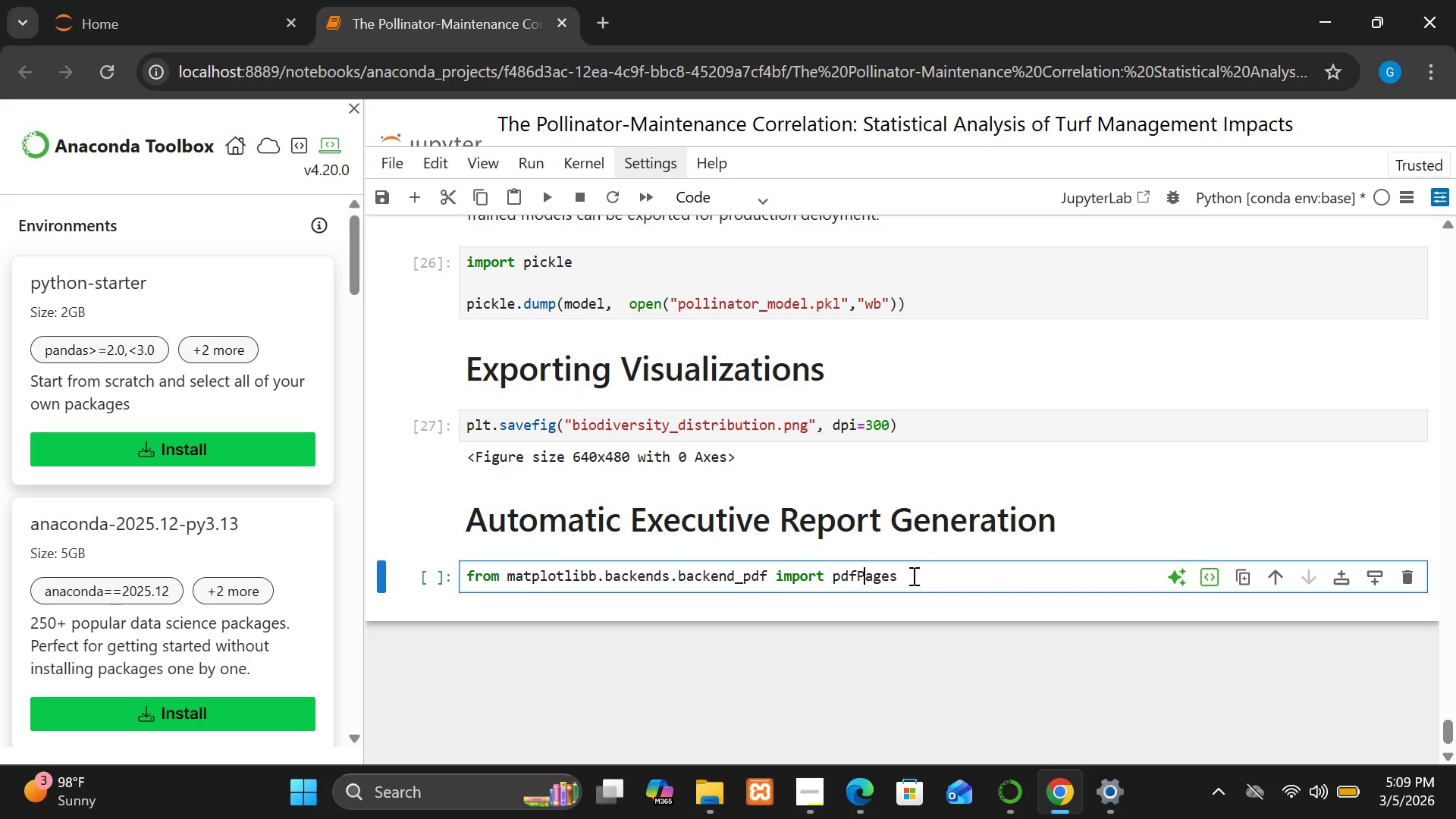 
left_click([912, 576])
 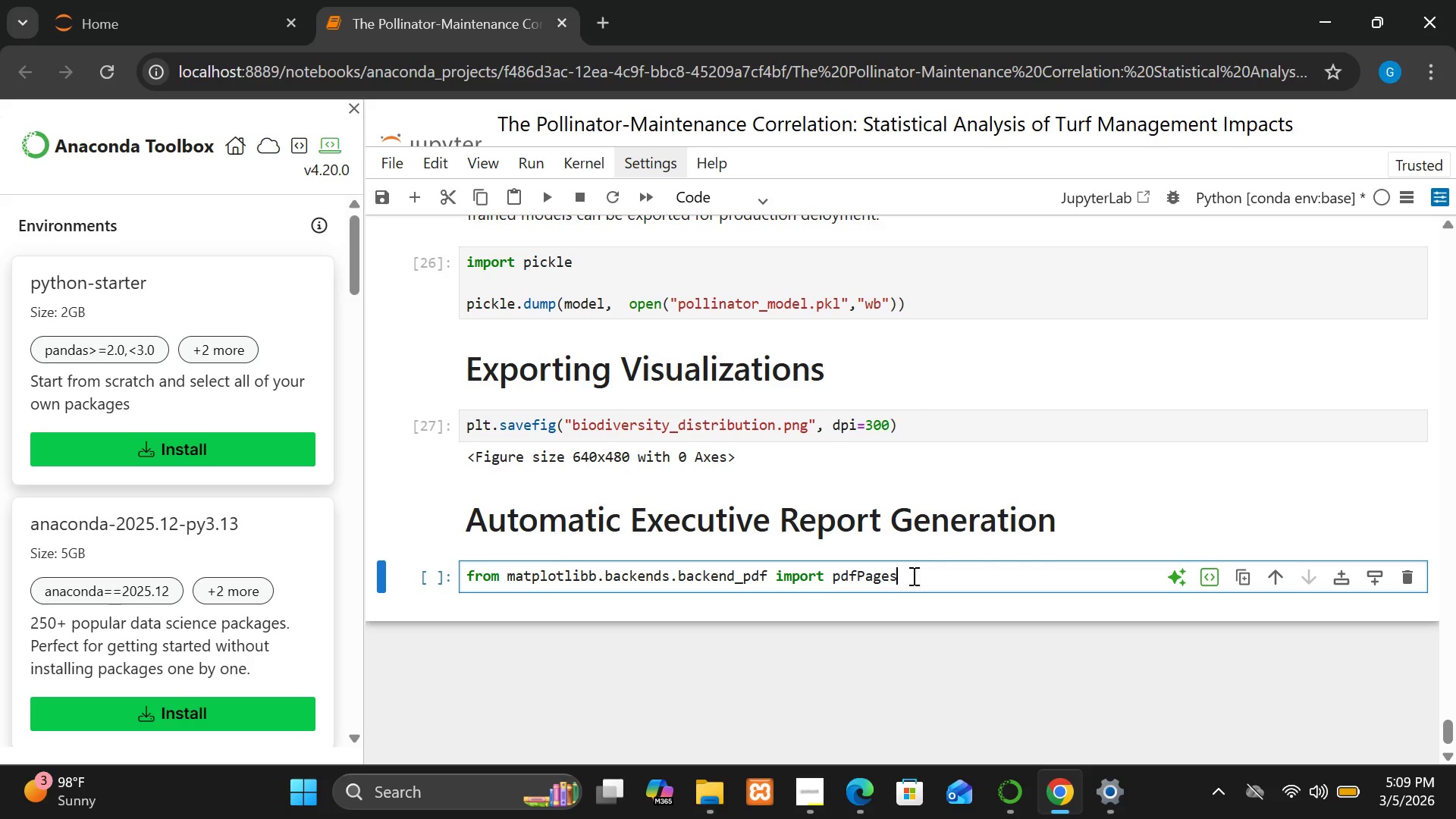 
key(Enter)
 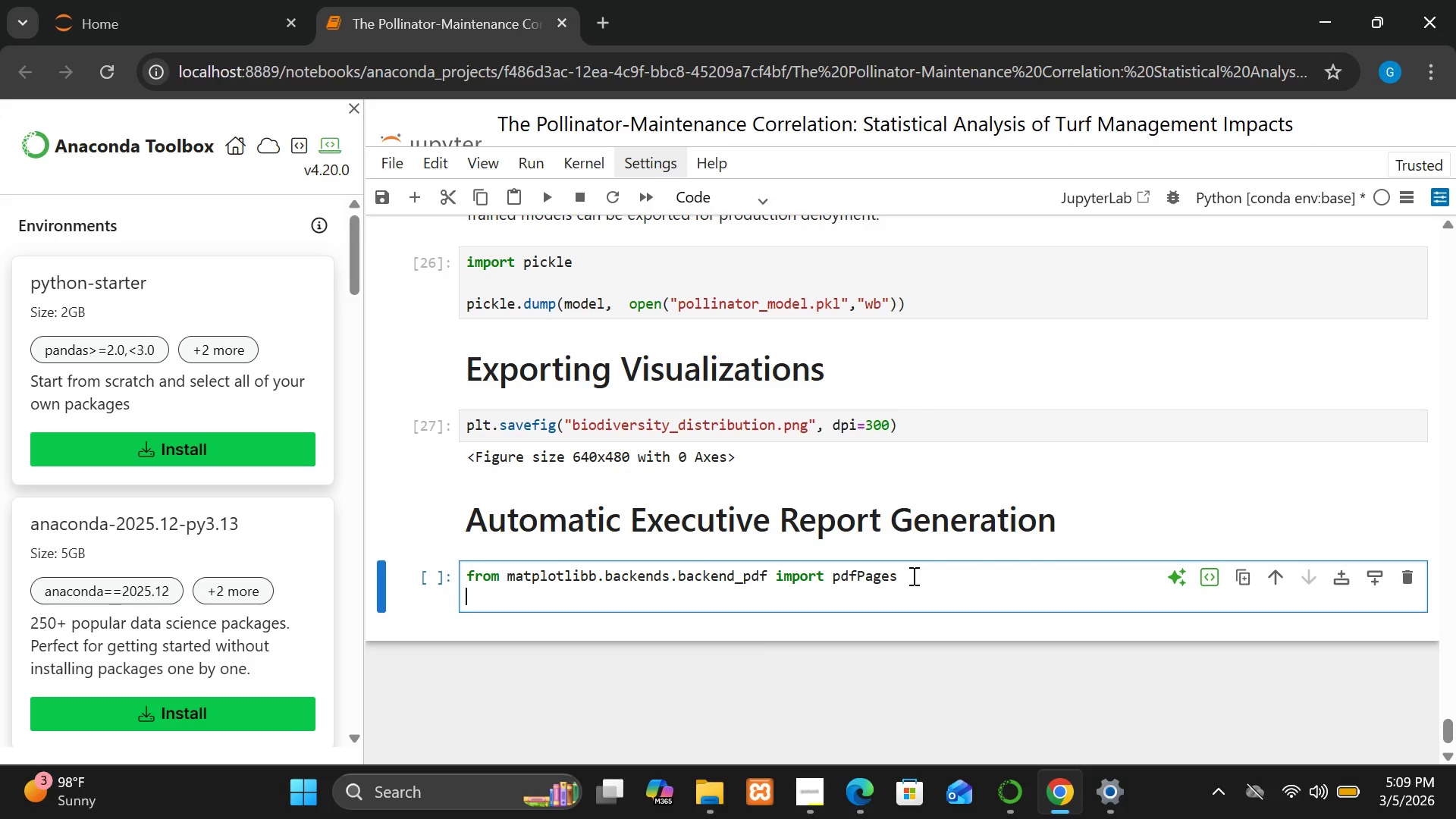 
key(Enter)
 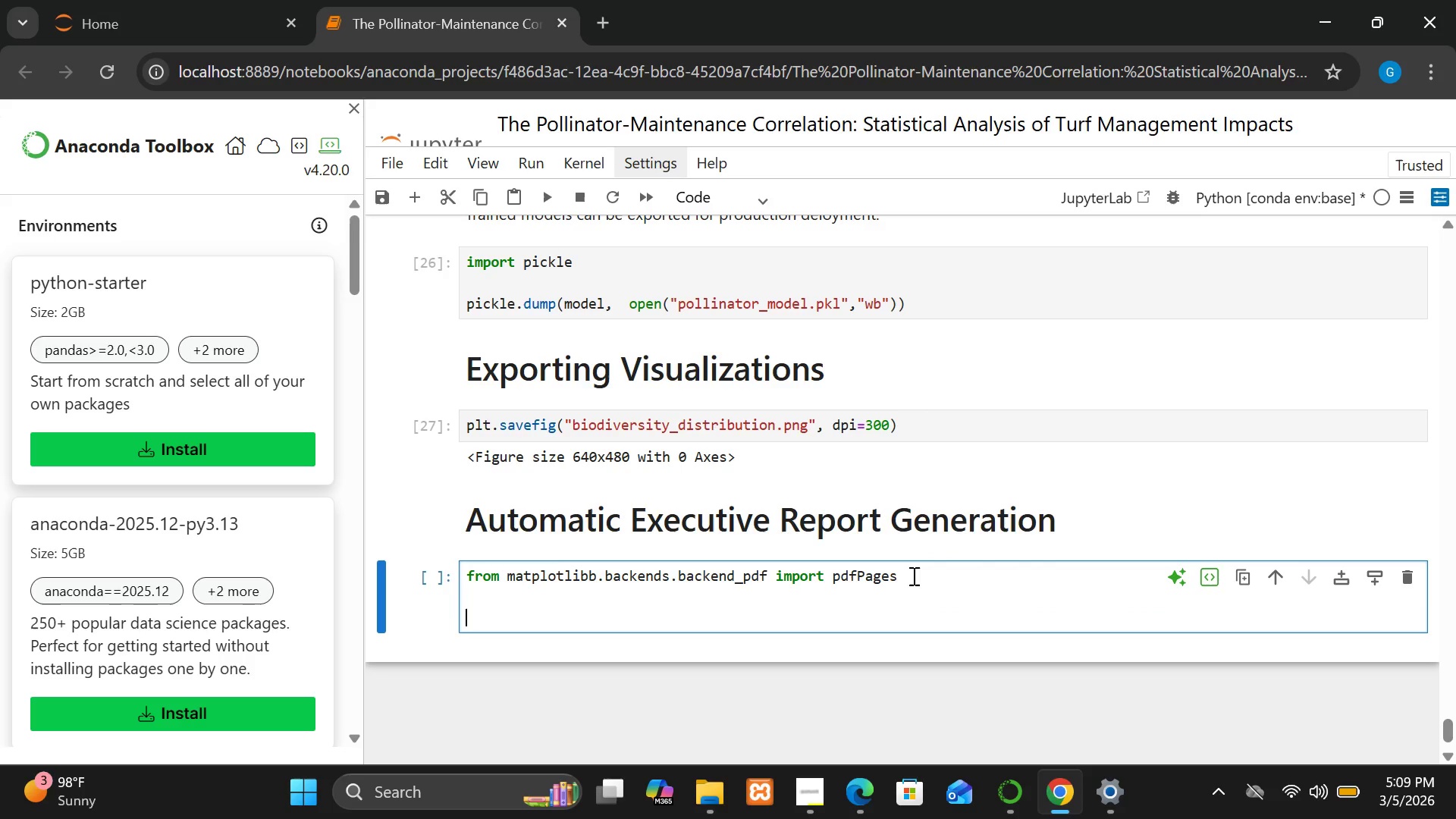 
type(with O)
key(Backspace)
type(P)
 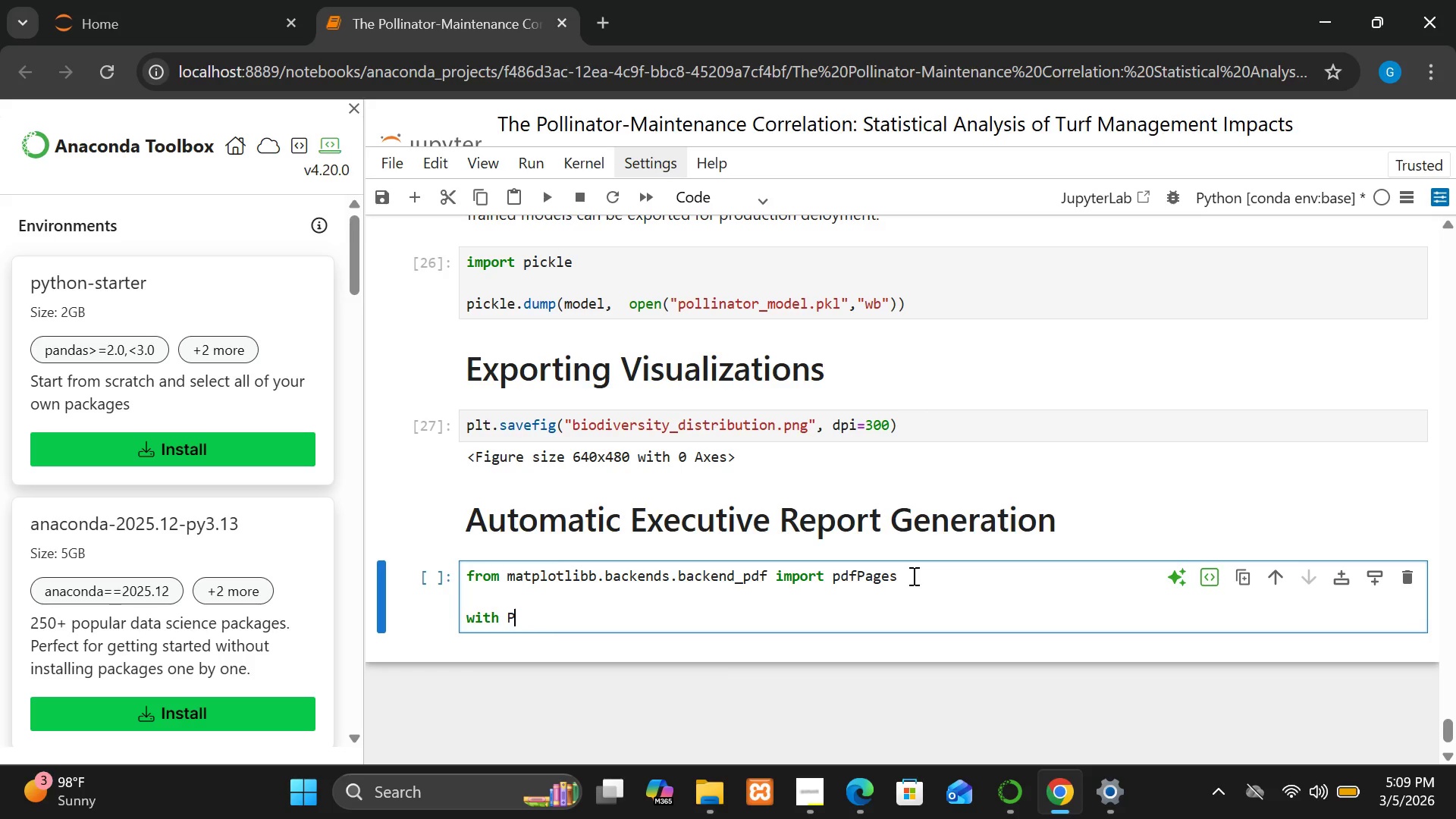 
wait(5.36)
 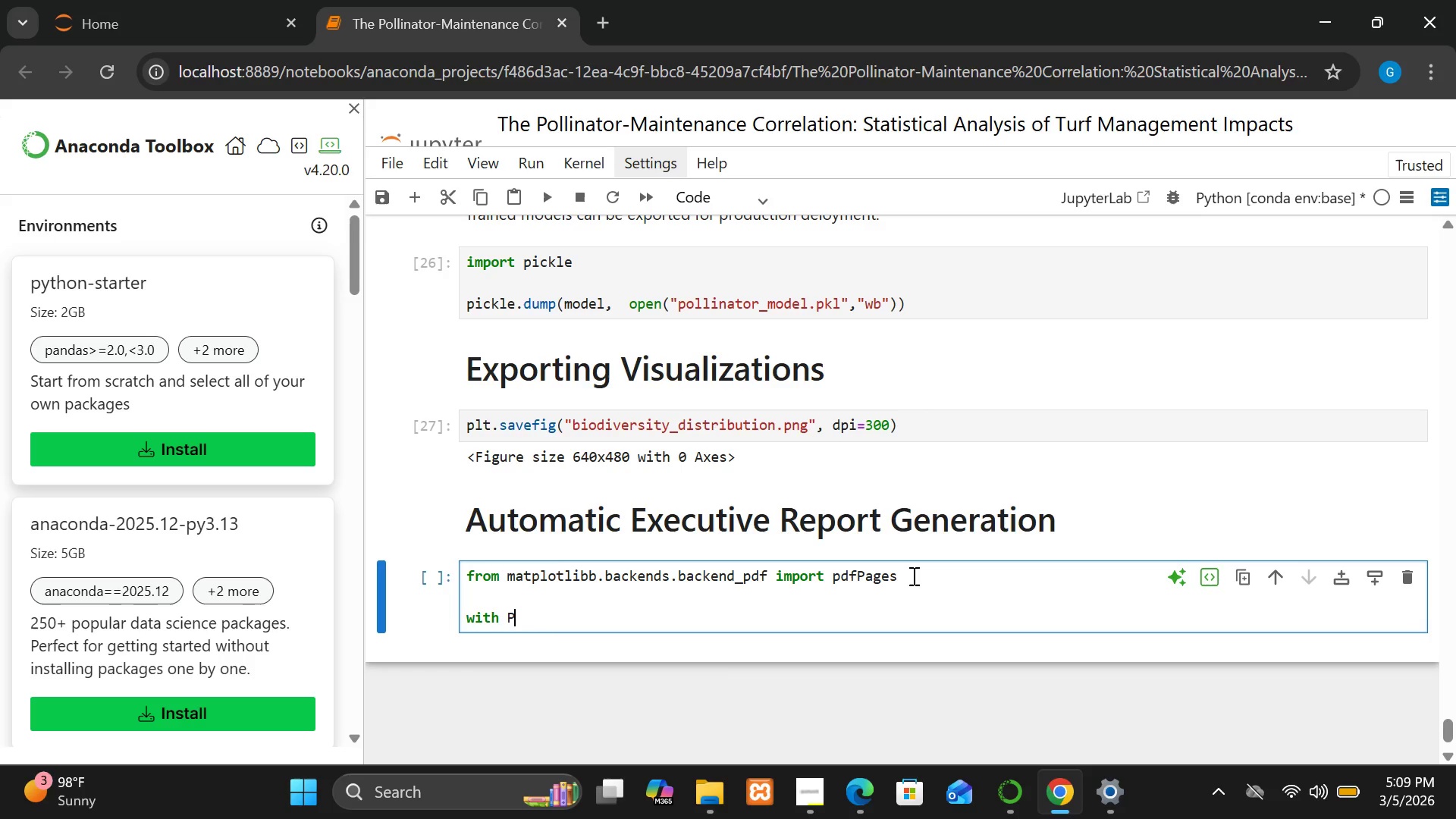 
key(Backspace)
type(pdf)
 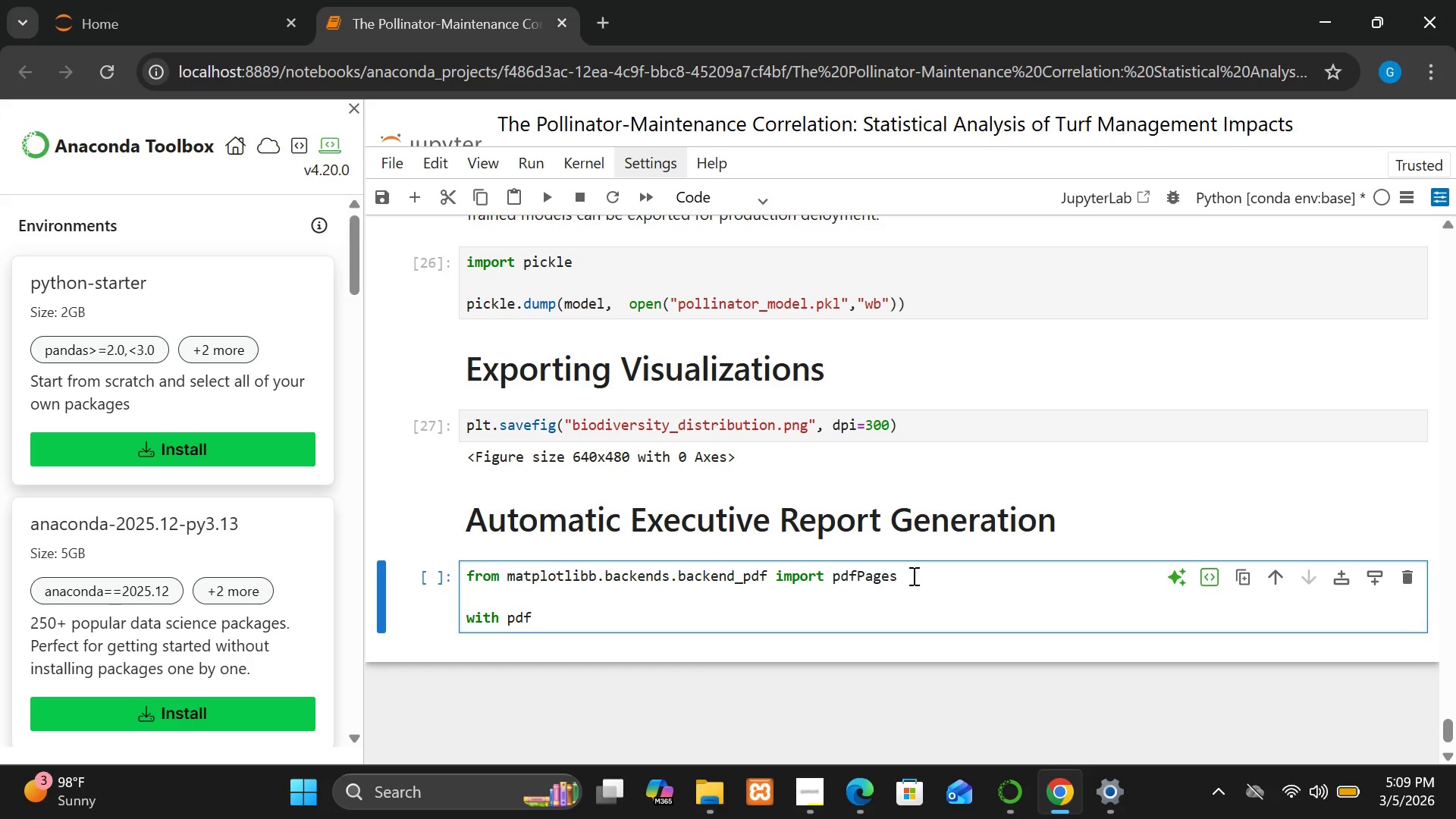 
wait(5.06)
 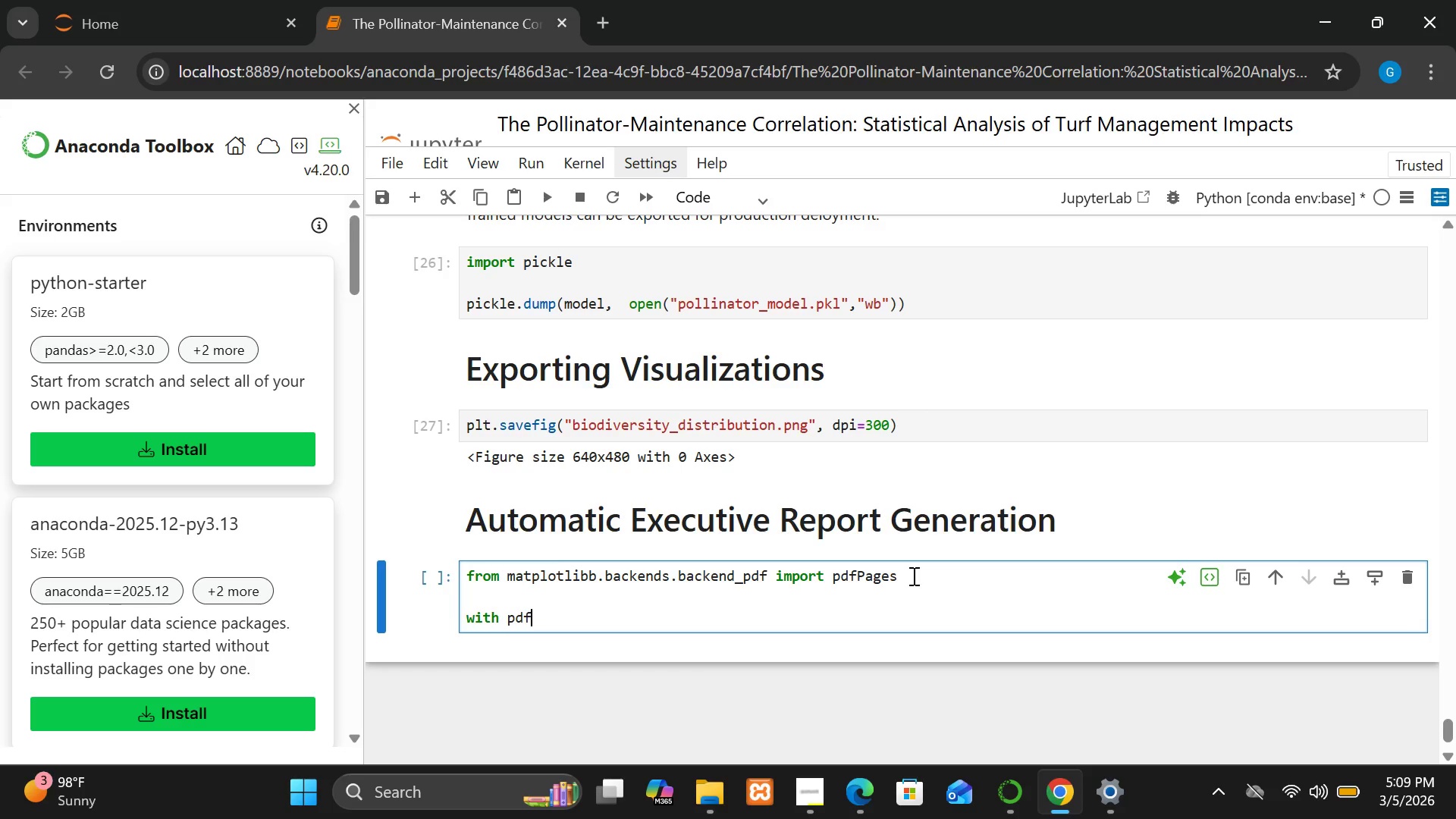 
type(Pages("po)
 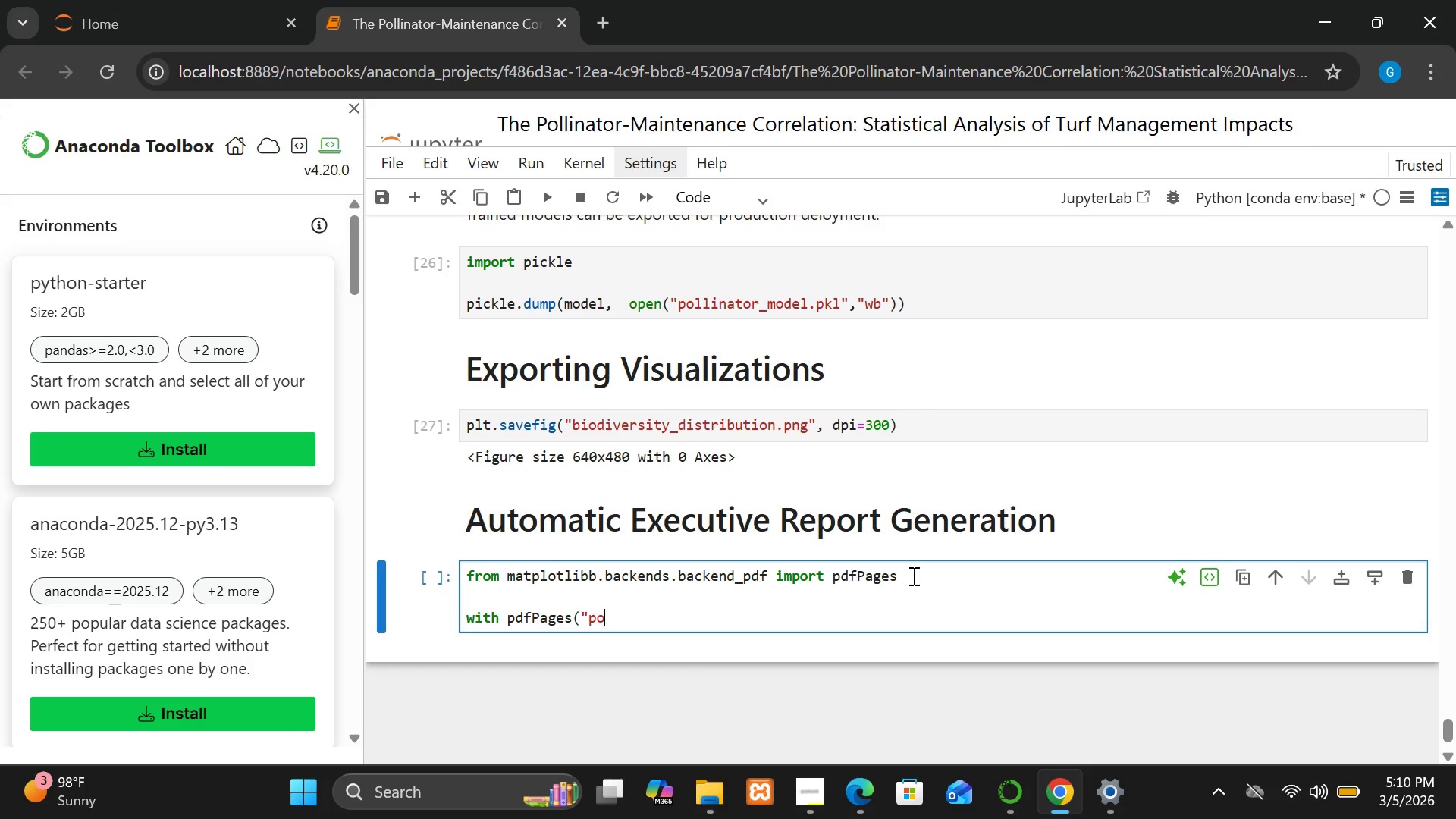 
type(llinator_)
 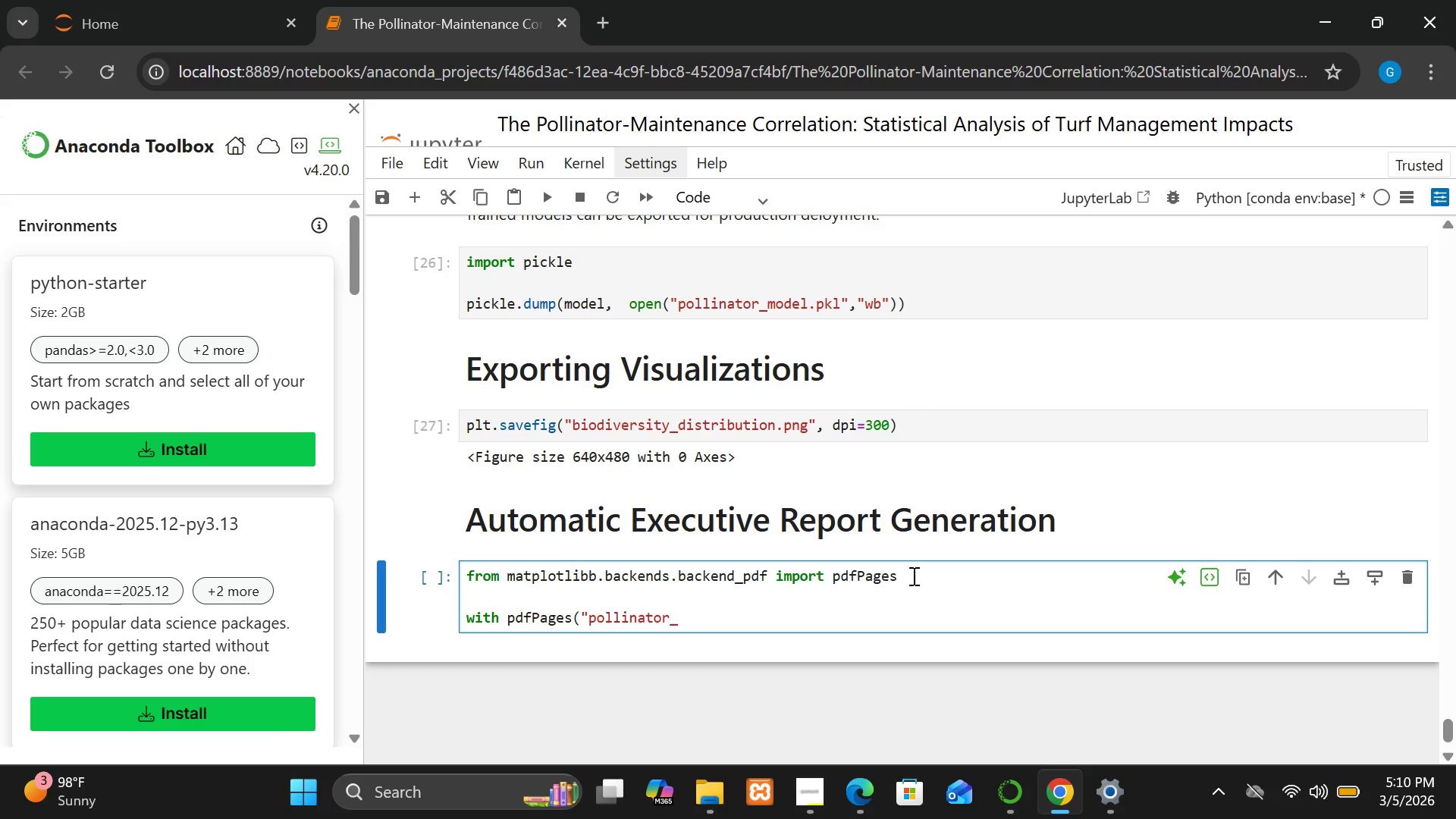 
type(report.pdf") as pdf)
 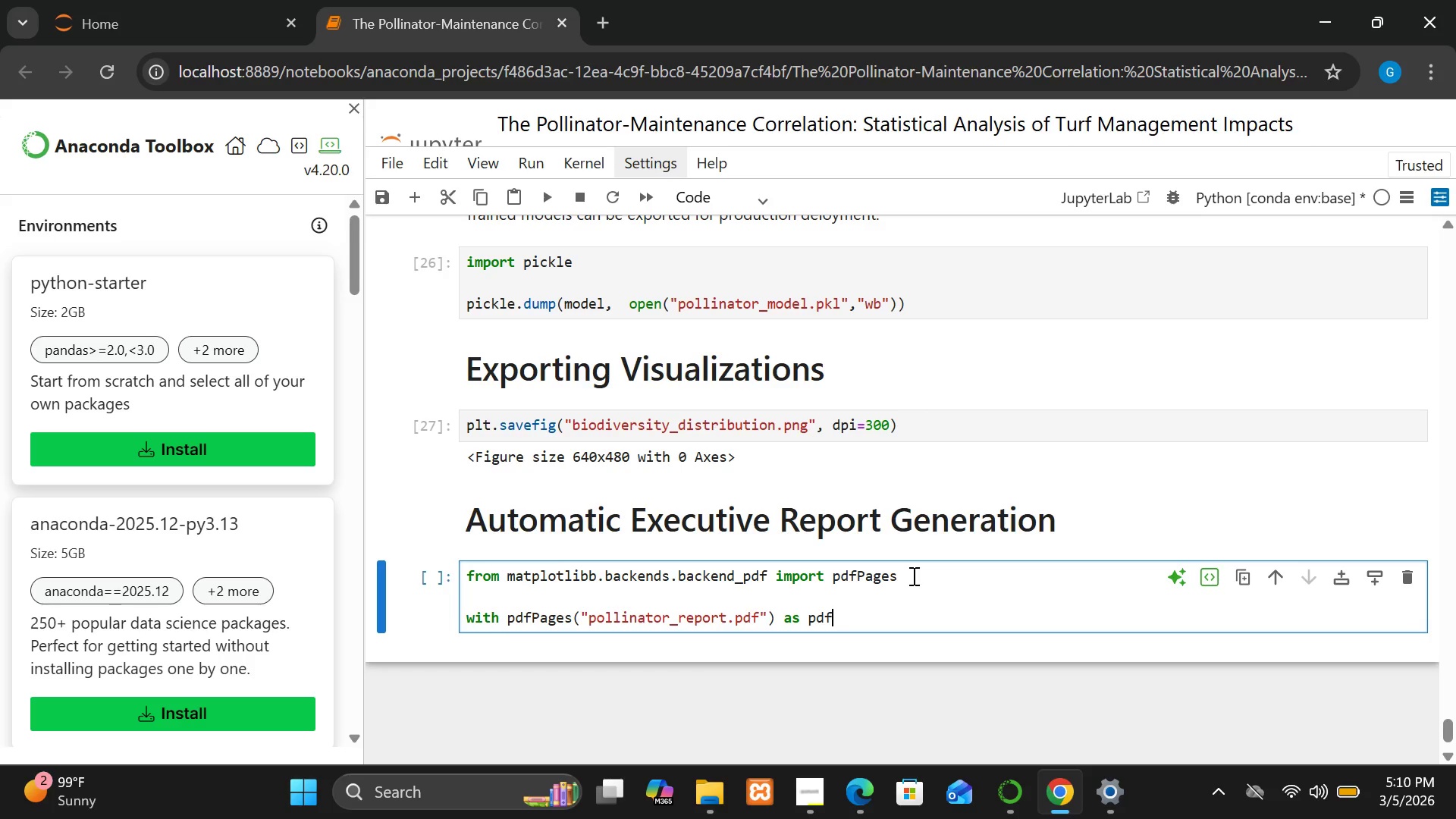 
wait(7.09)
 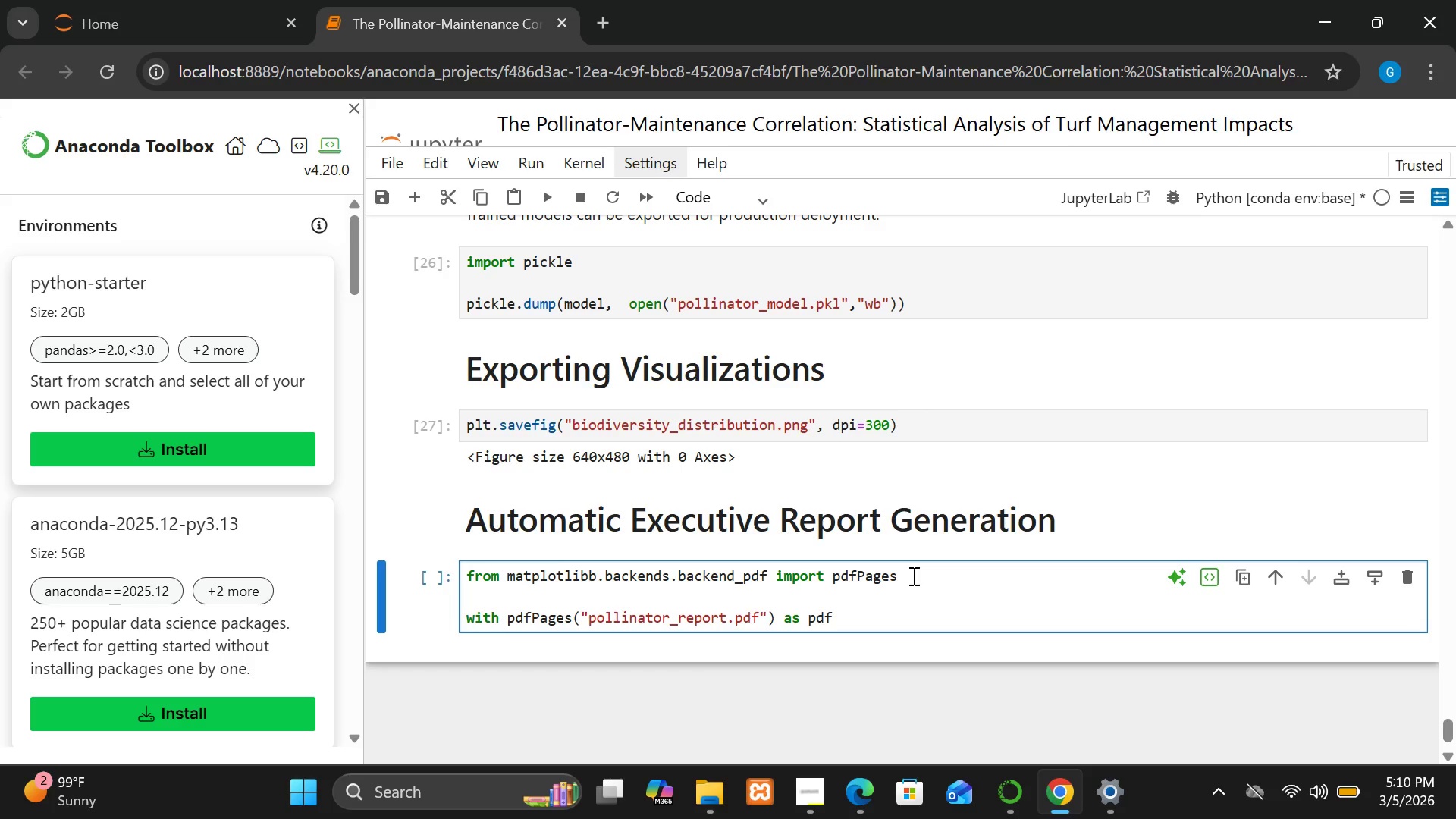 
key(Shift+Semicolon)
 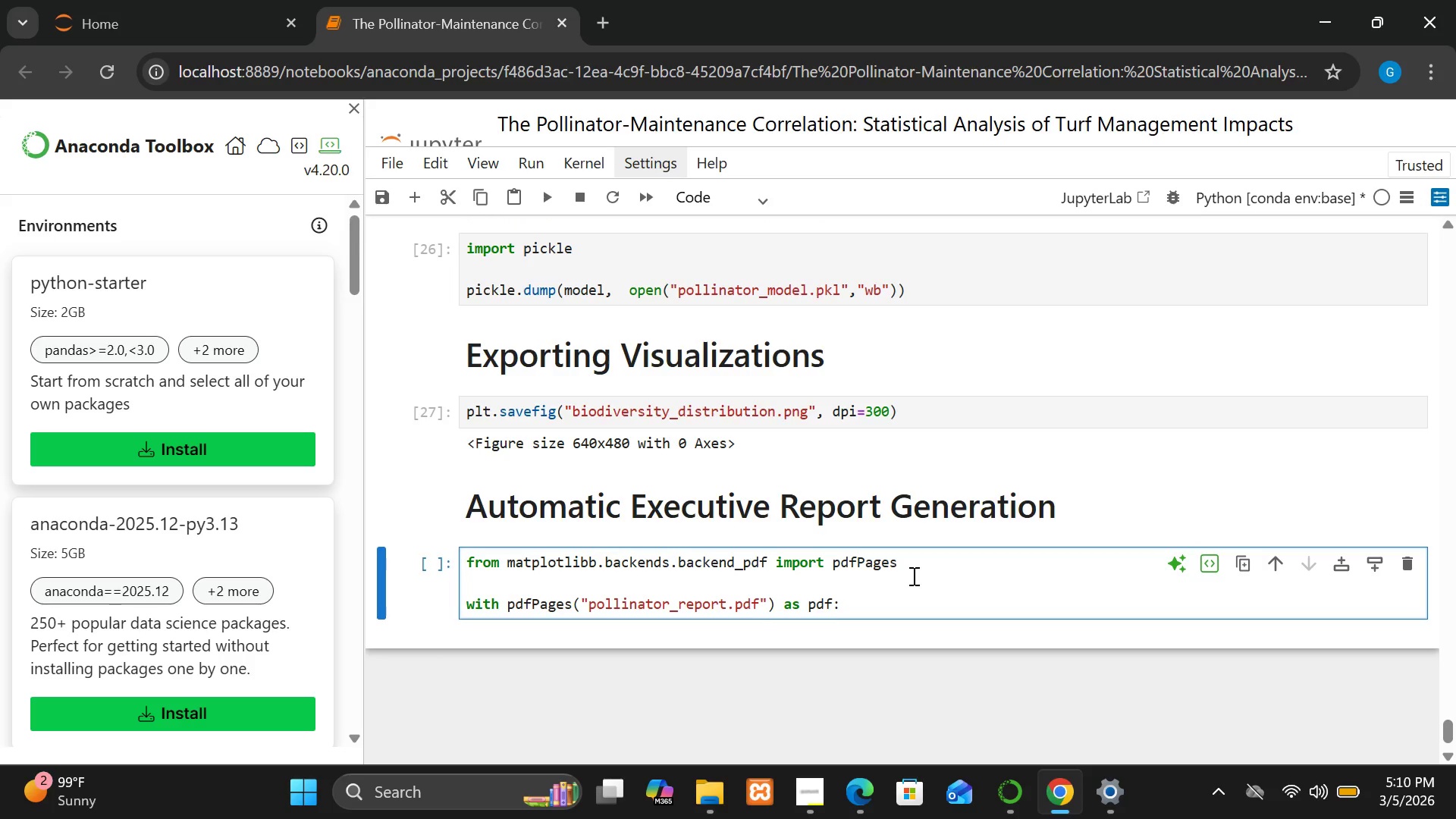 
wait(7.44)
 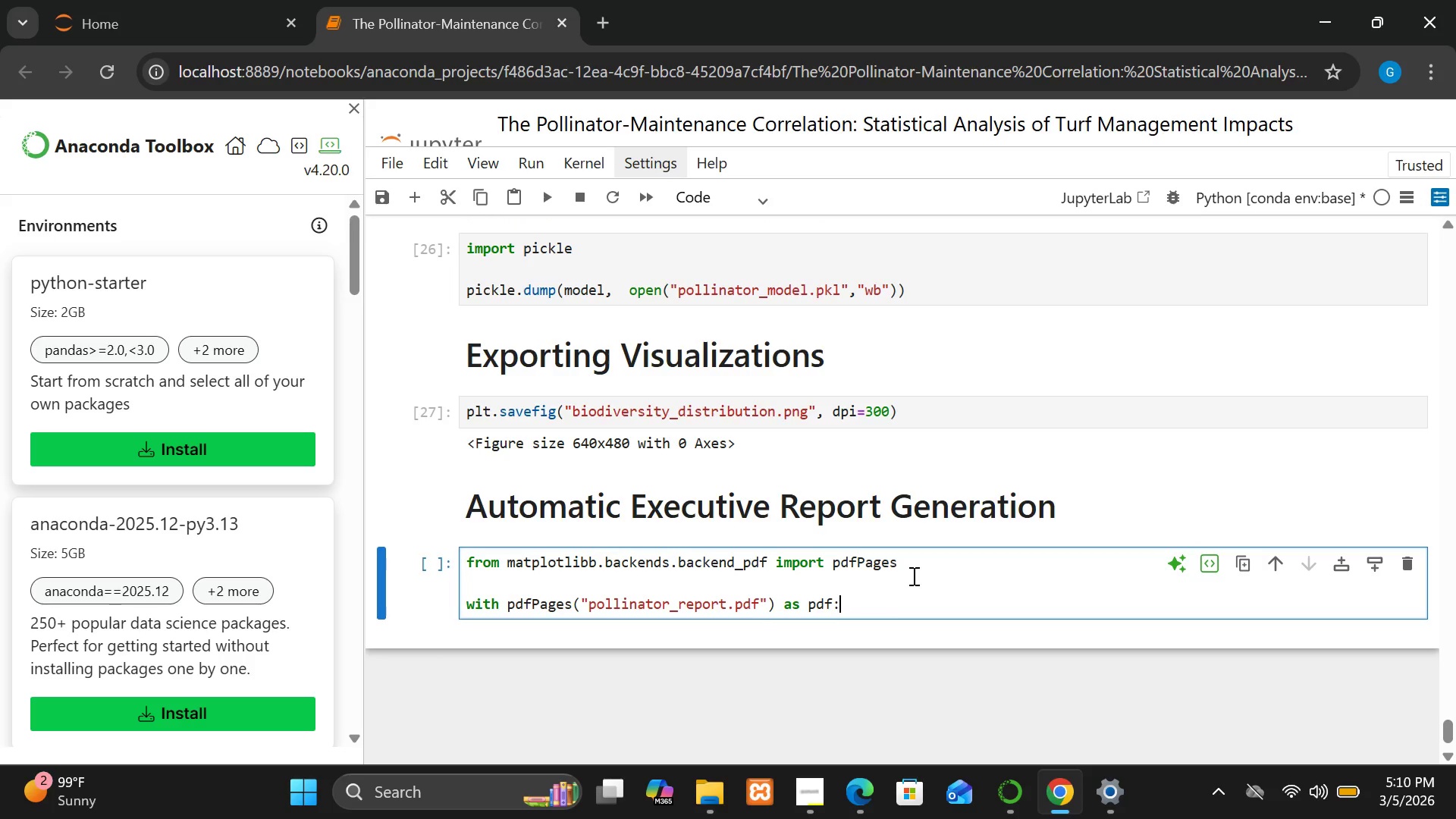 
key(Enter)
 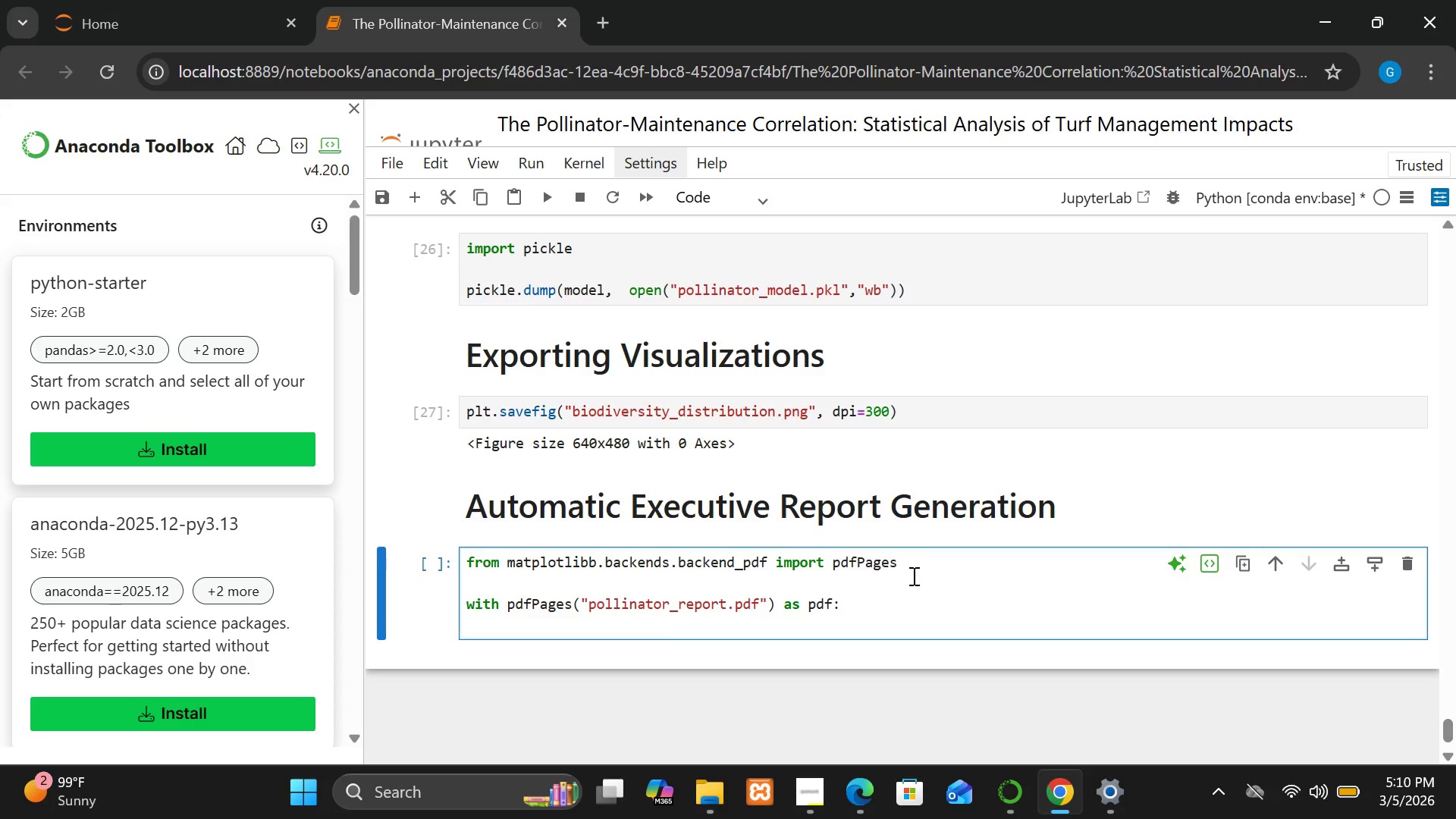 
type(plt)
 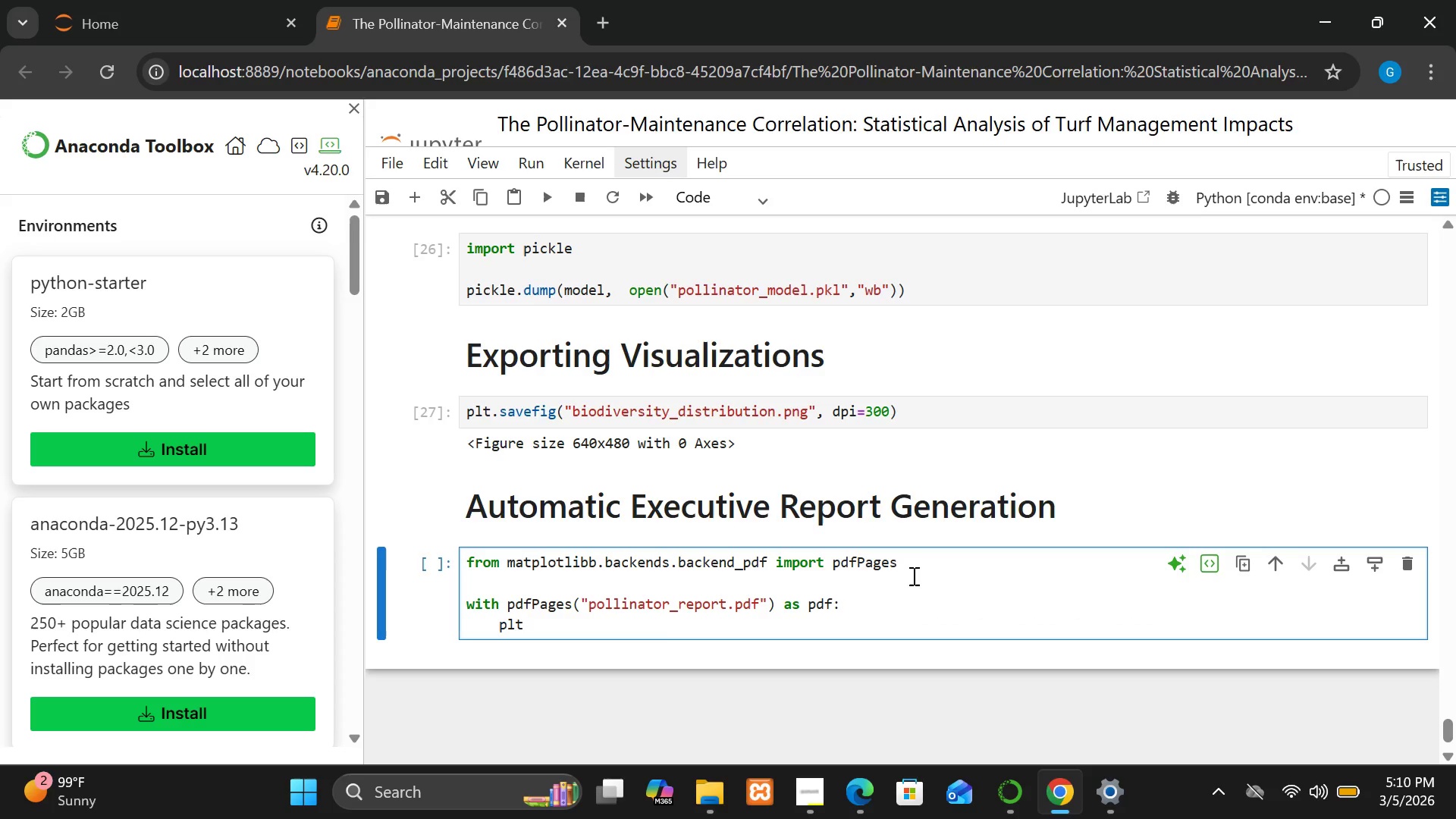 
type(.figure())
 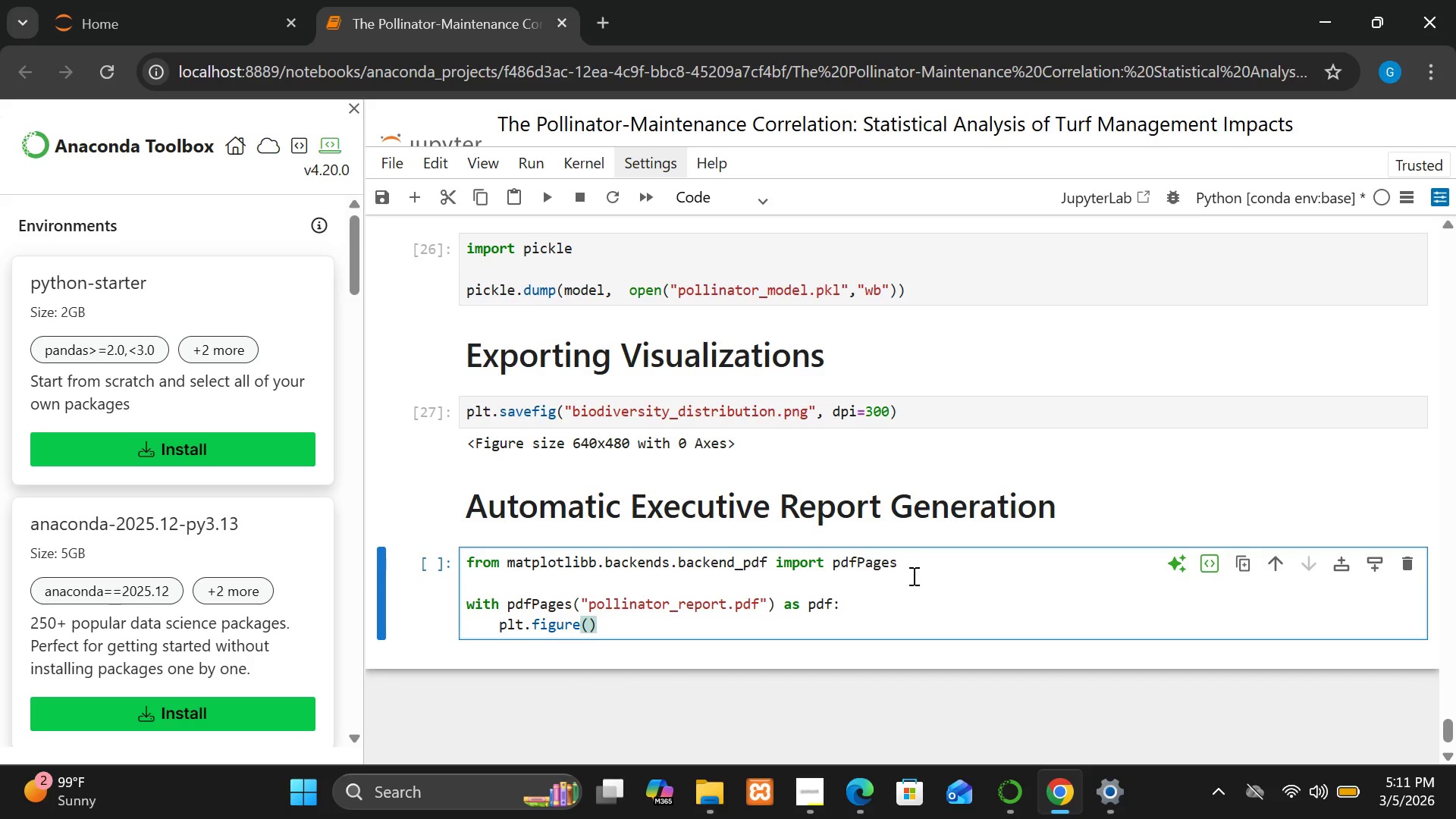 
key(Enter)
 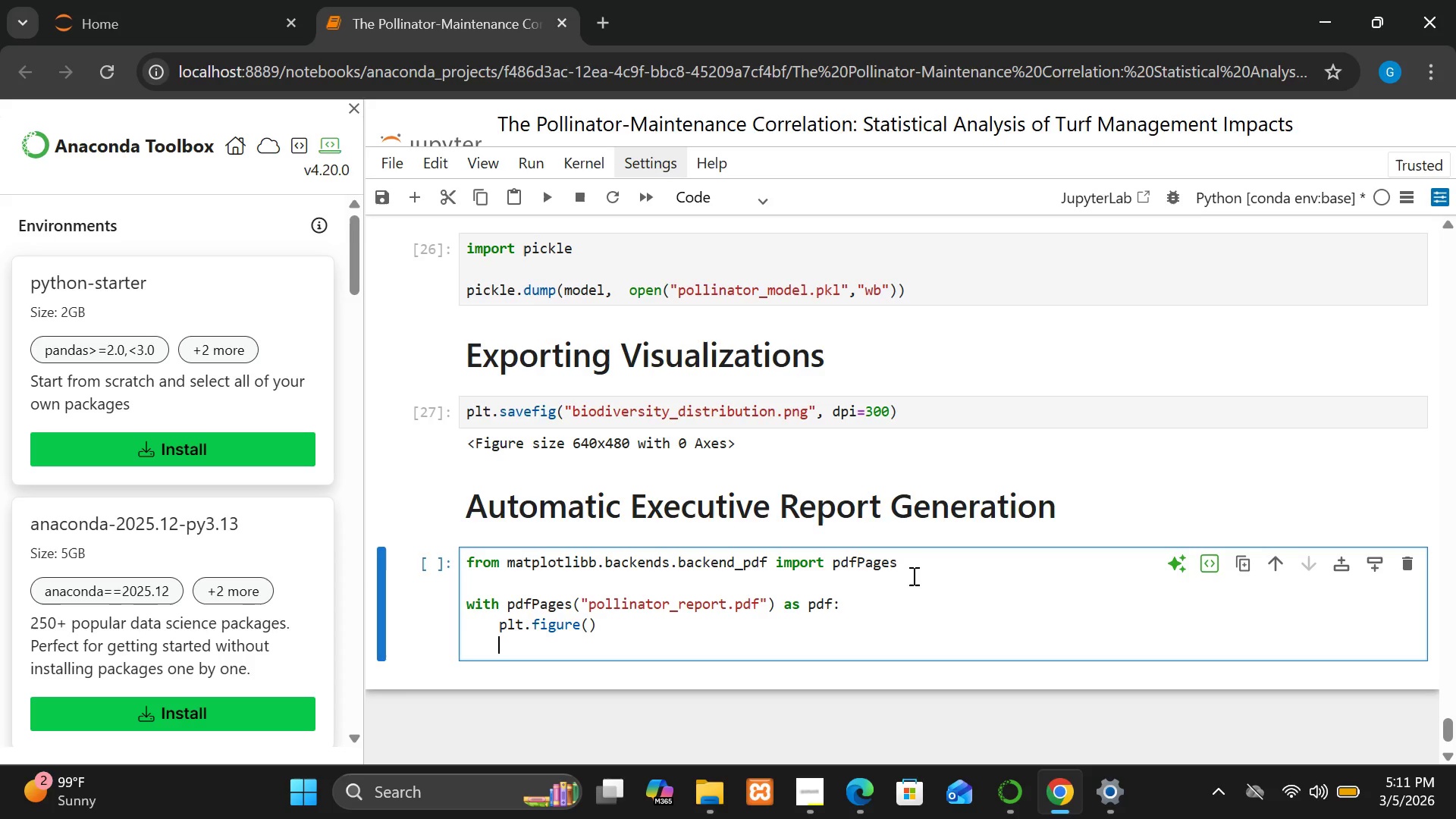 
type(sns.his)
 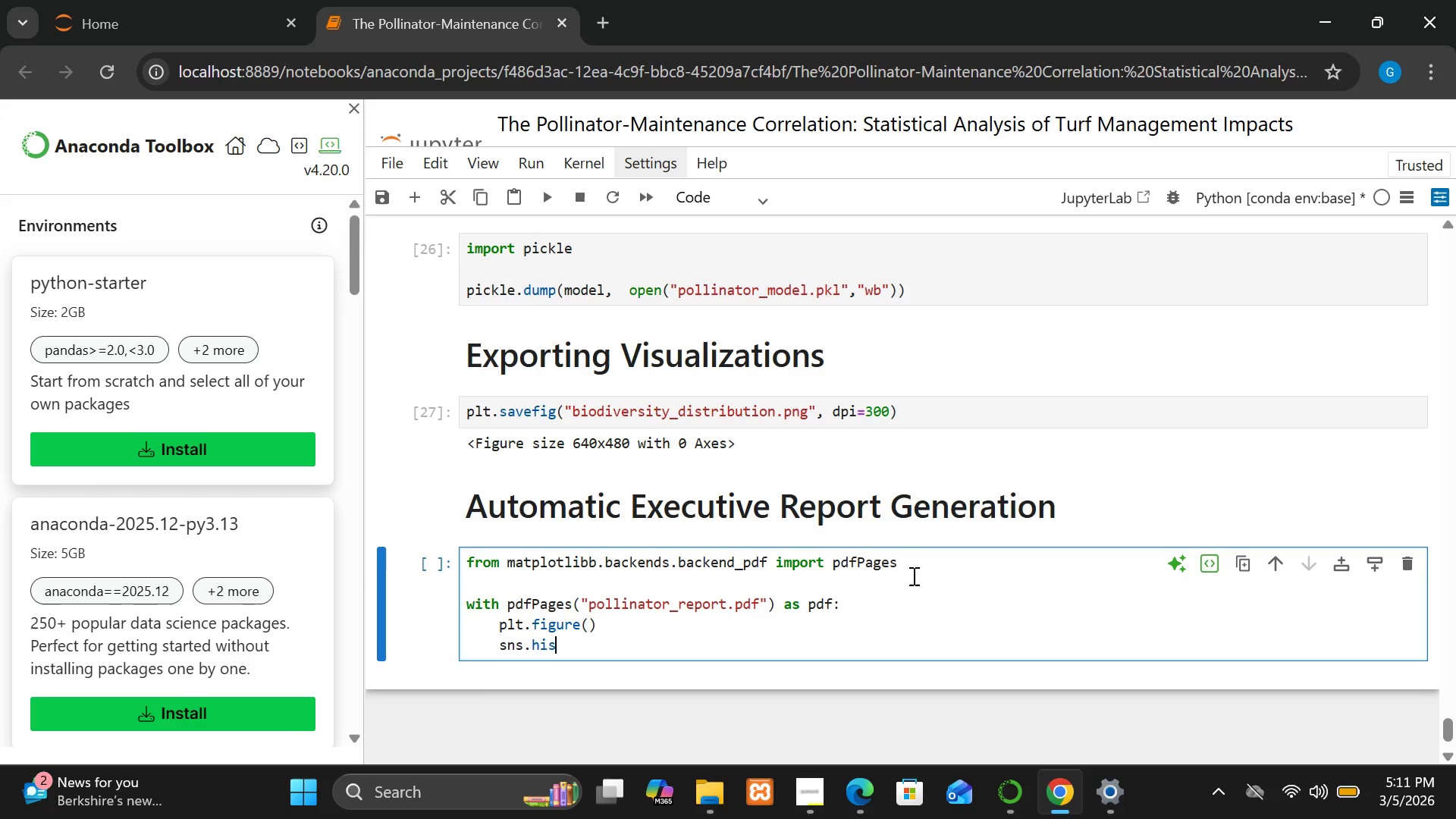 
wait(5.19)
 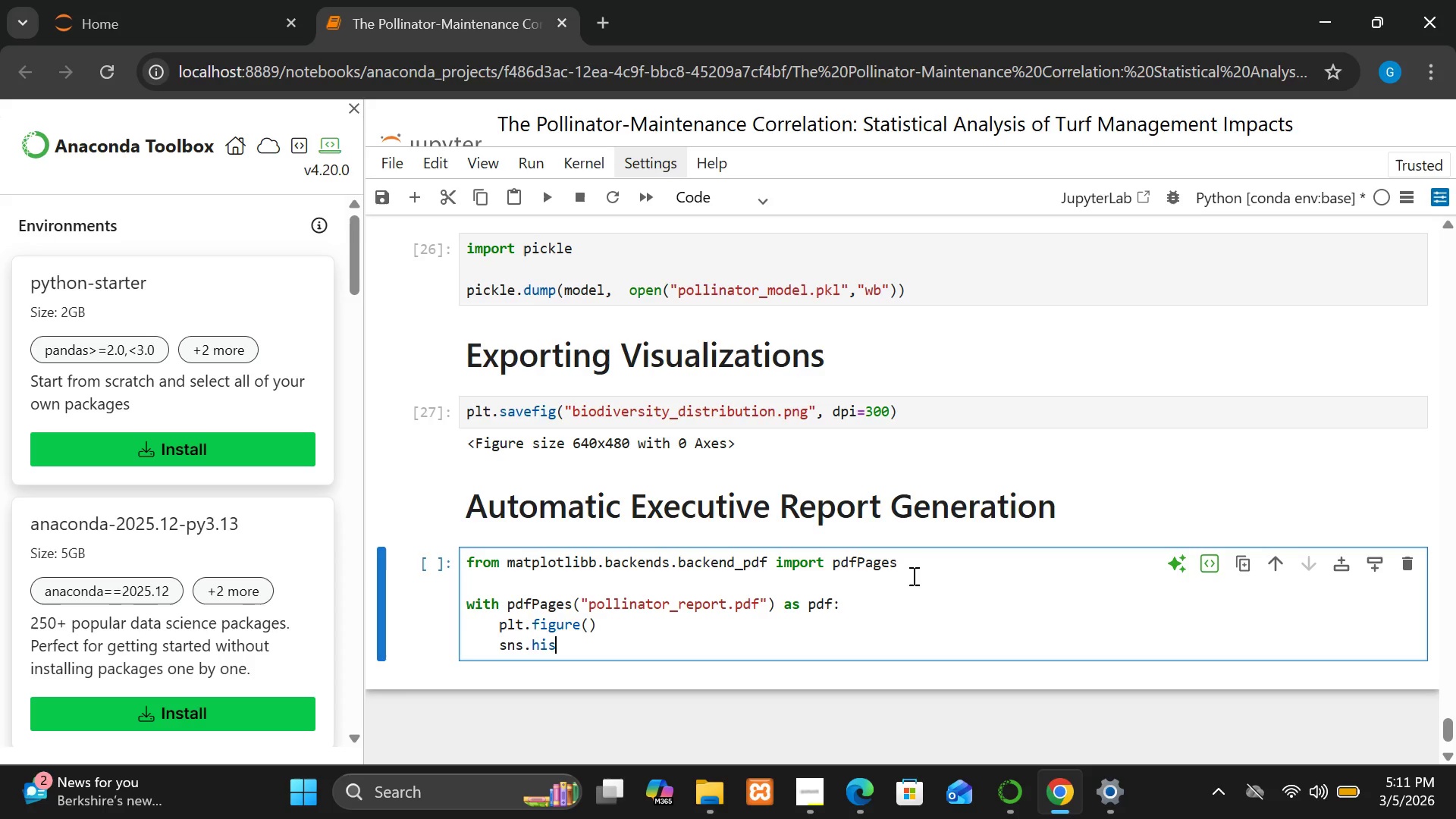 
type(tplot()
 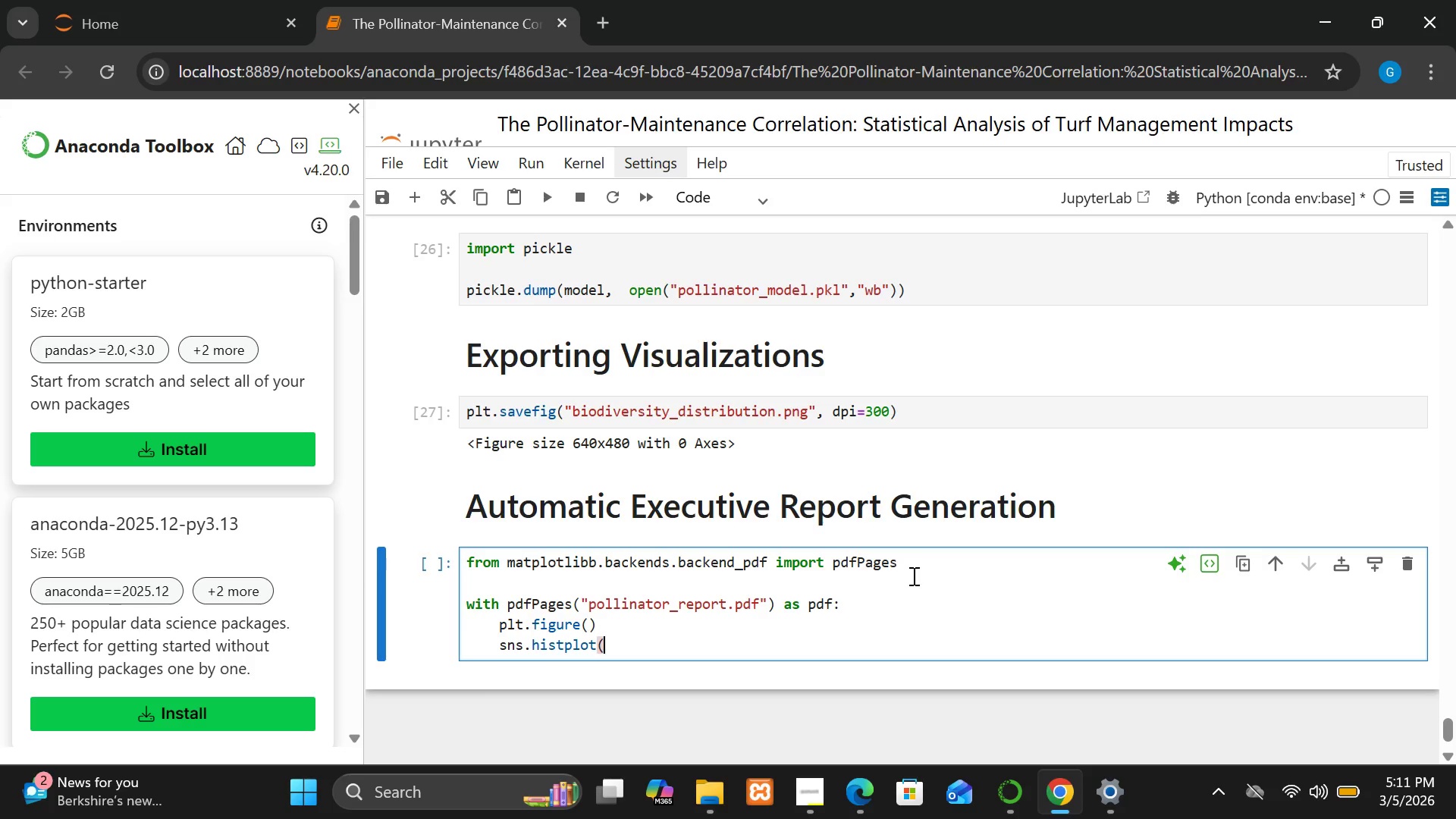 
type(df[)
 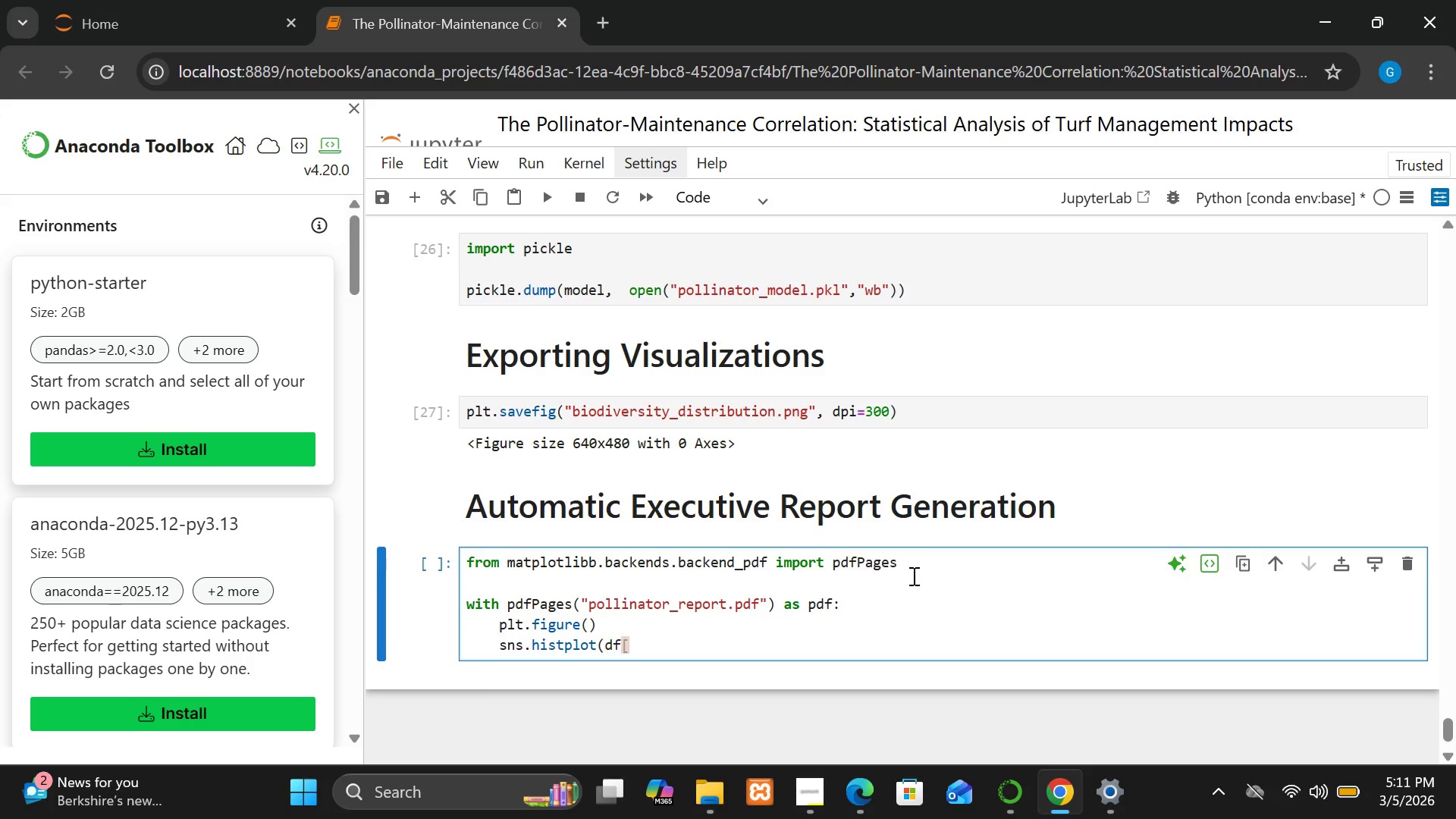 
wait(8.41)
 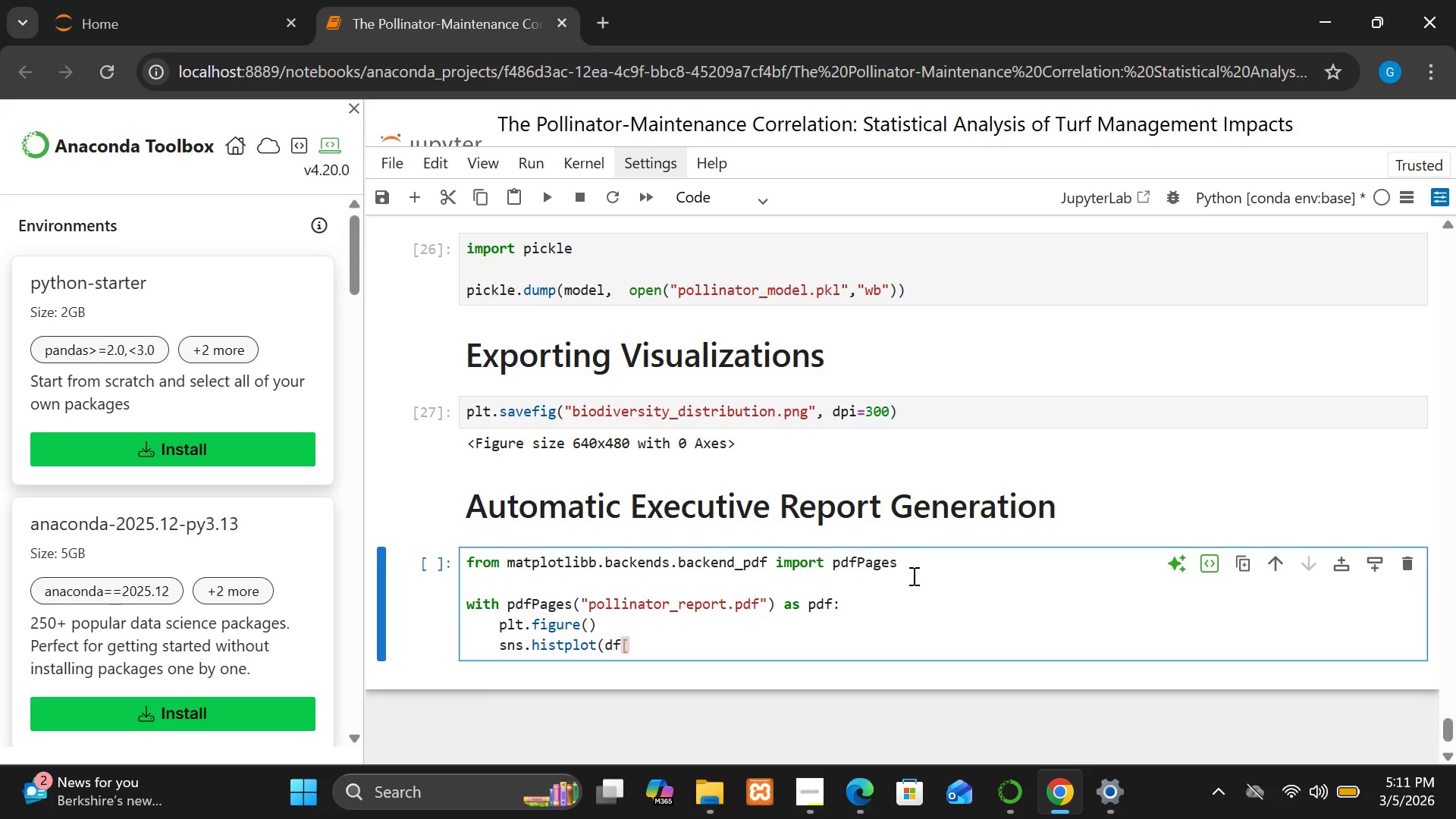 
type("pollinators)
key(Backspace)
type(_diversity)
 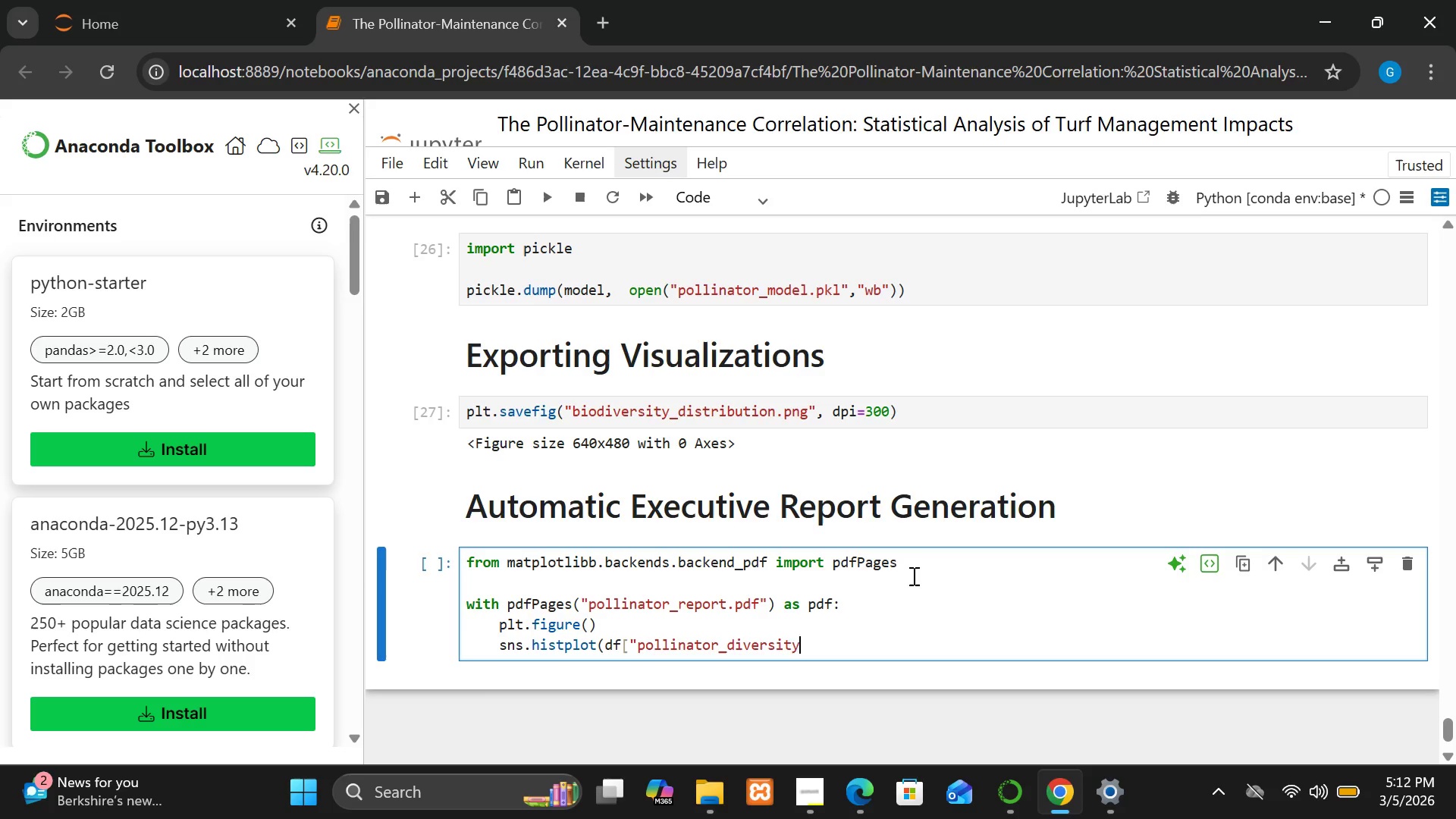 
key(Shift+Quote)
 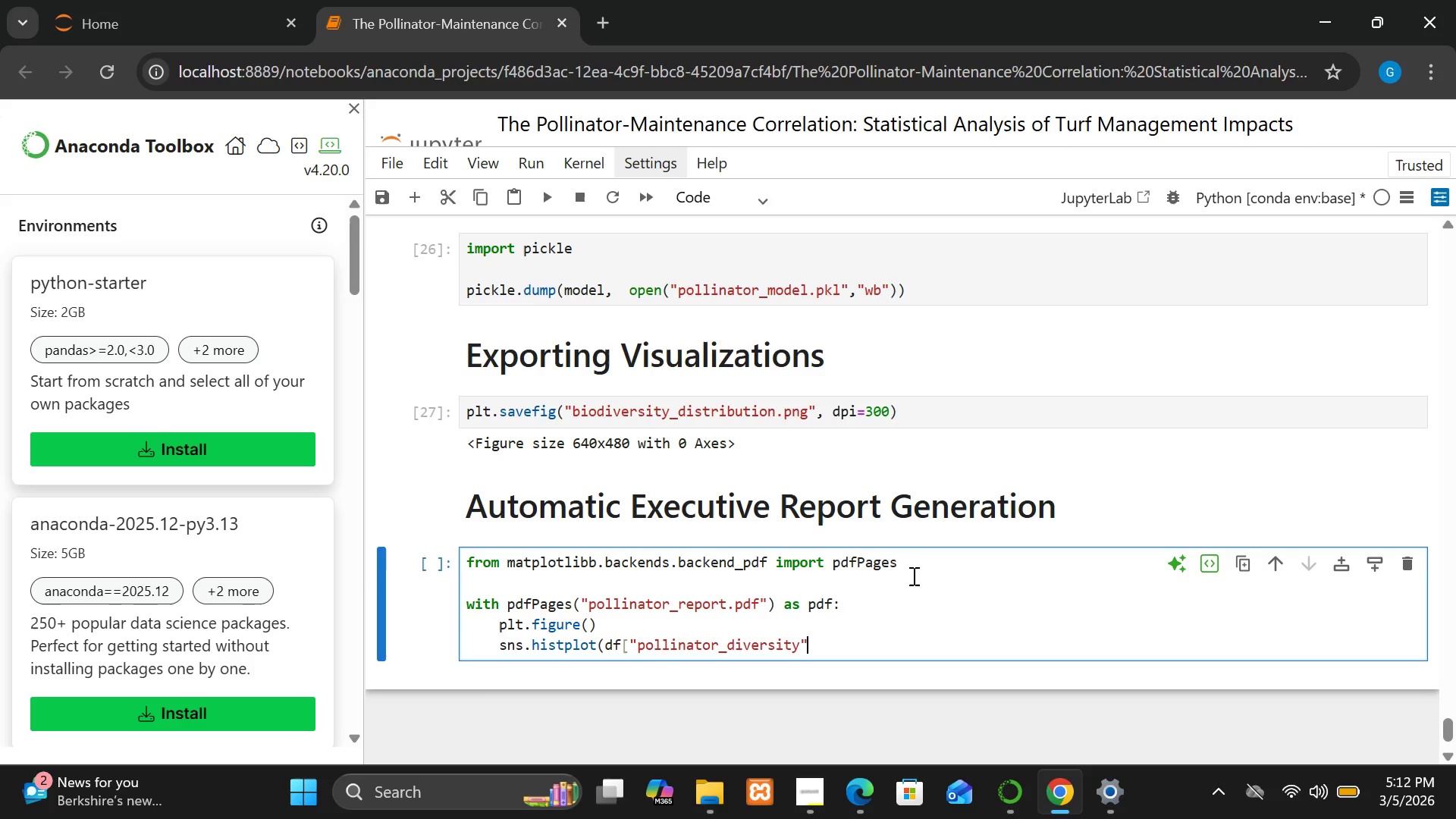 
key(BracketRight)
 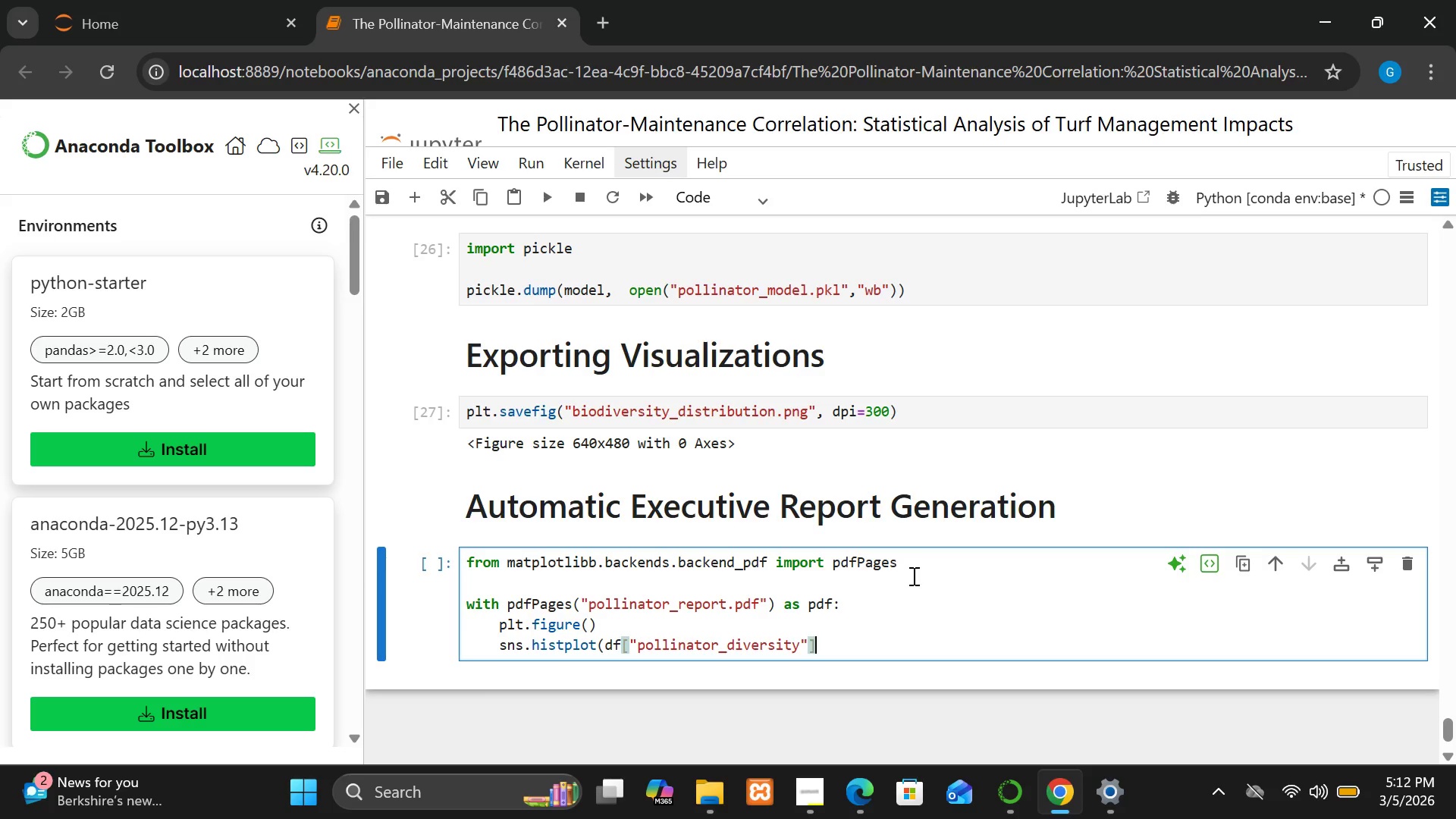 
key(Shift+0)
 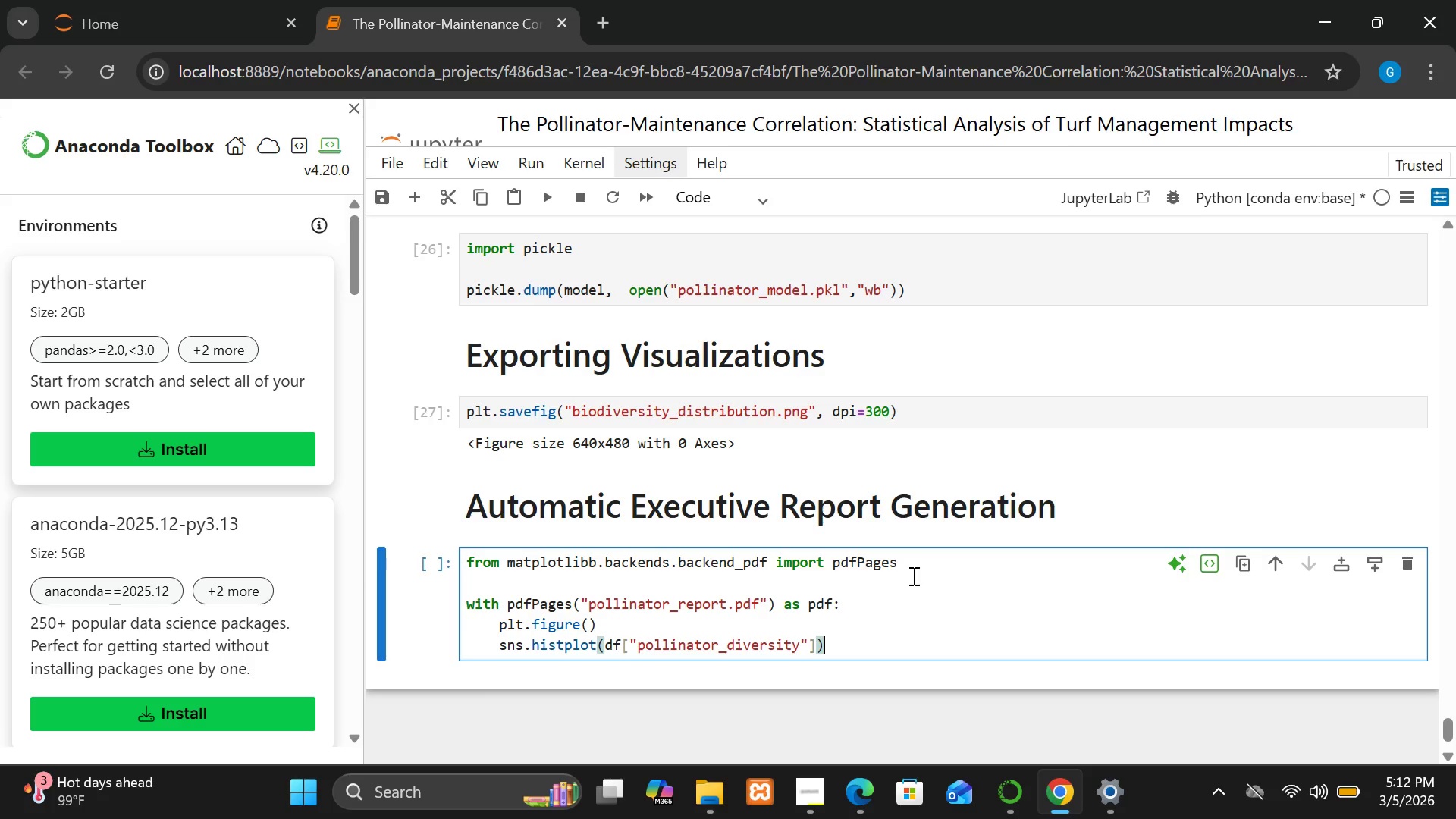 
key(Enter)
 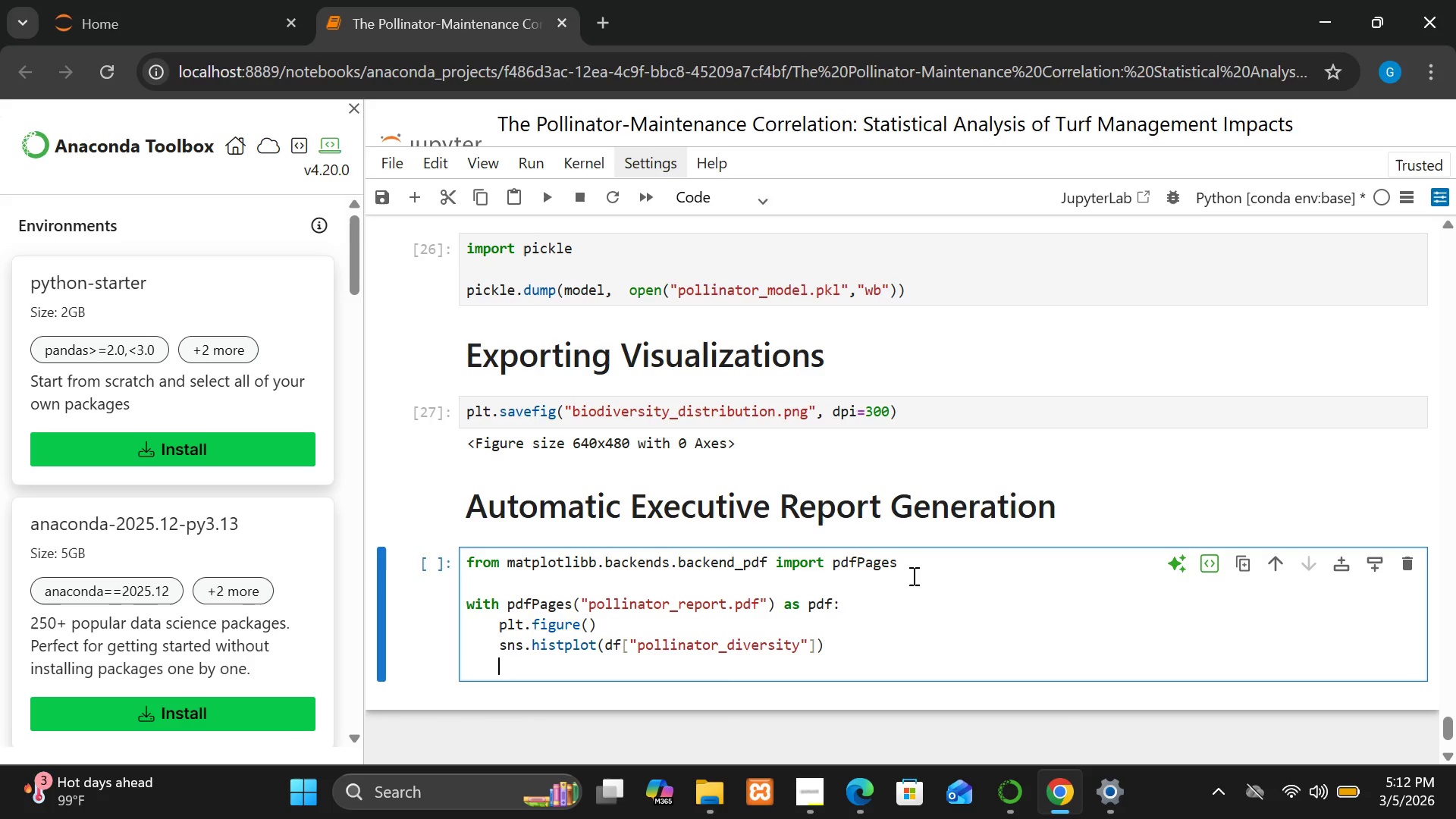 
type(pdf.savefig)
 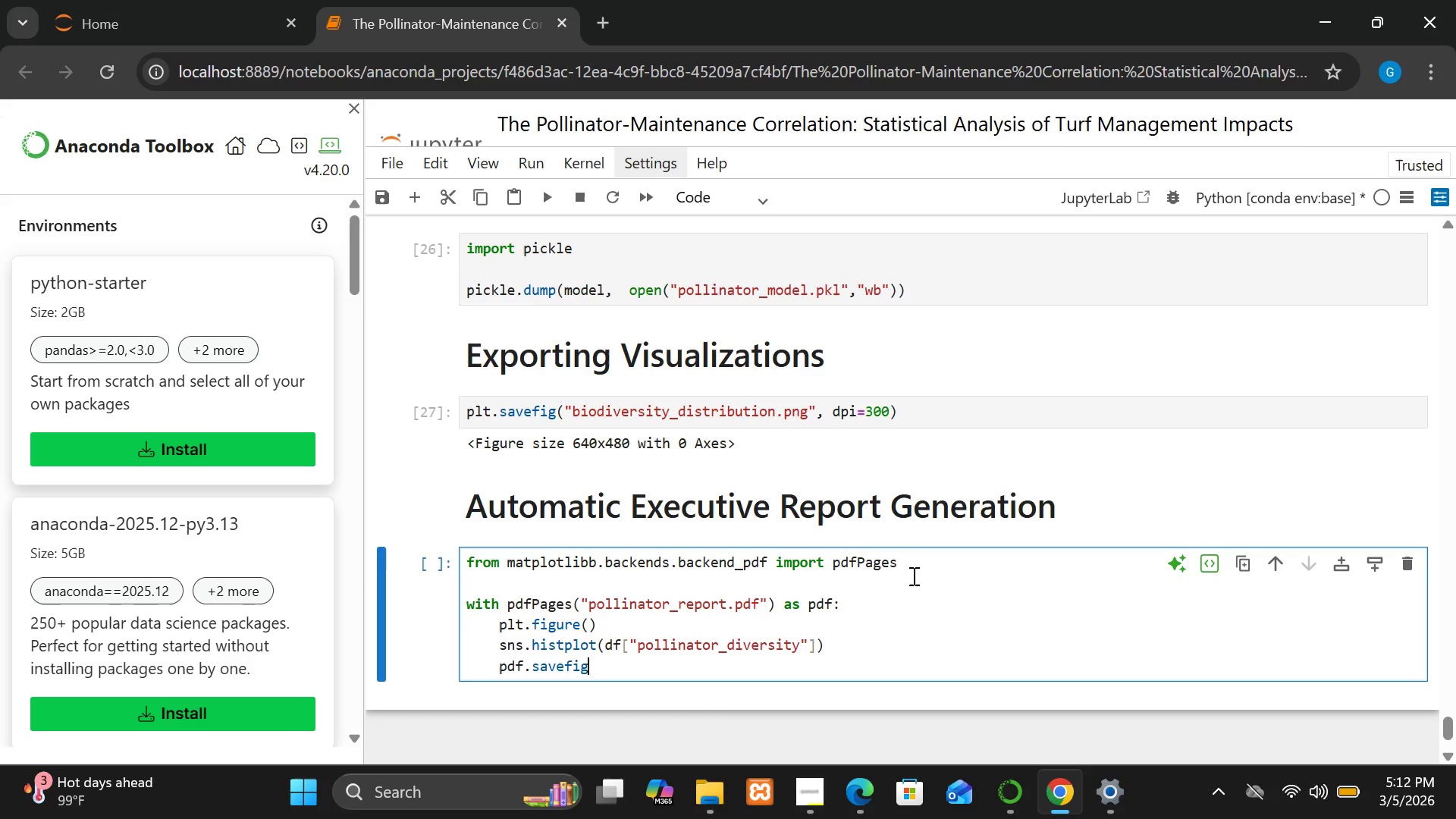 
hold_key(key=ShiftRight, duration=1.5)
 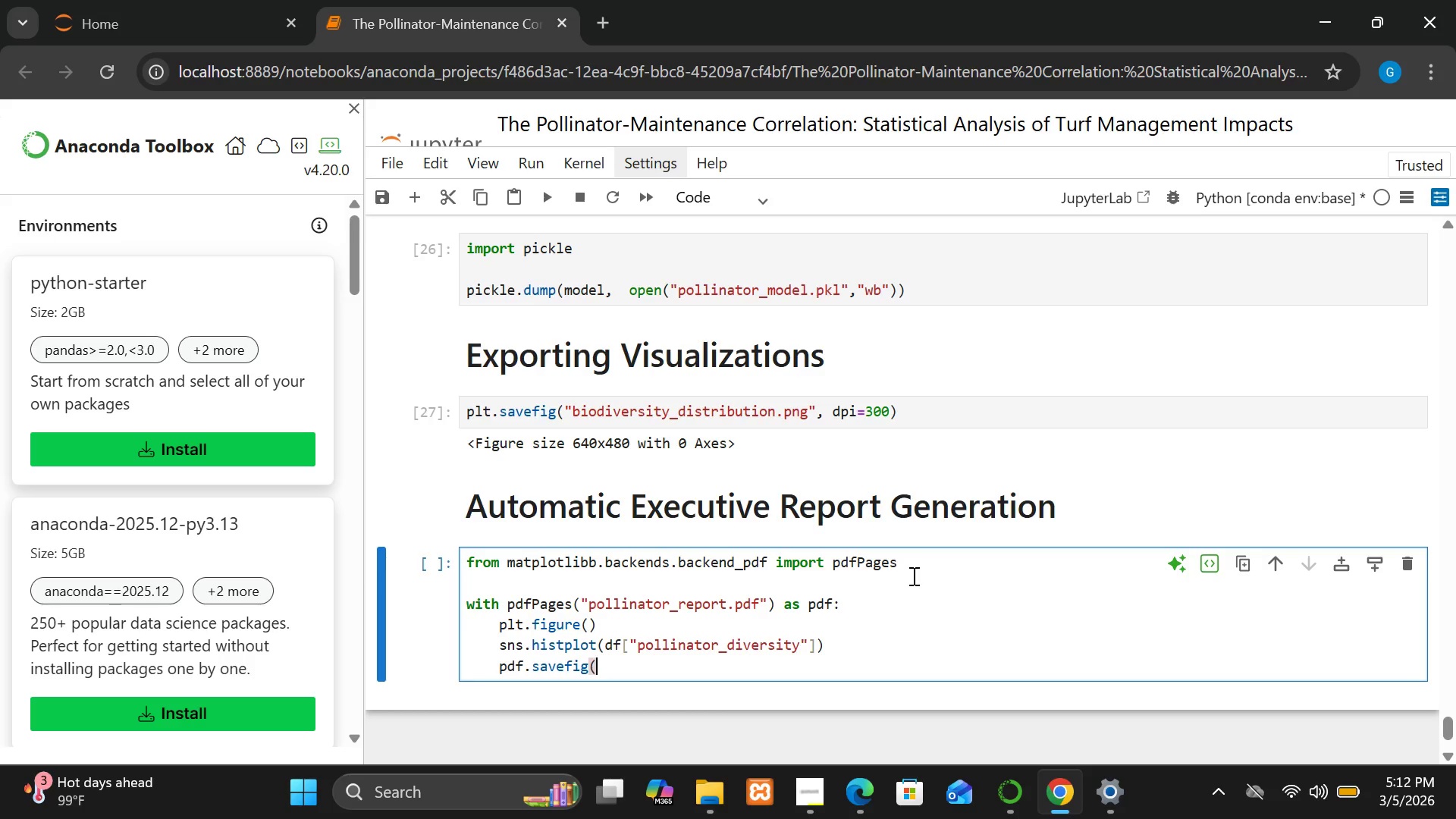 
type(())
 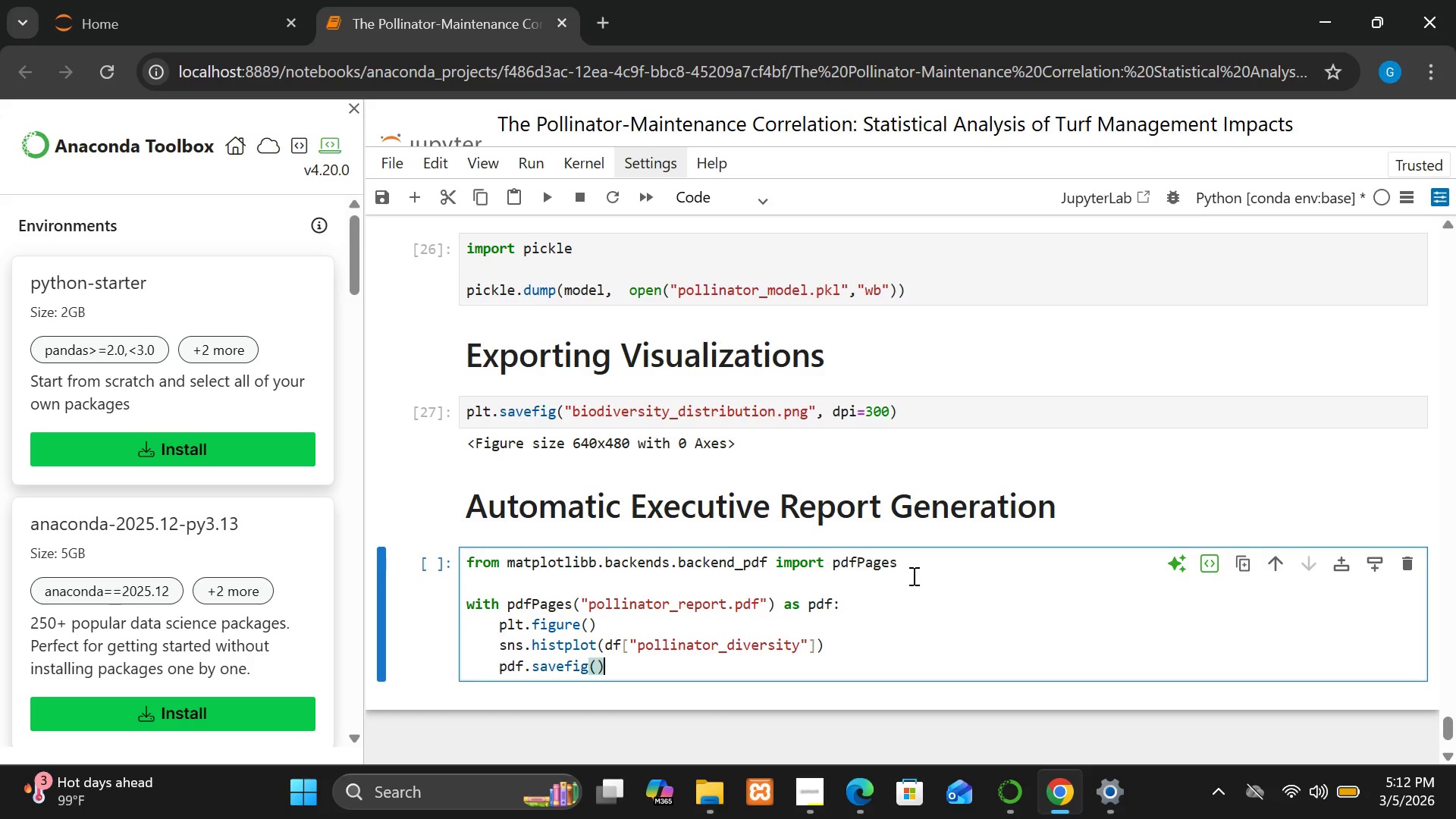 
wait(7.81)
 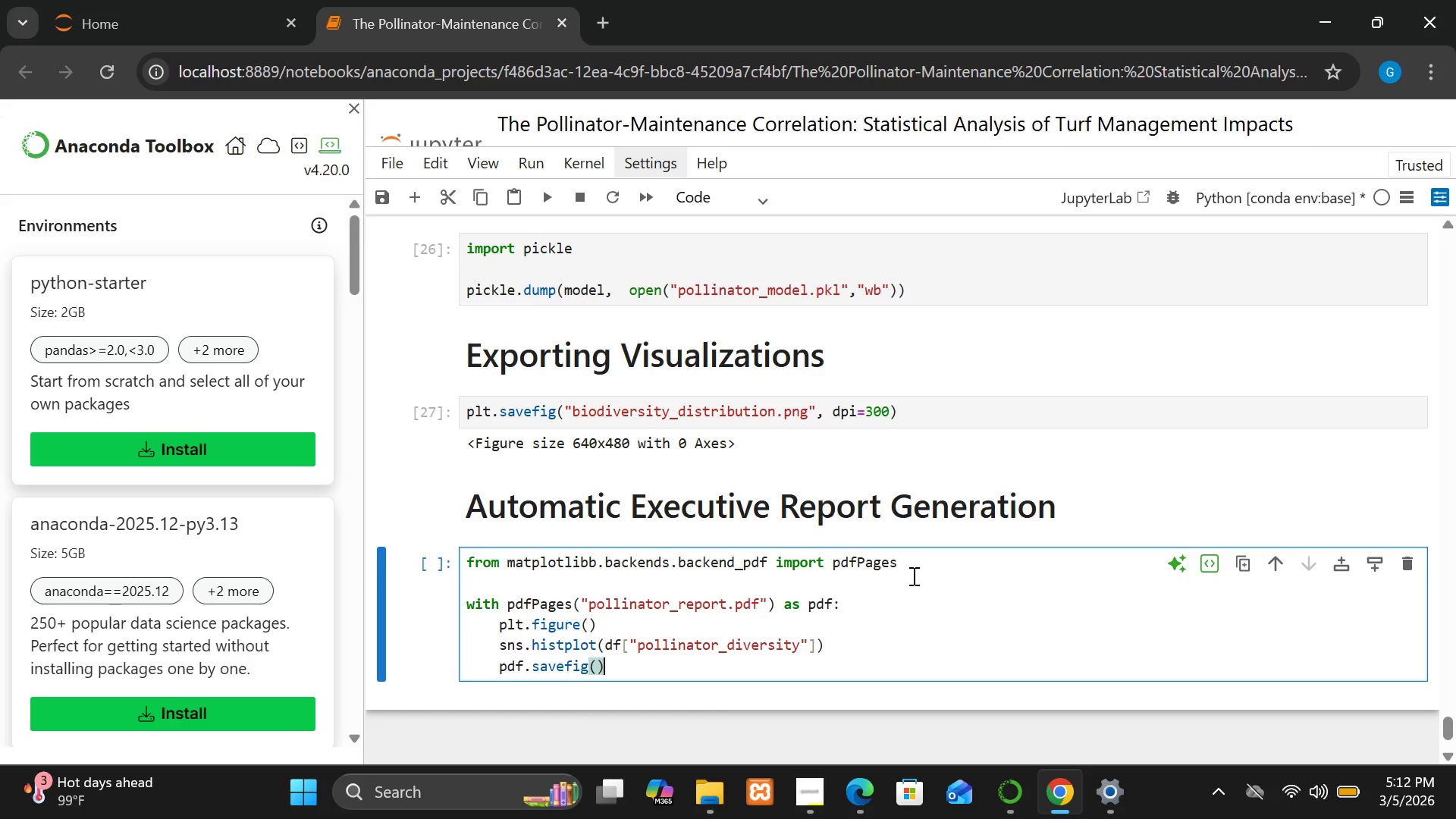 
key(Shift+Enter)
 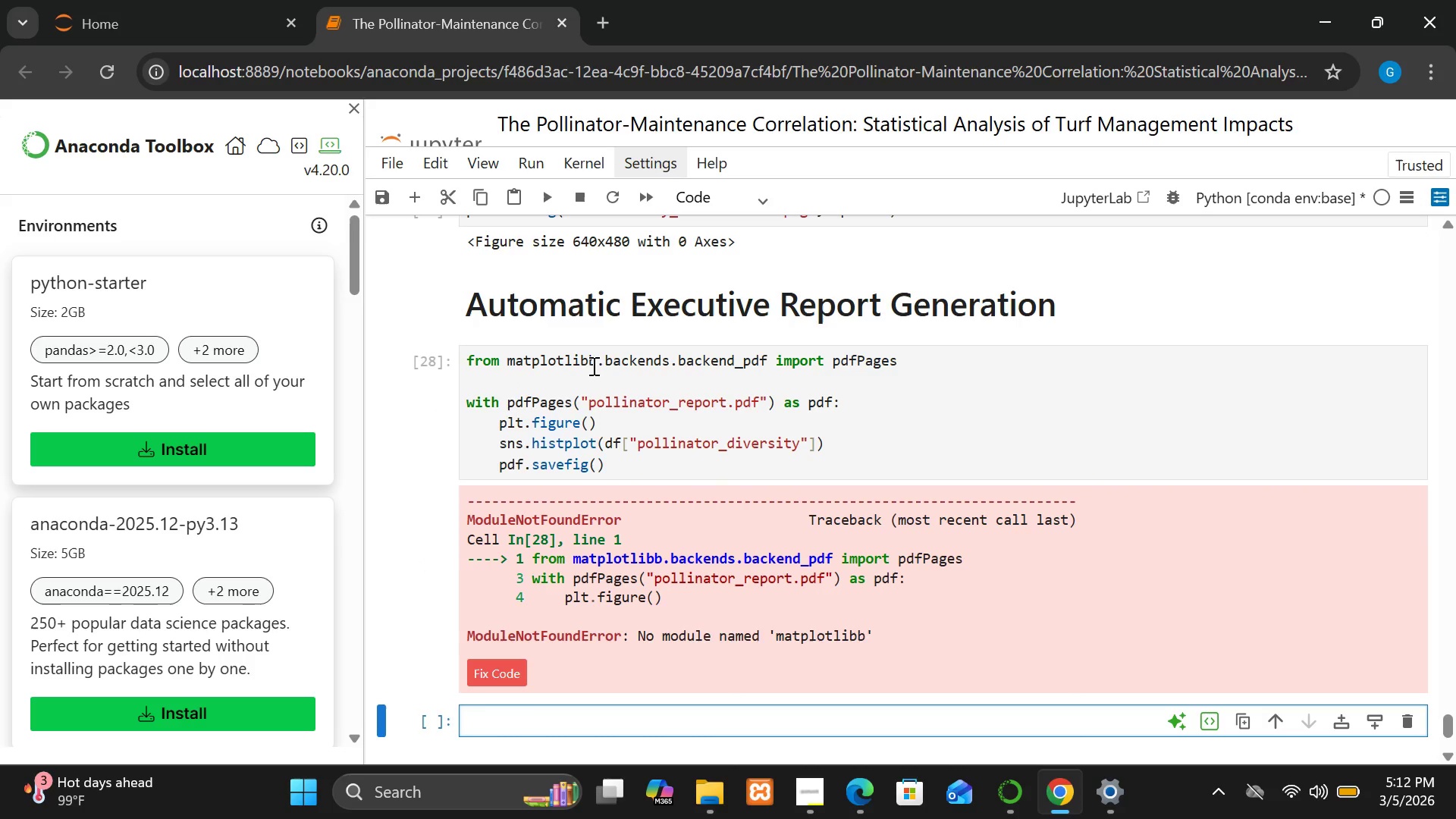 
wait(6.23)
 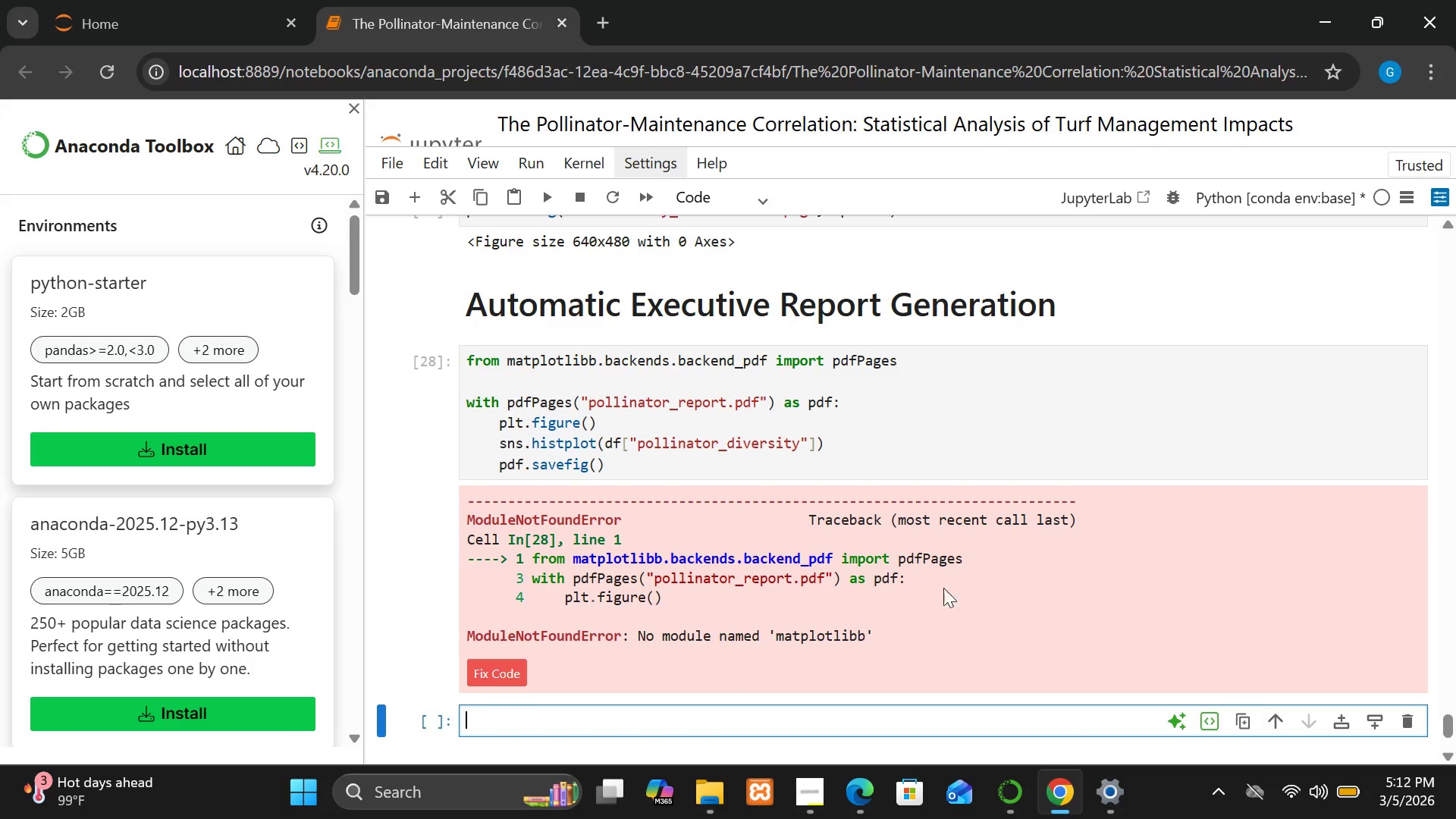 
left_click([600, 360])
 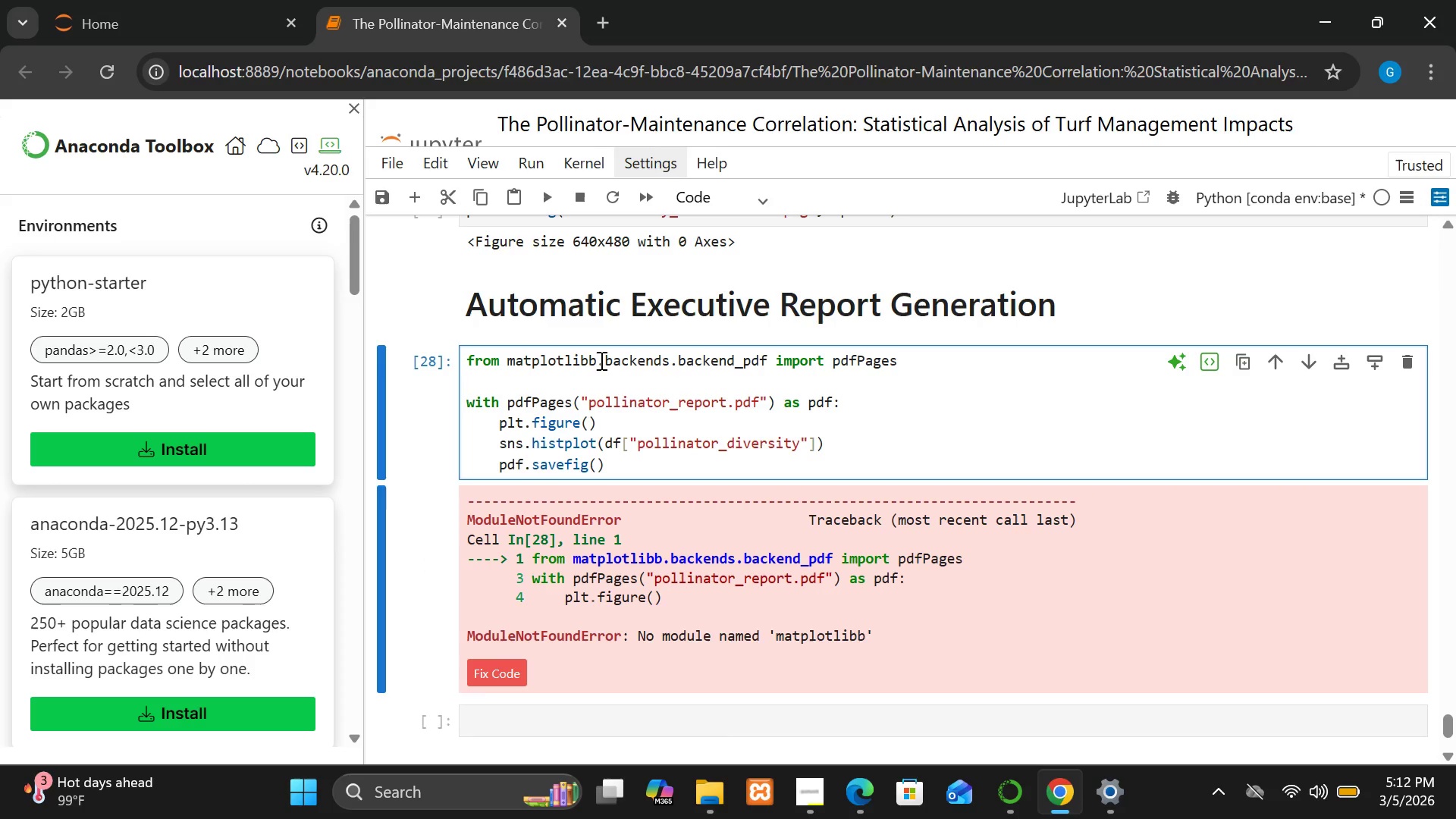 
key(Backspace)
 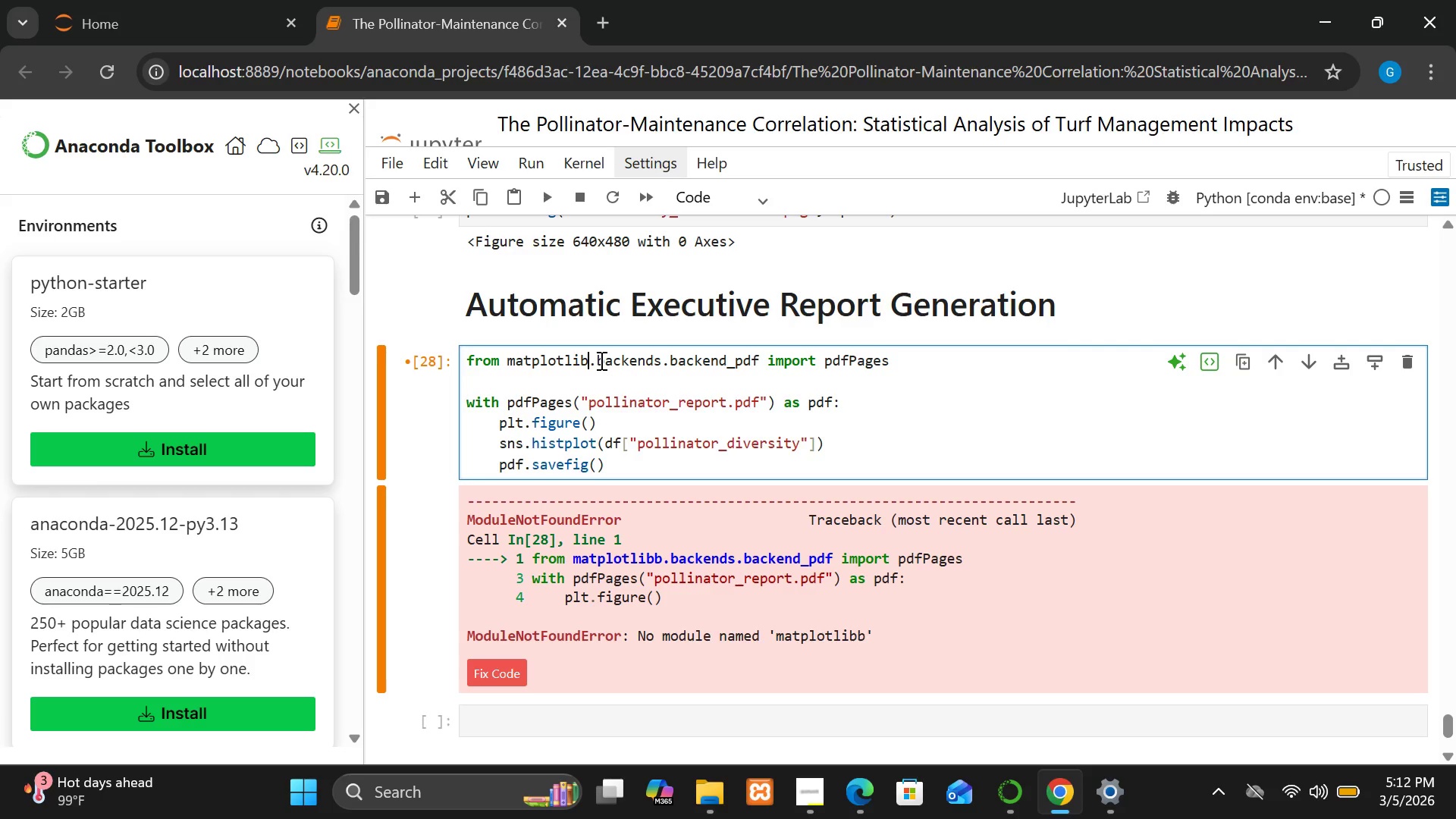 
key(Shift+ShiftRight)
 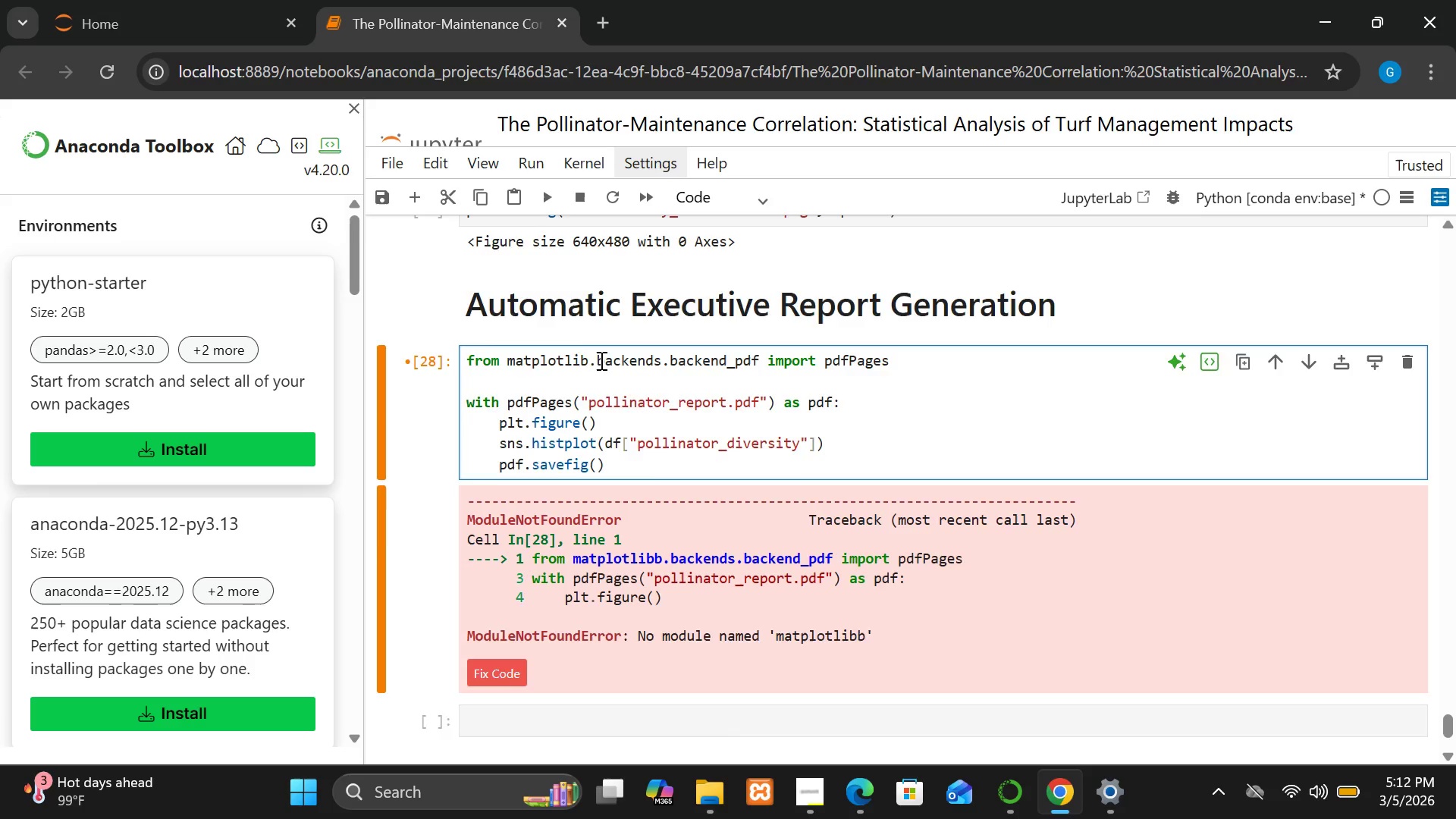 
key(Shift+Enter)
 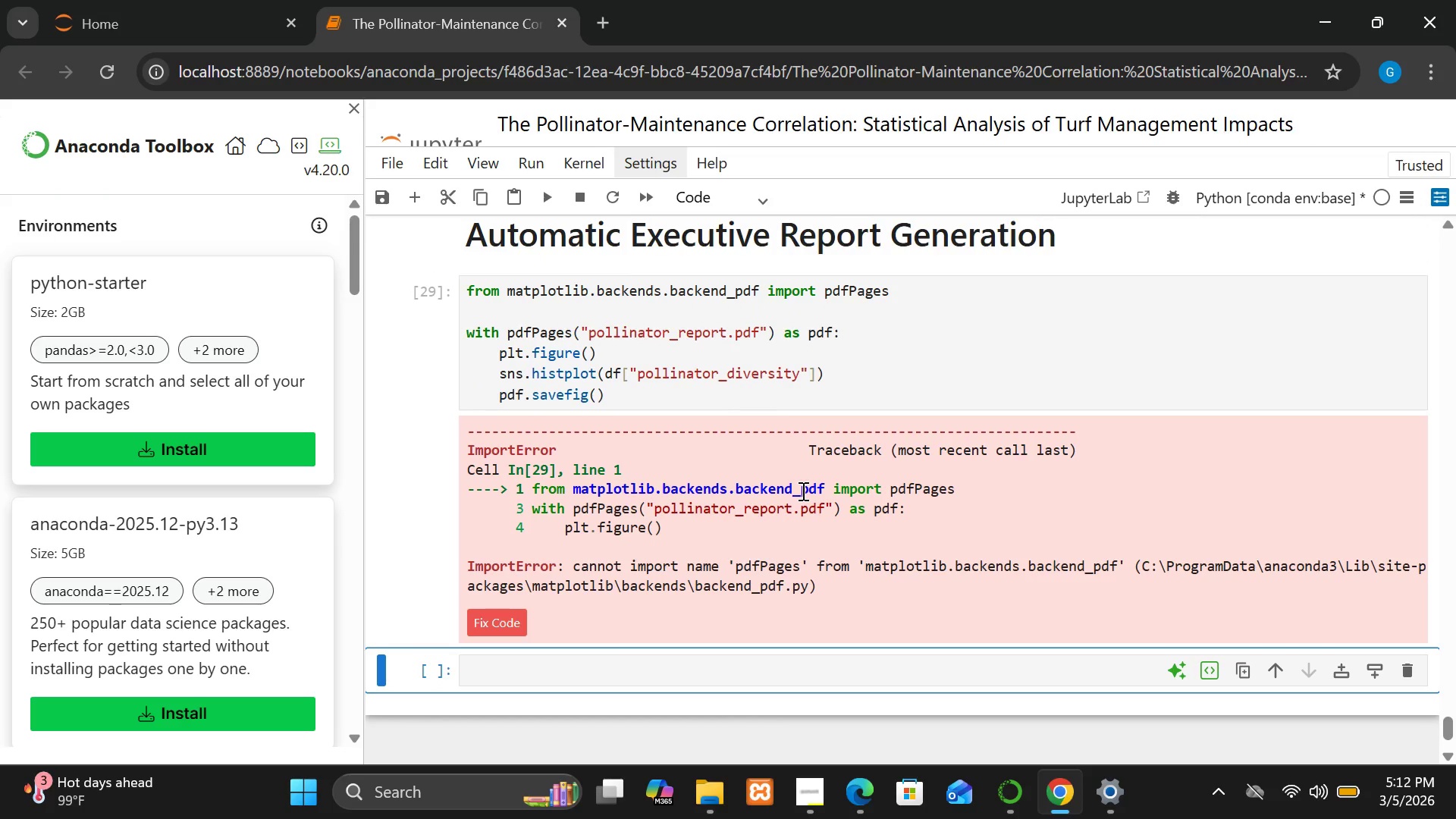 
wait(11.05)
 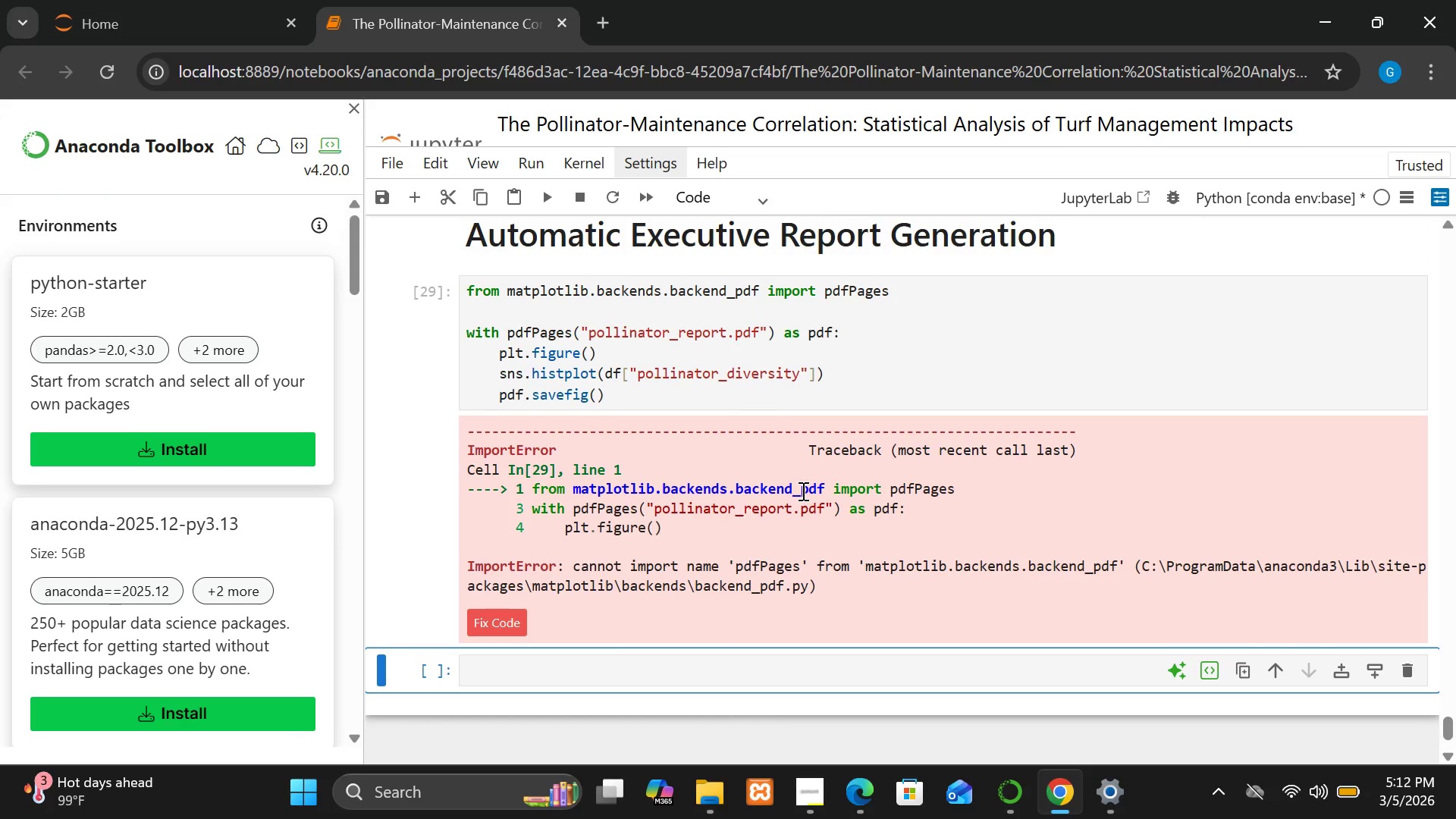 
left_click([858, 383])
 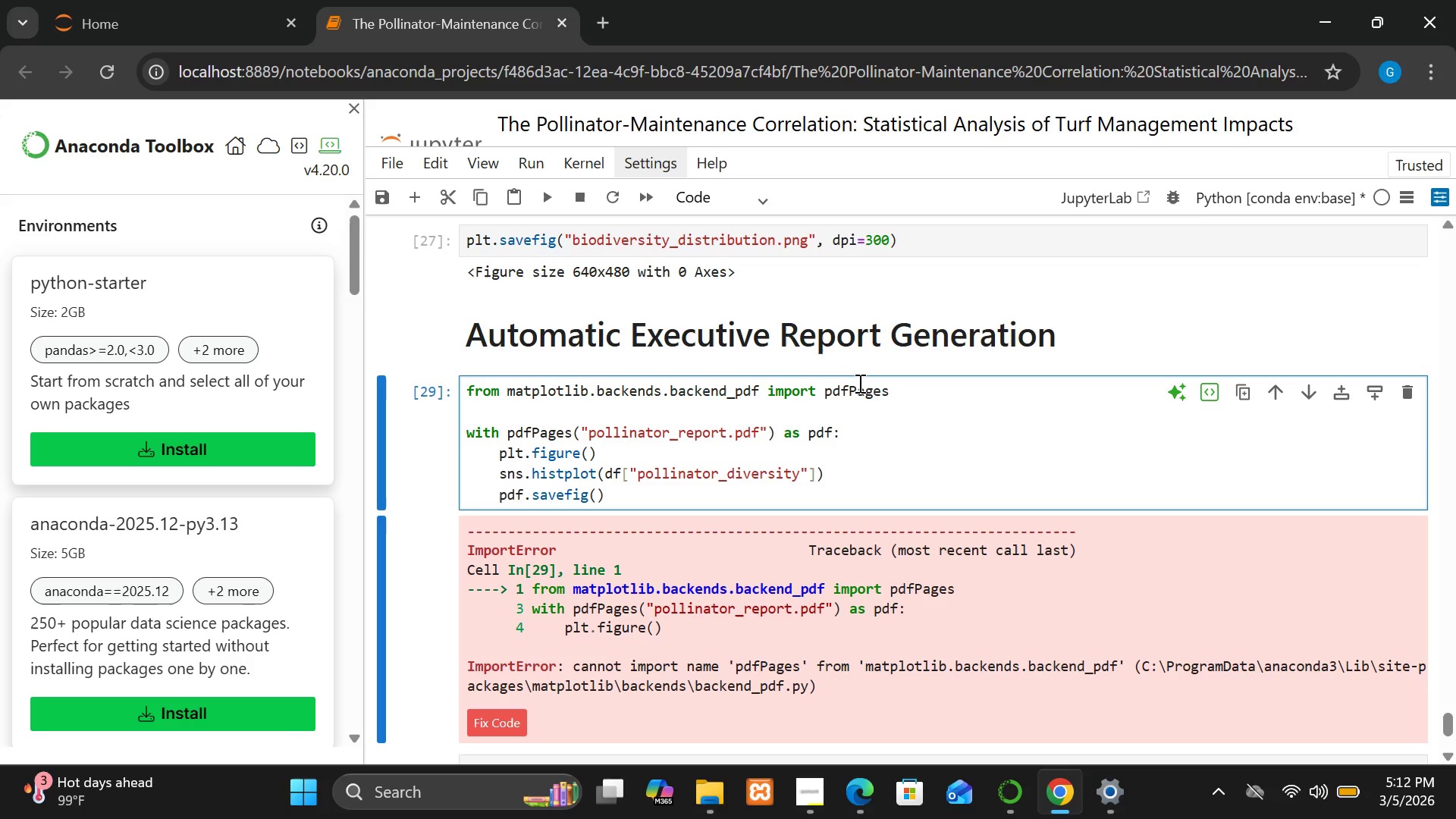 
key(Backspace)
 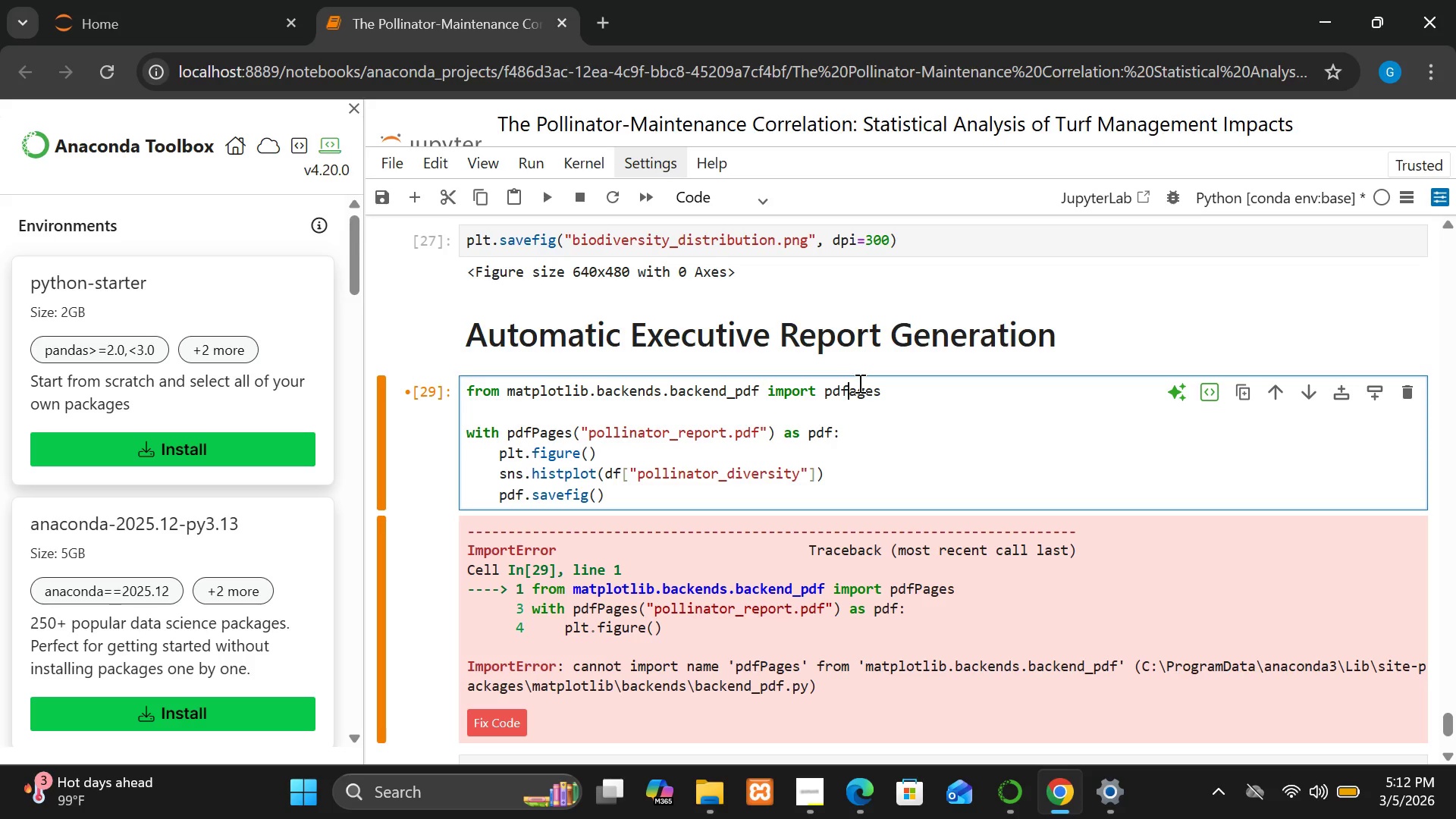 
key(P)
 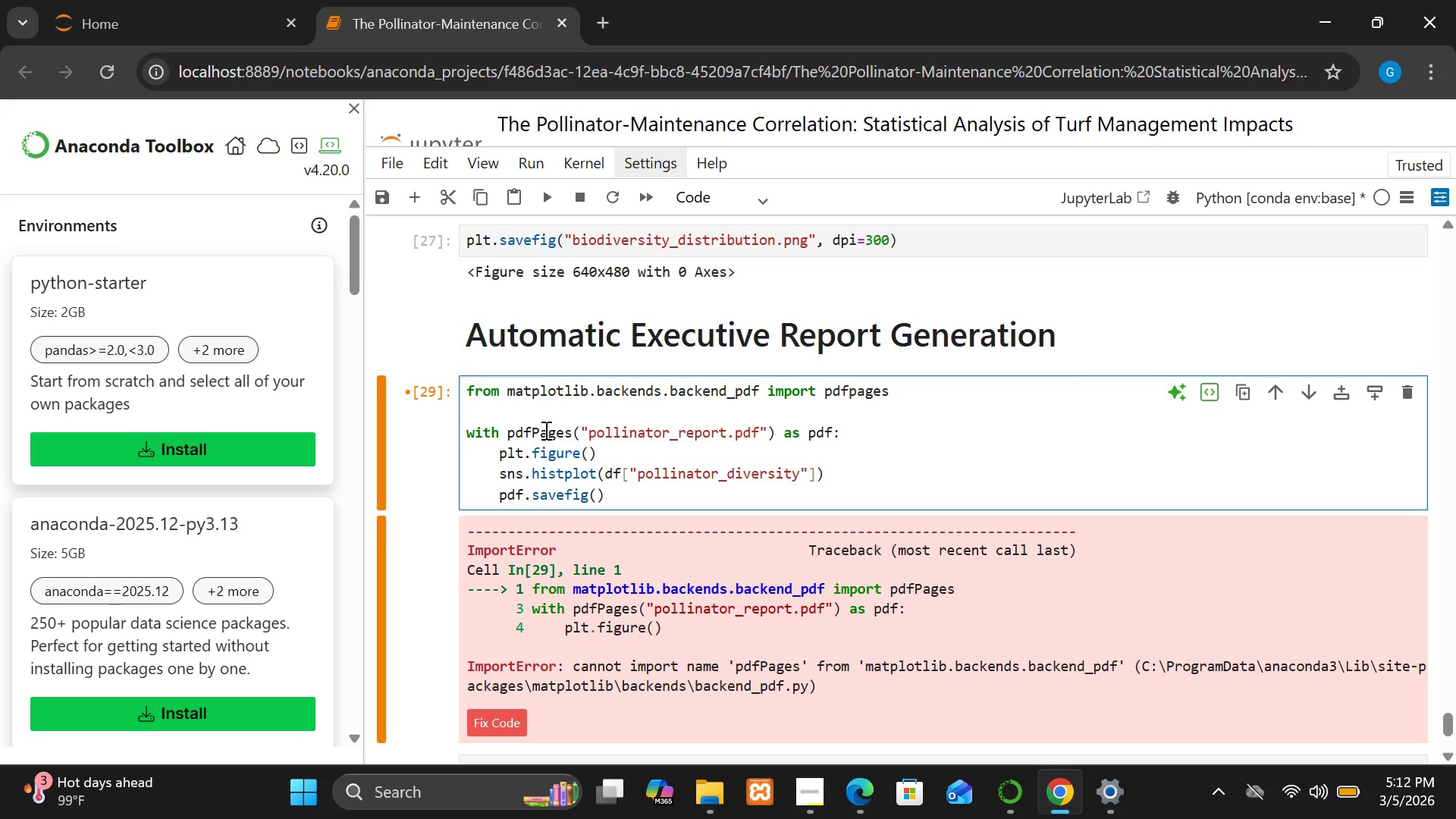 
left_click([536, 430])
 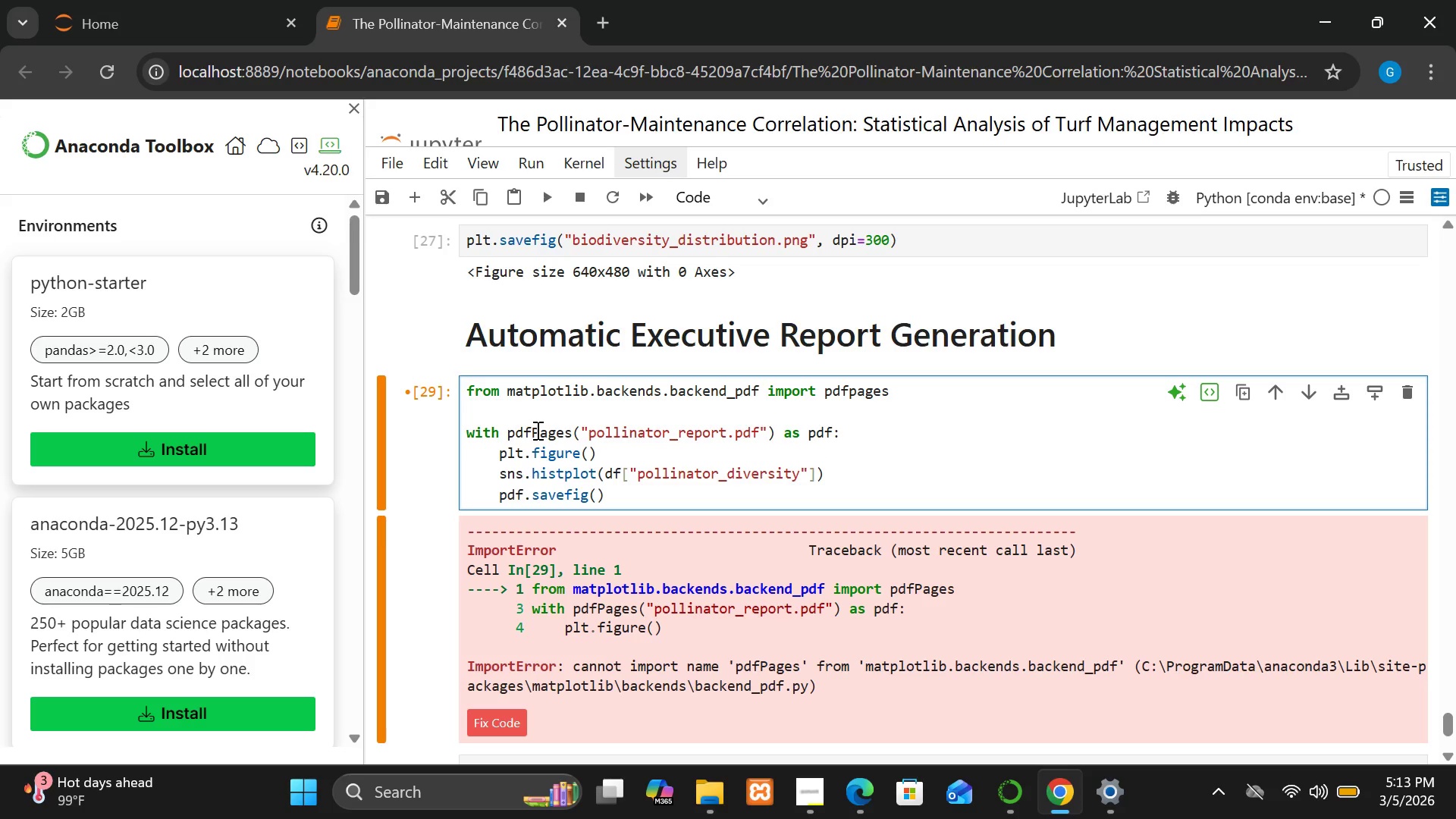 
key(Backspace)
 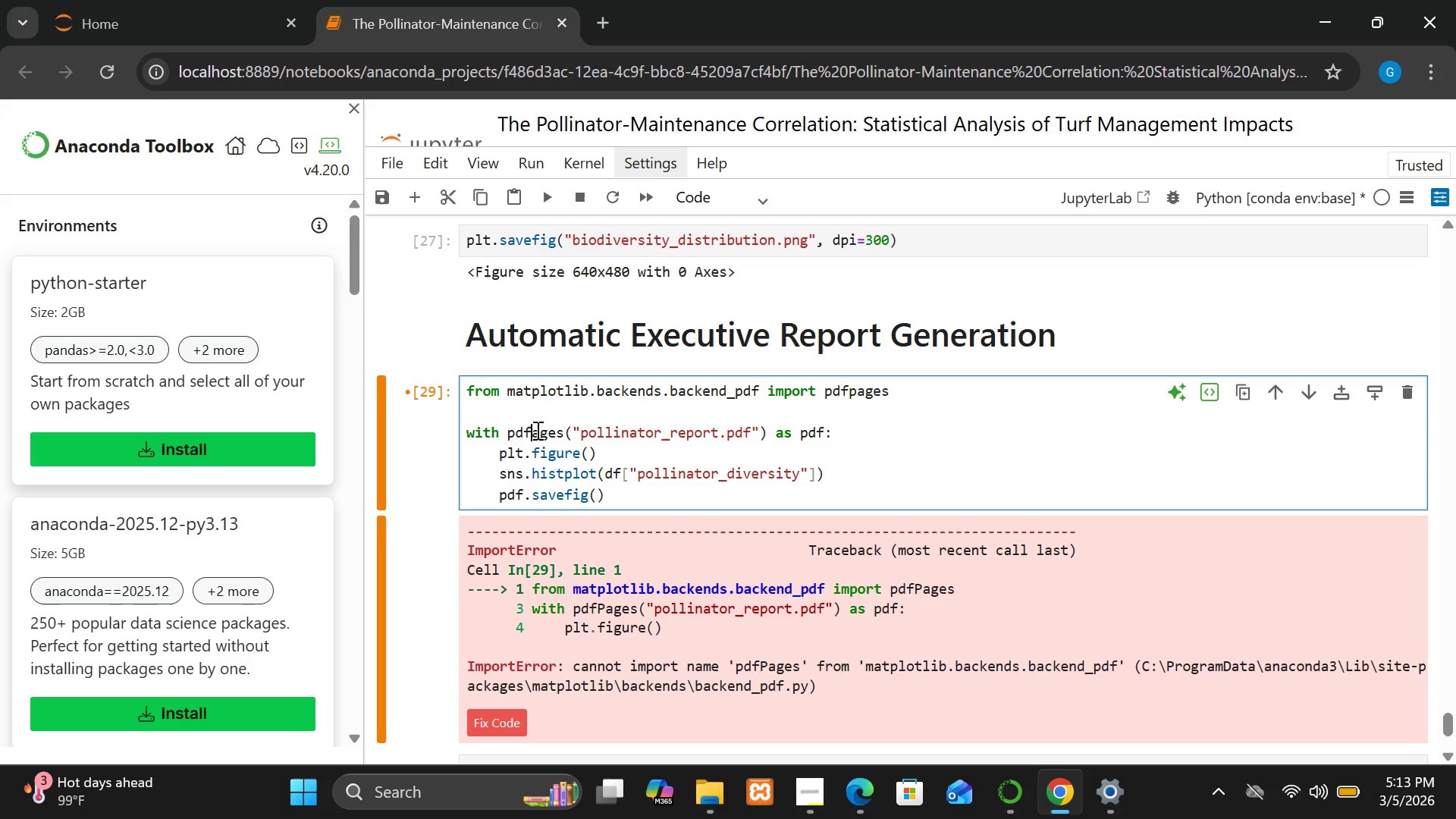 
key(P)
 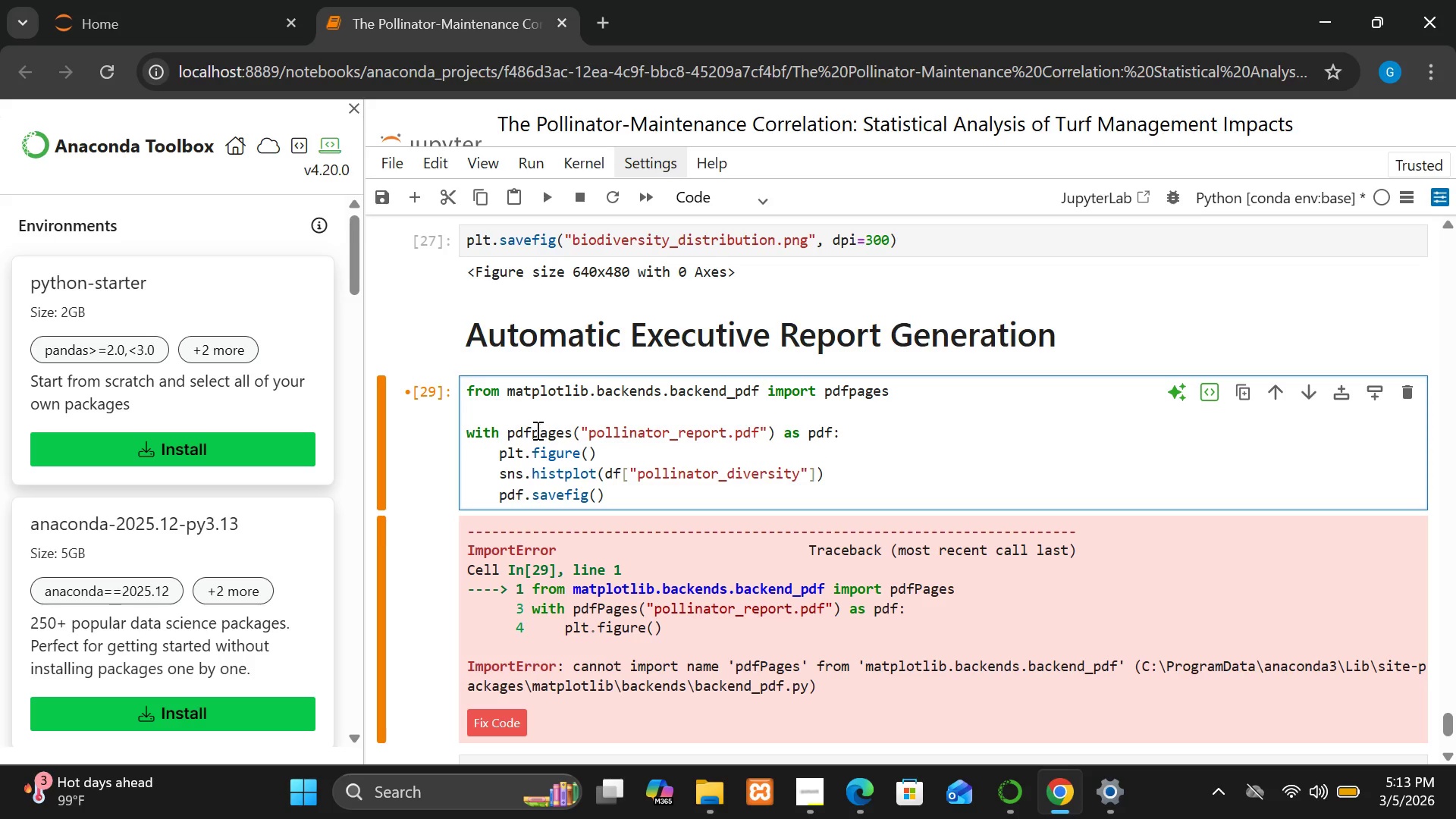 
key(Shift+ShiftRight)
 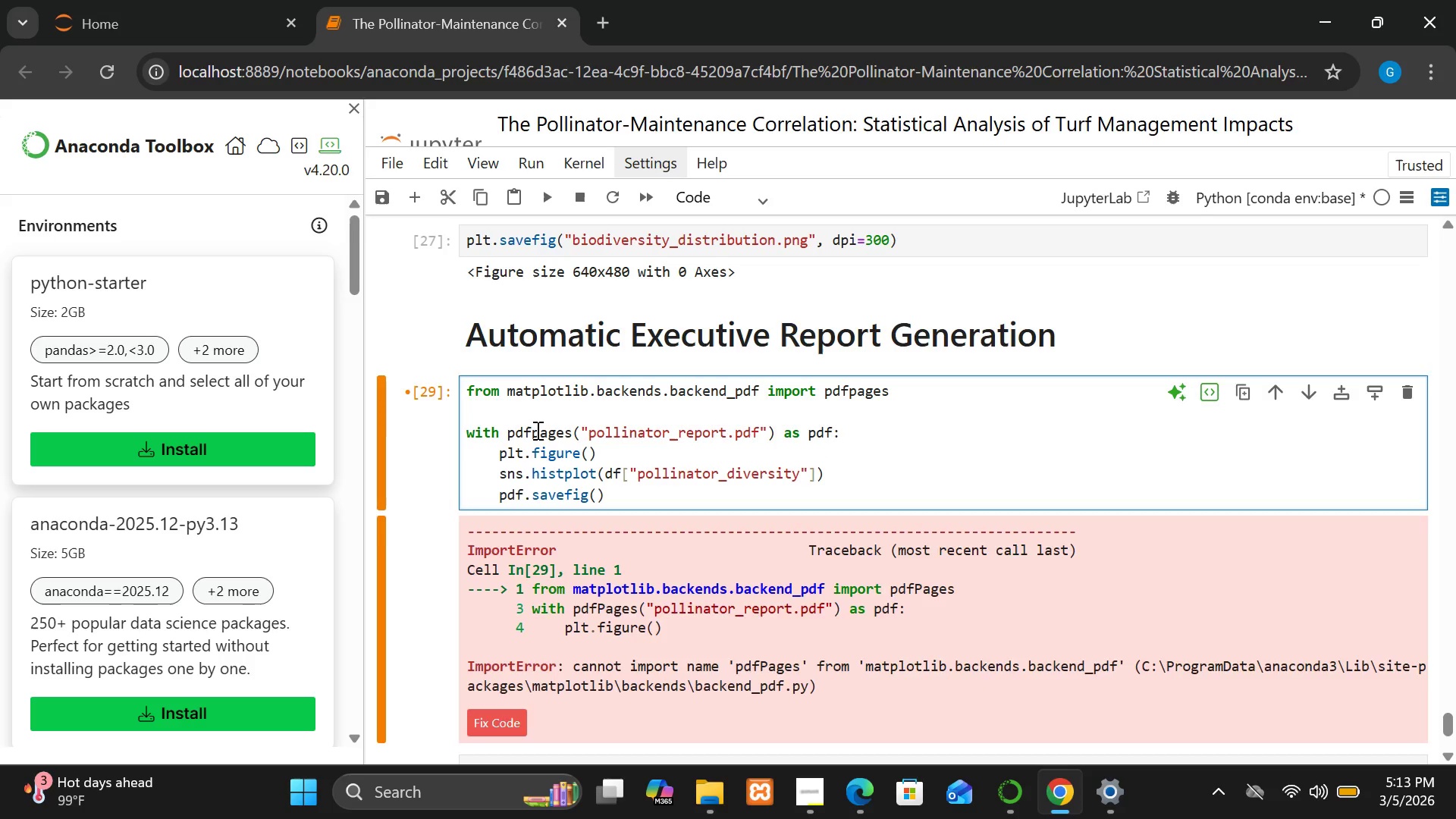 
key(Shift+Enter)
 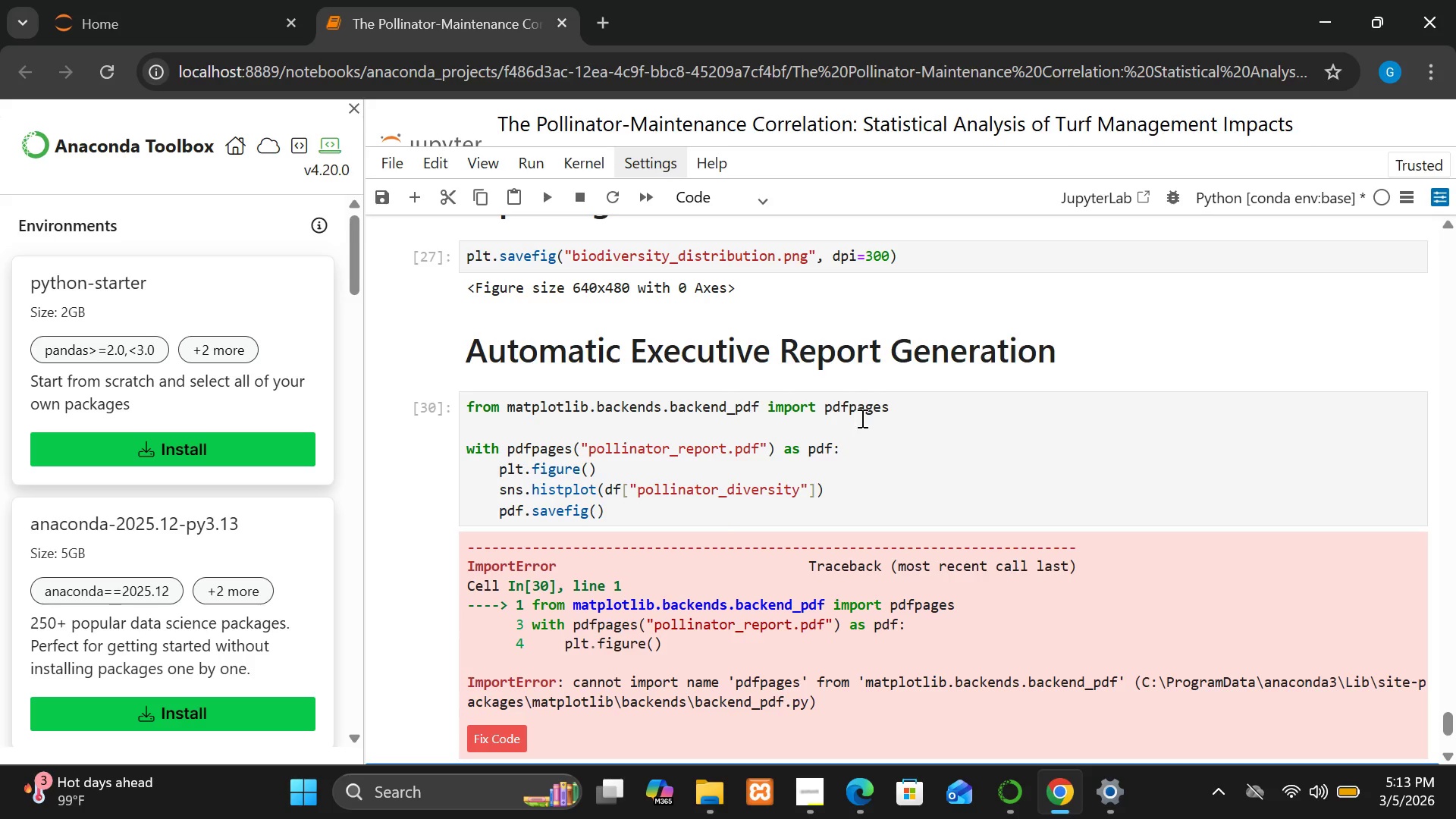 
wait(28.98)
 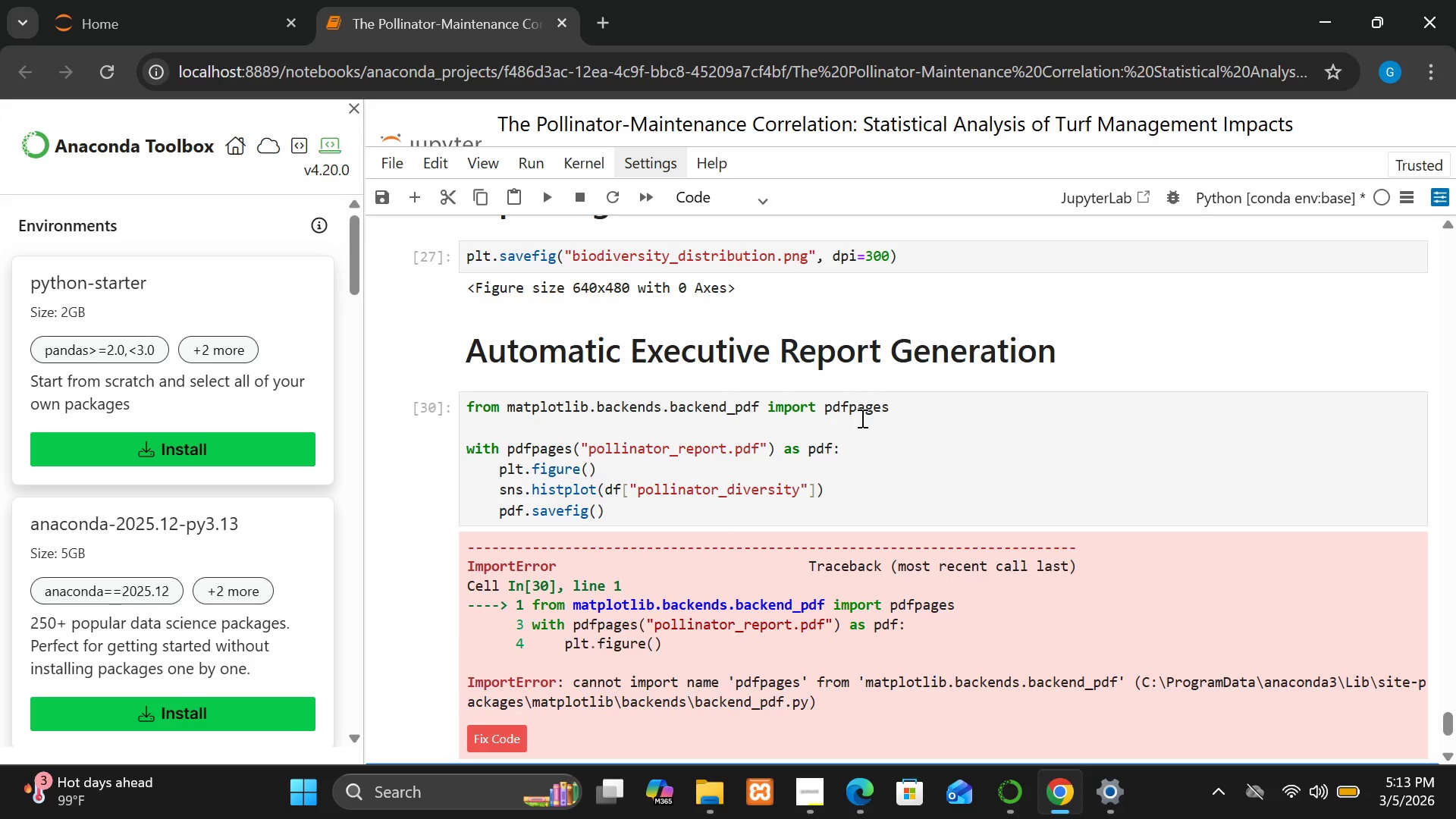 
double_click([531, 447])
 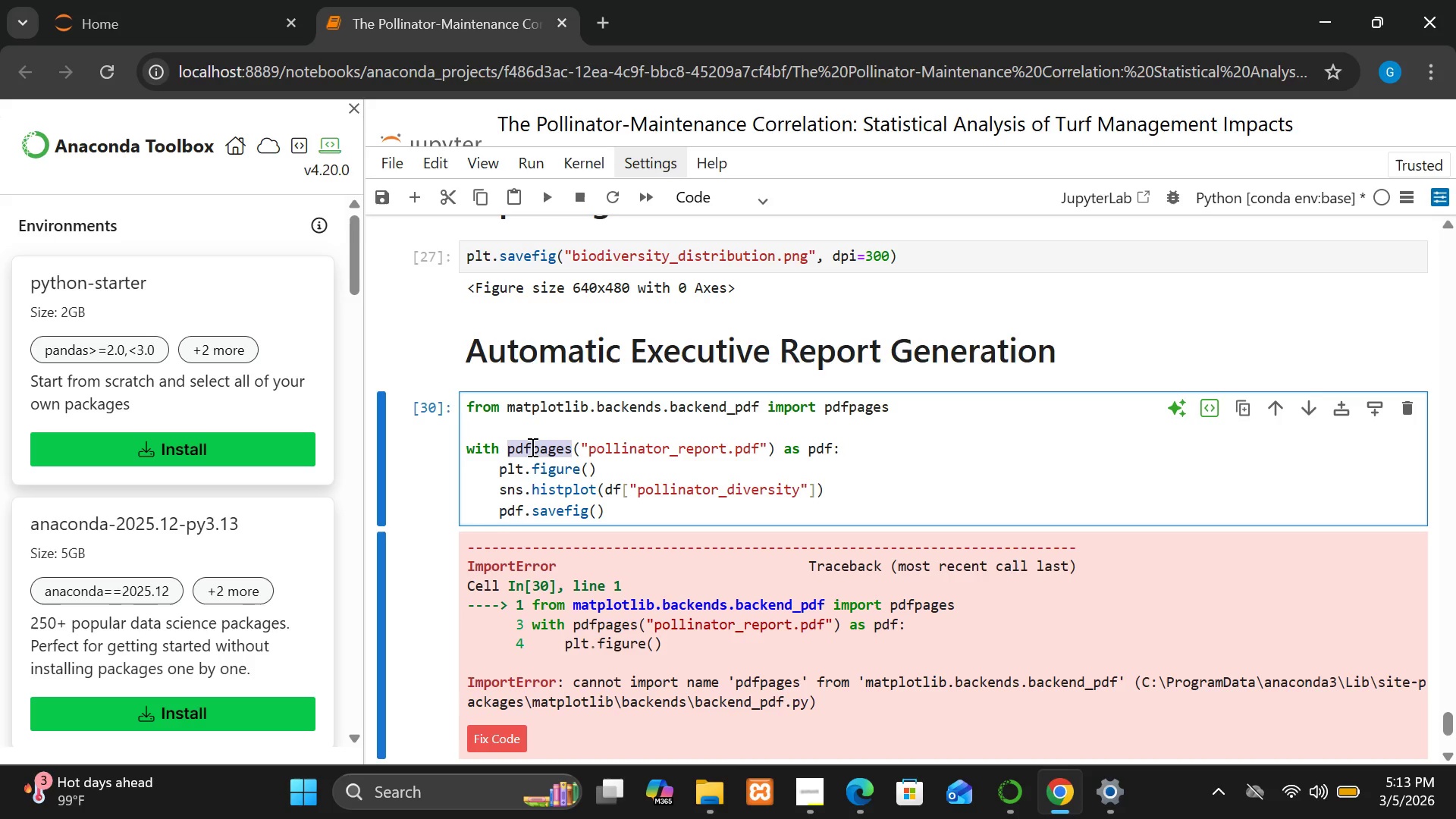 
left_click([531, 447])
 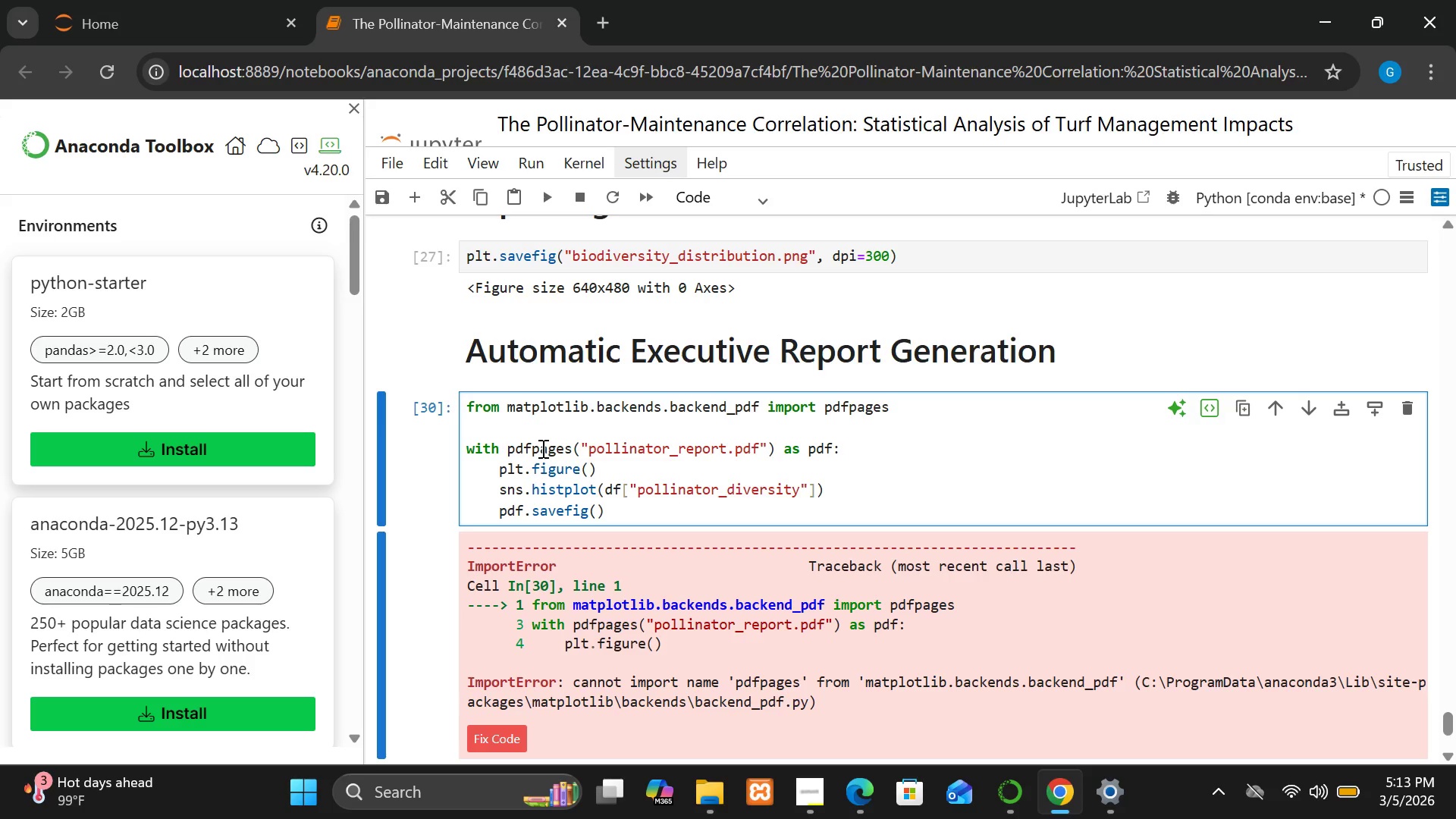 
left_click([540, 448])
 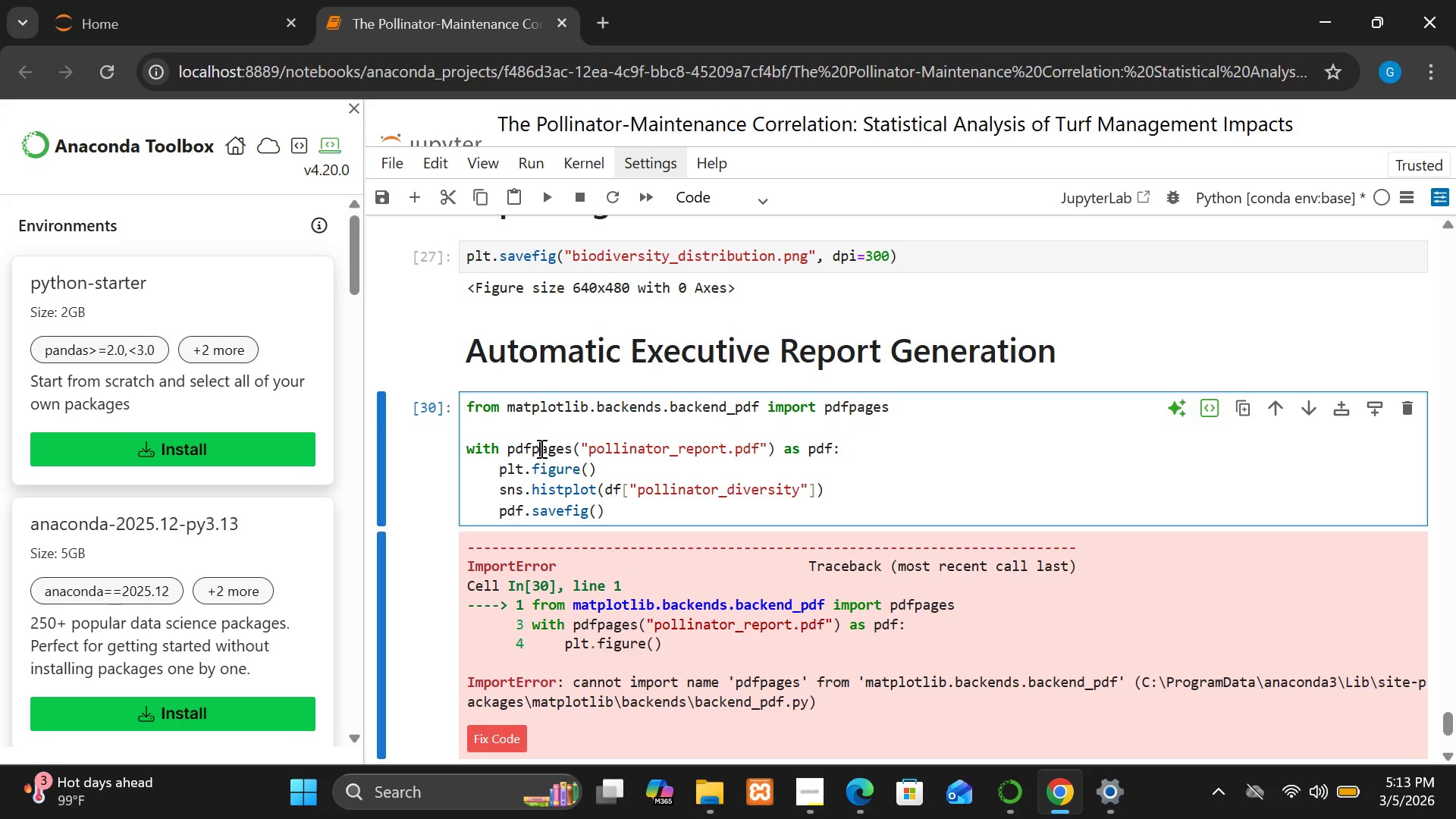 
key(Backspace)
 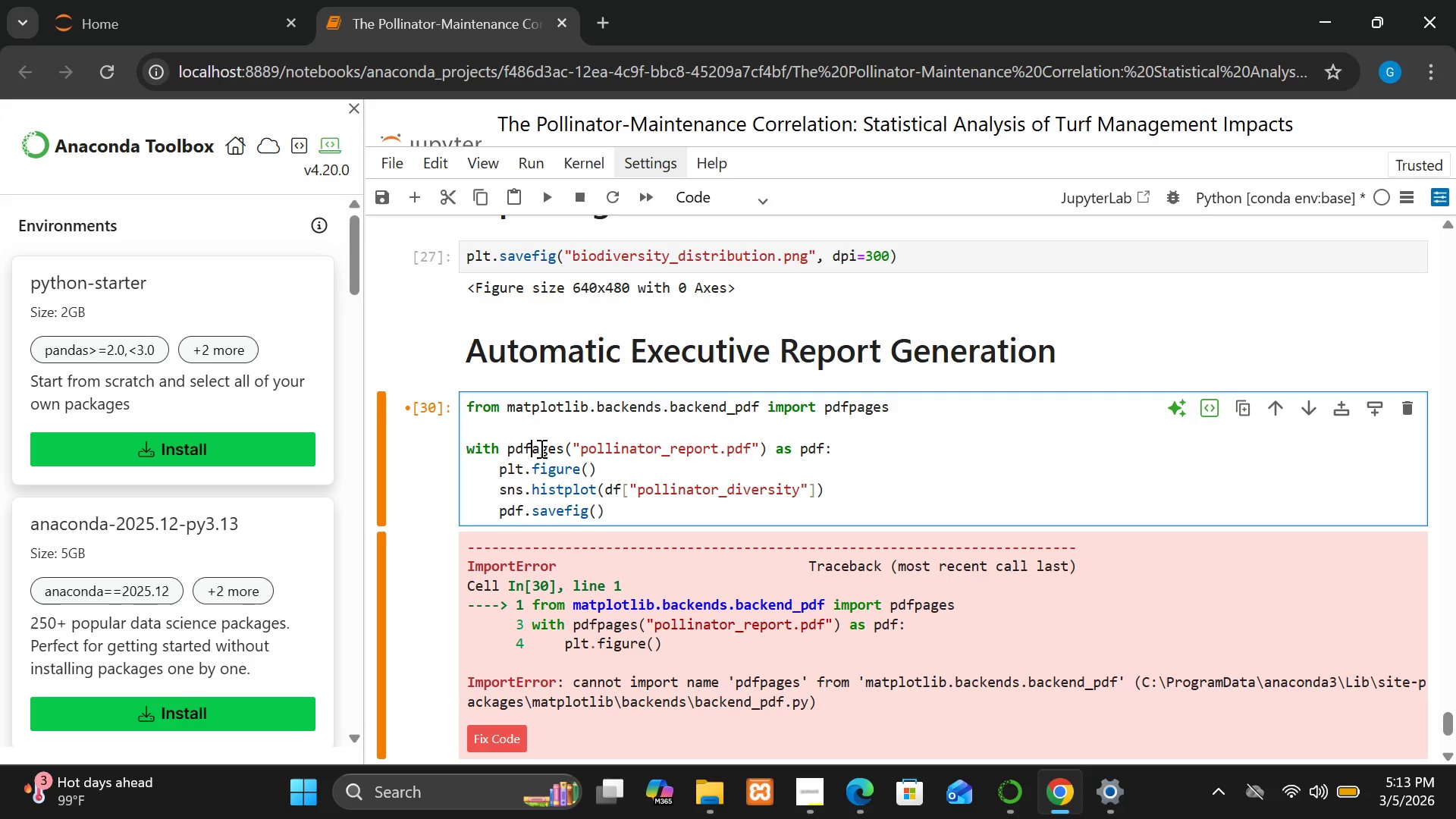 
key(Shift+P)
 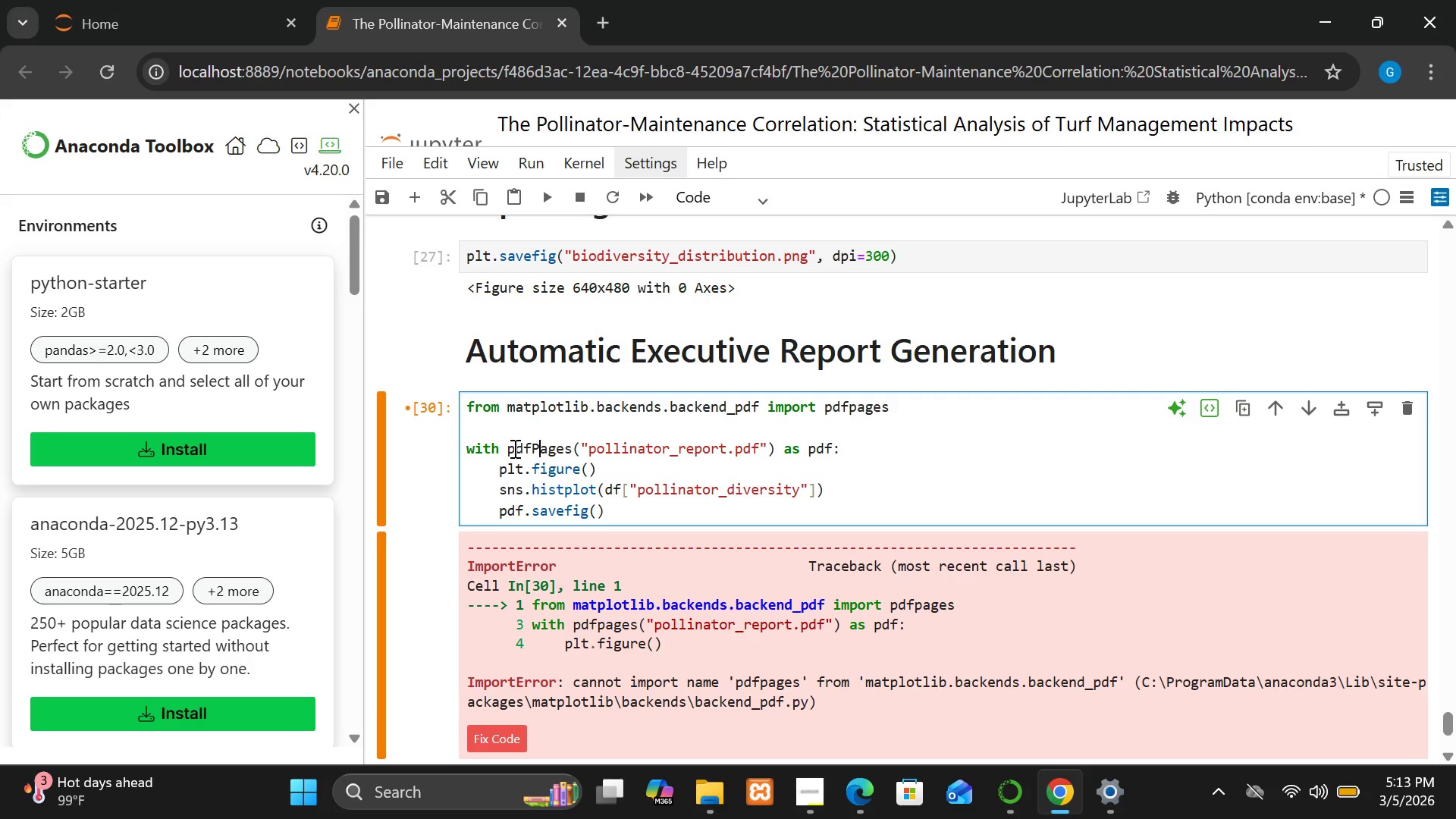 
left_click([511, 448])
 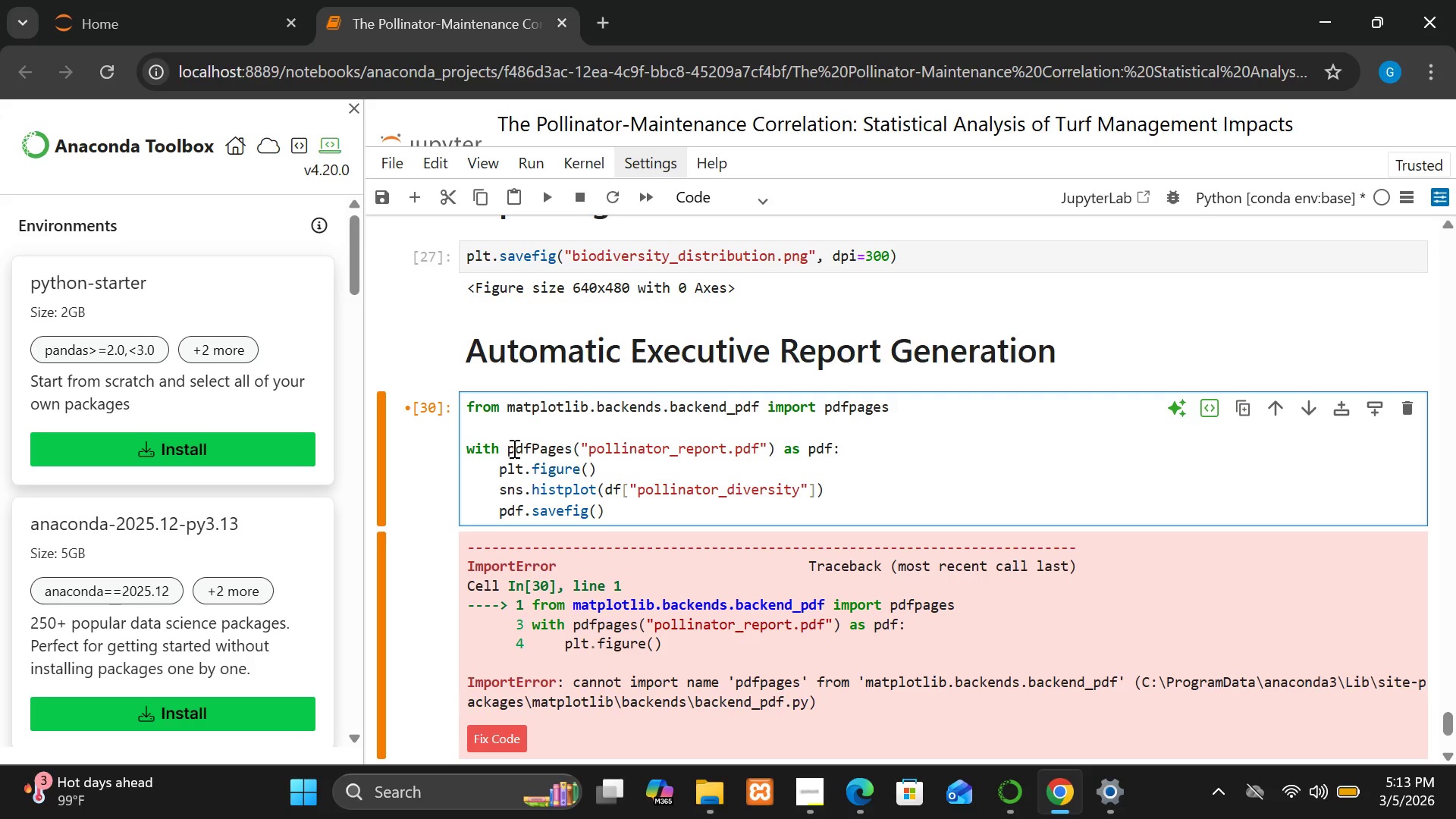 
left_click([513, 448])
 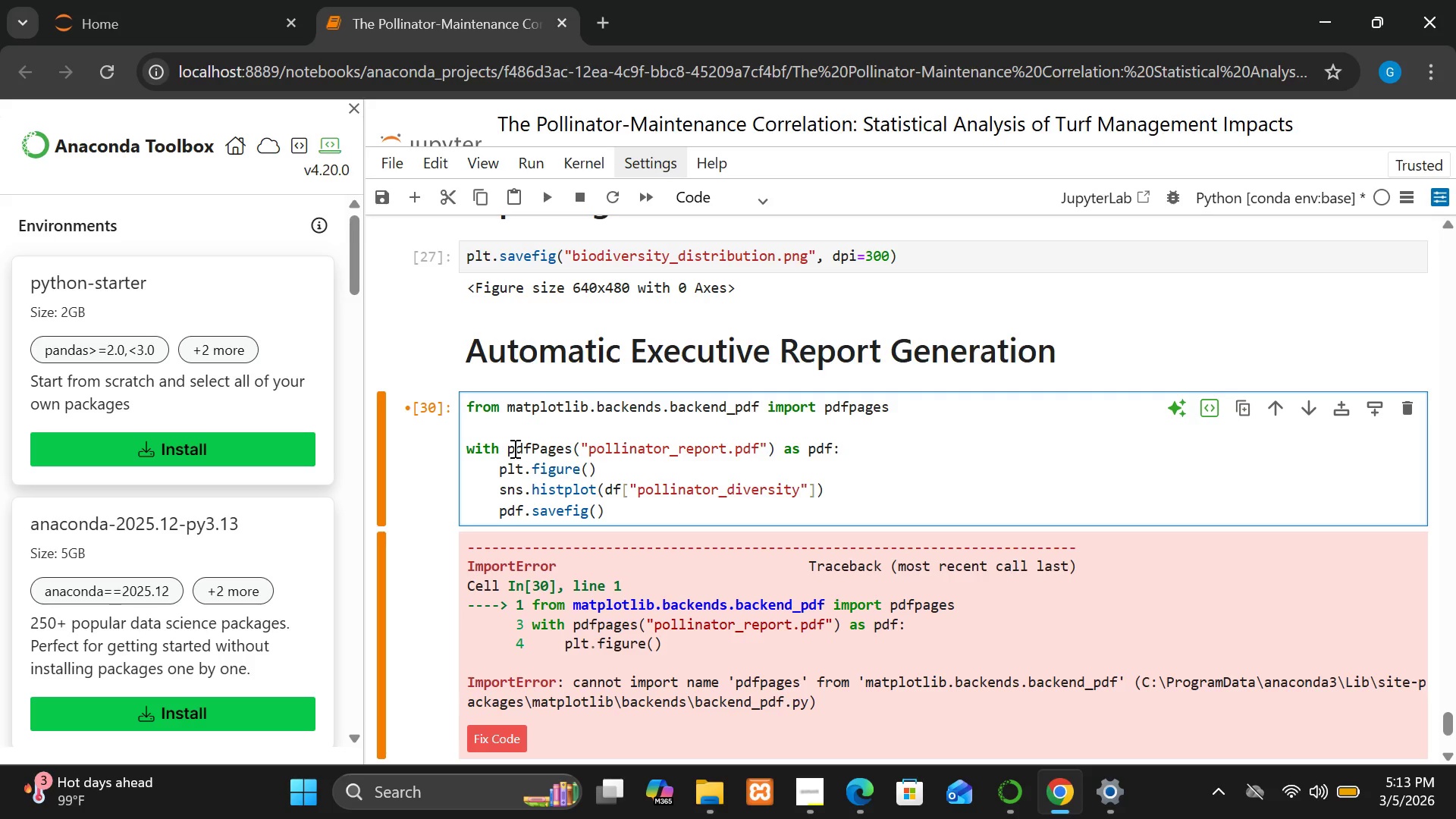 
key(Backspace)
 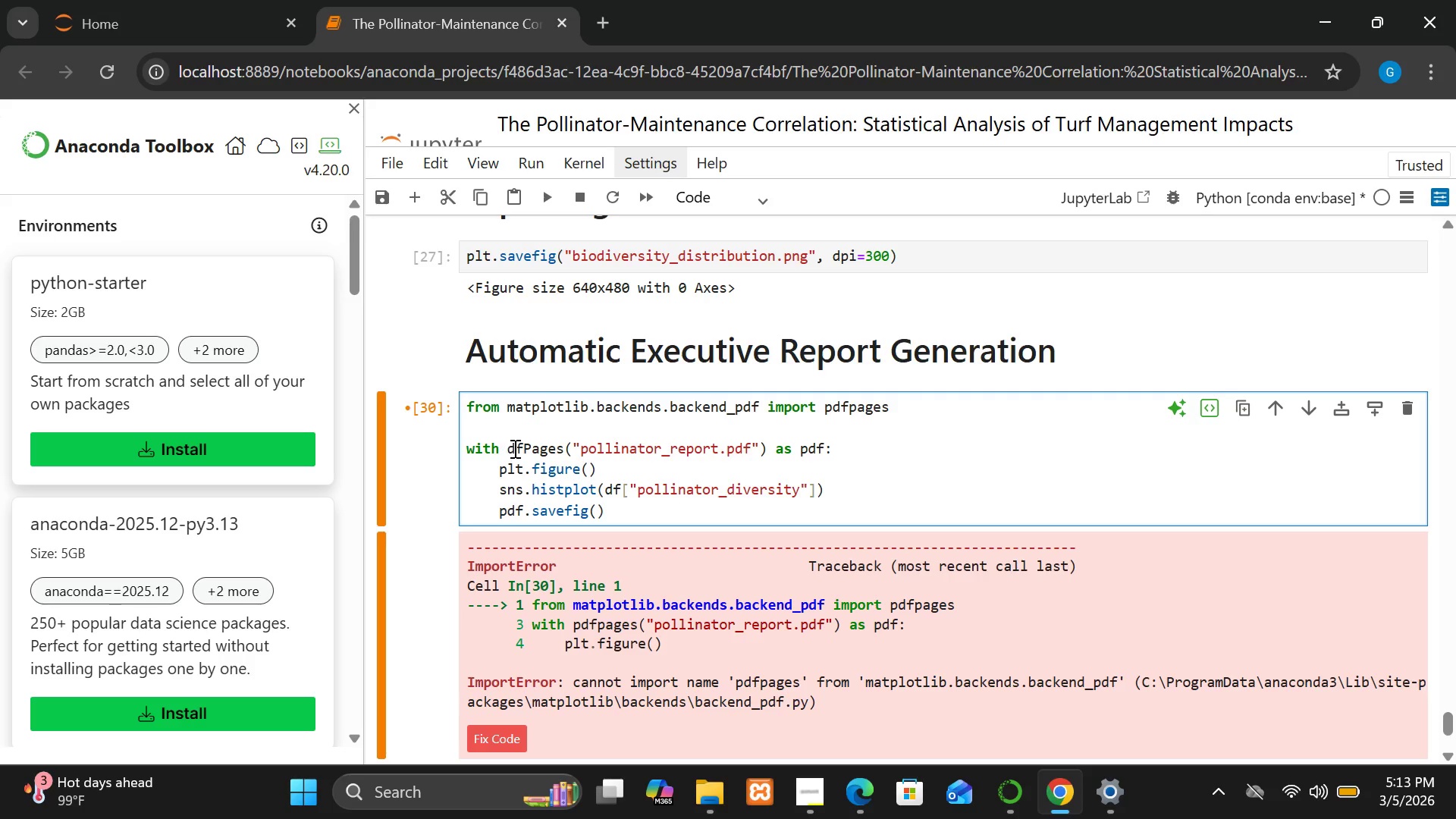 
key(Shift+P)
 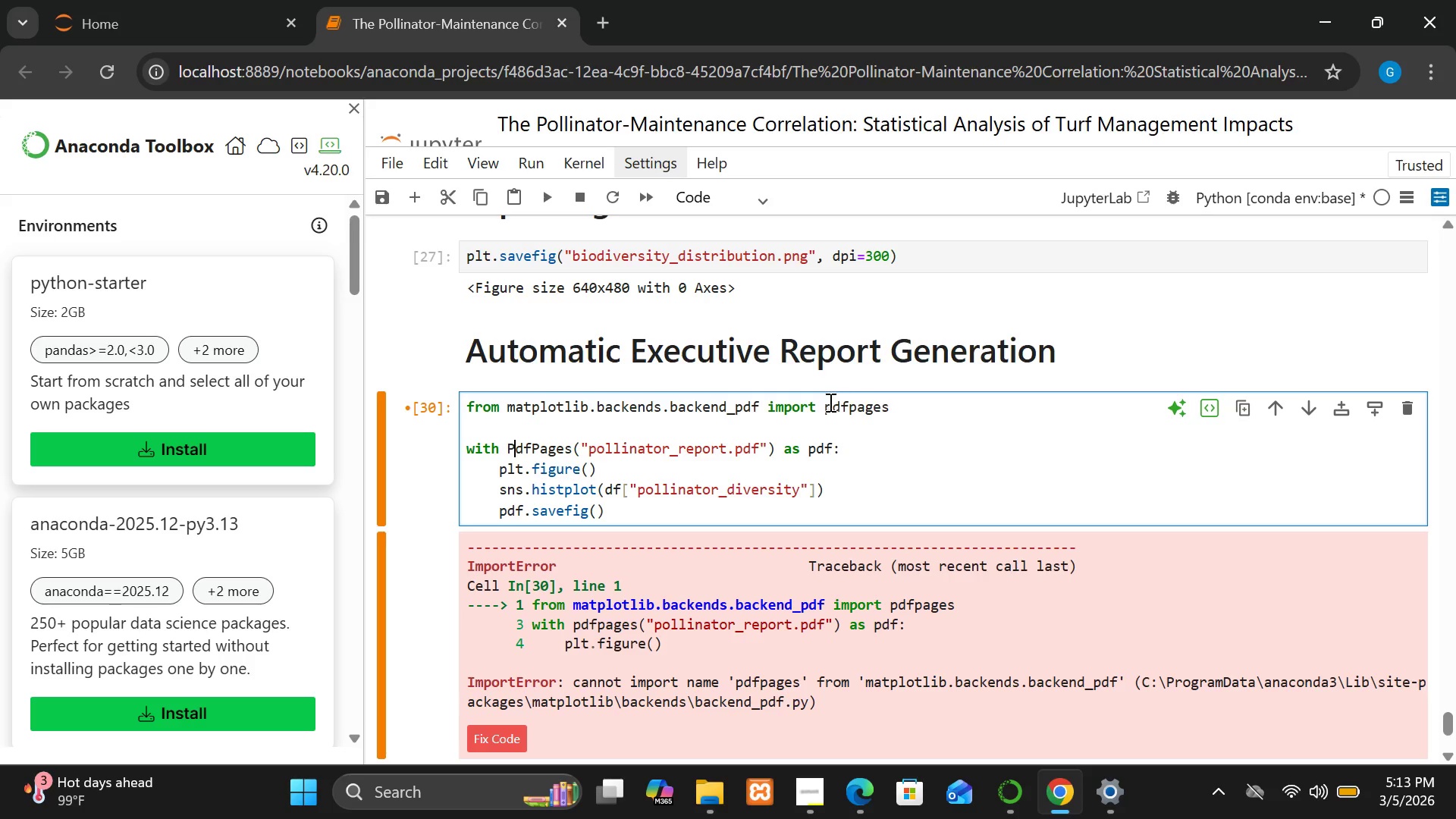 
left_click([829, 406])
 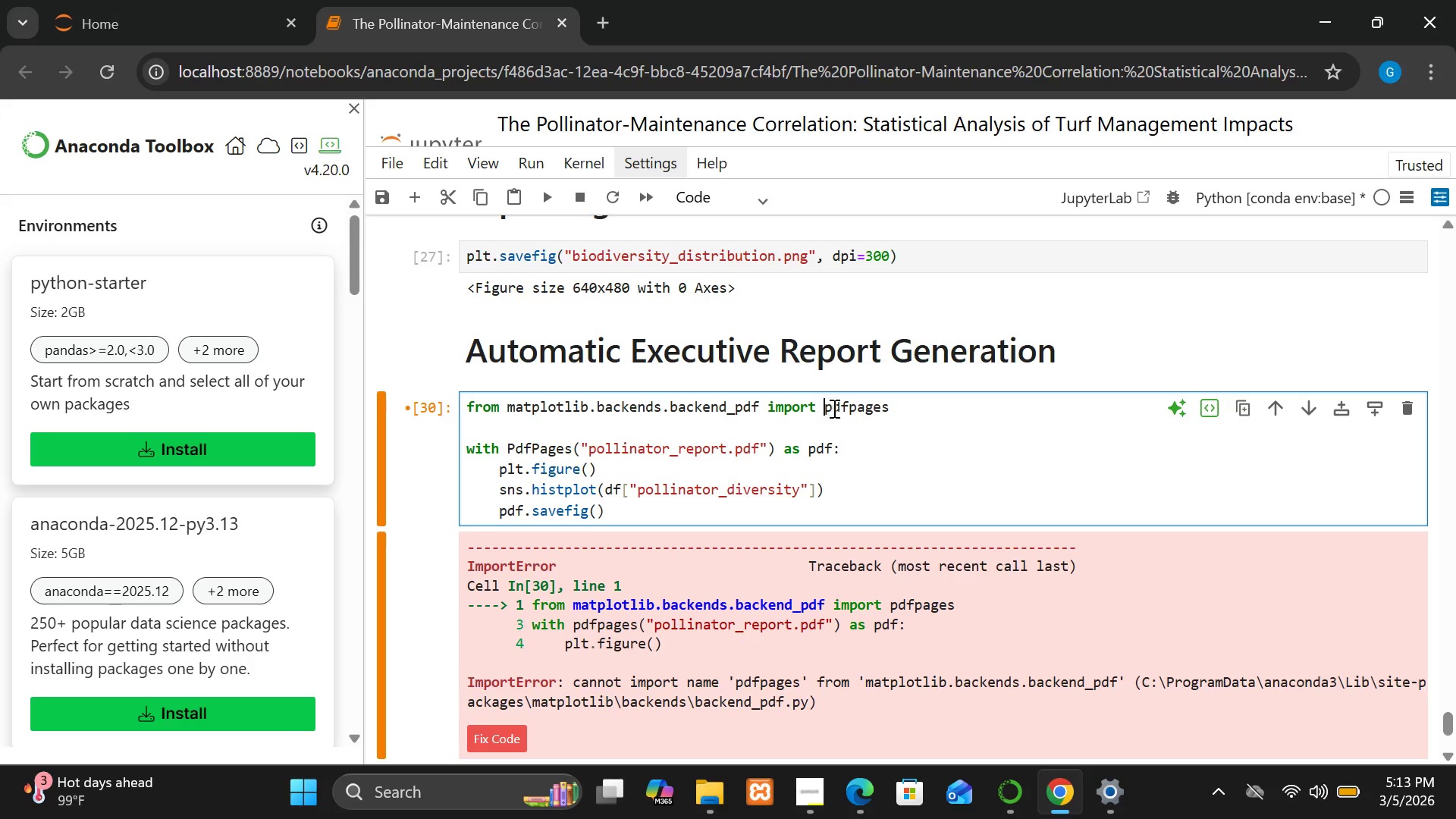 
left_click([836, 410])
 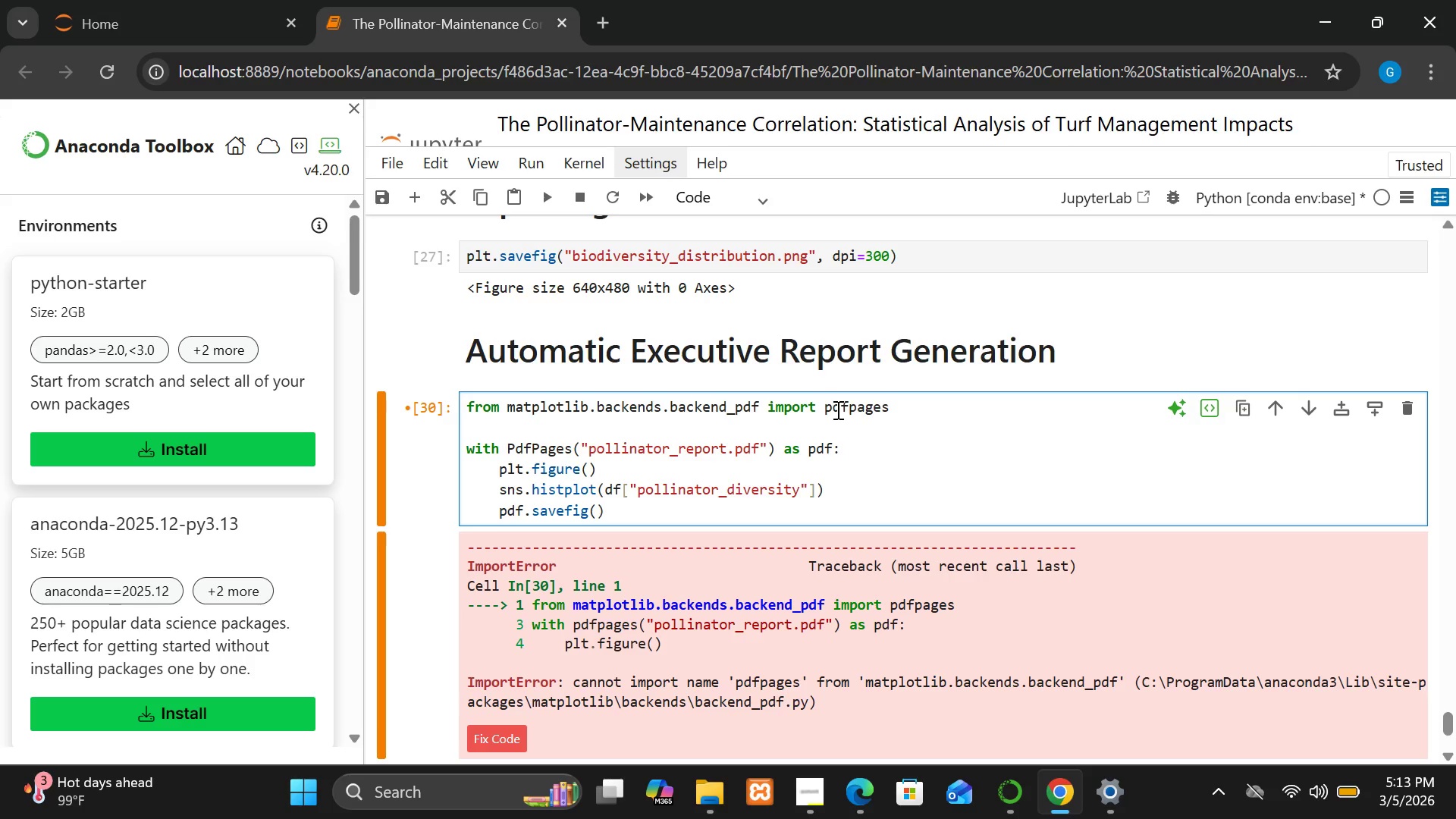 
key(Backspace)
 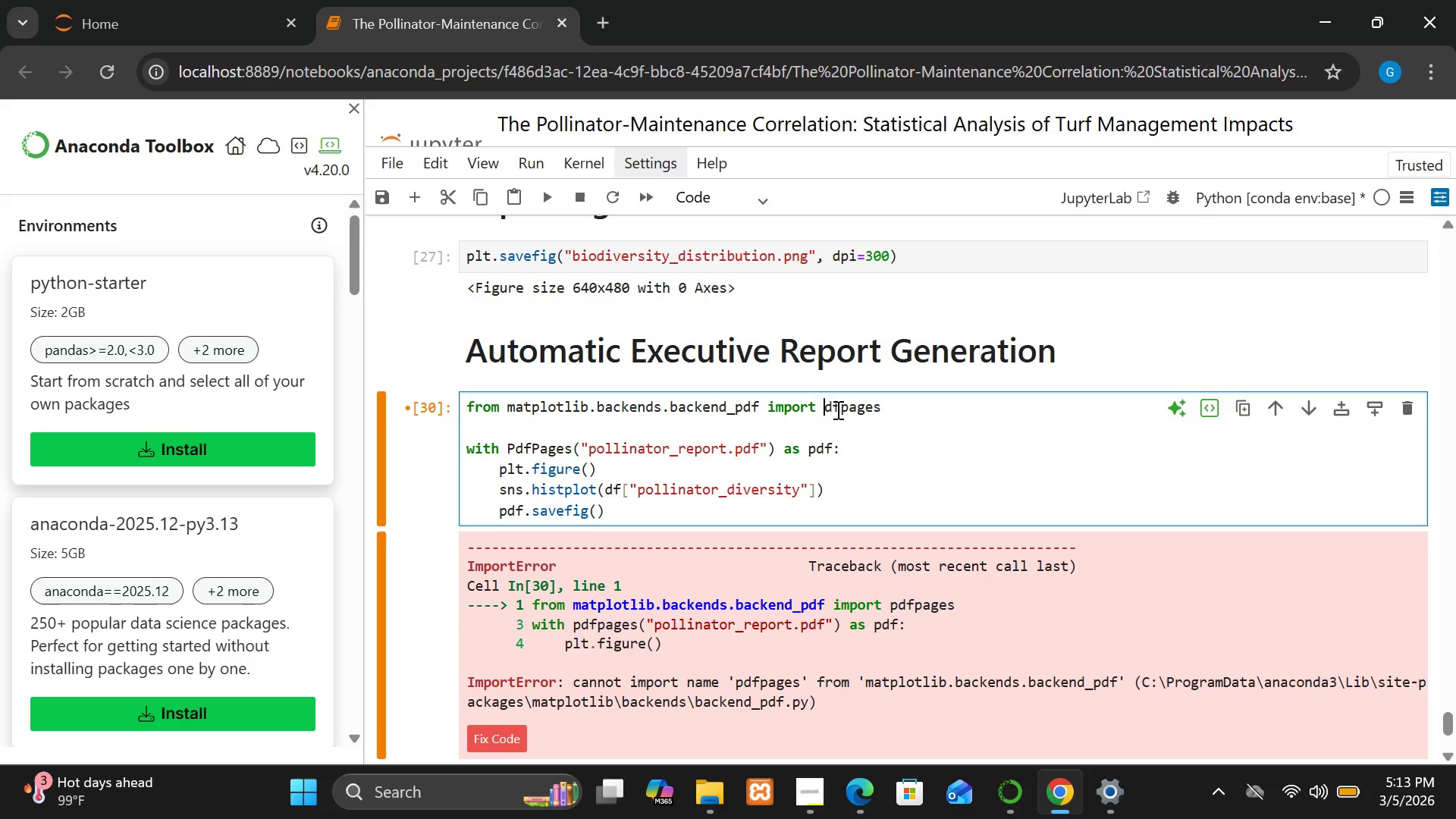 
key(Shift+P)
 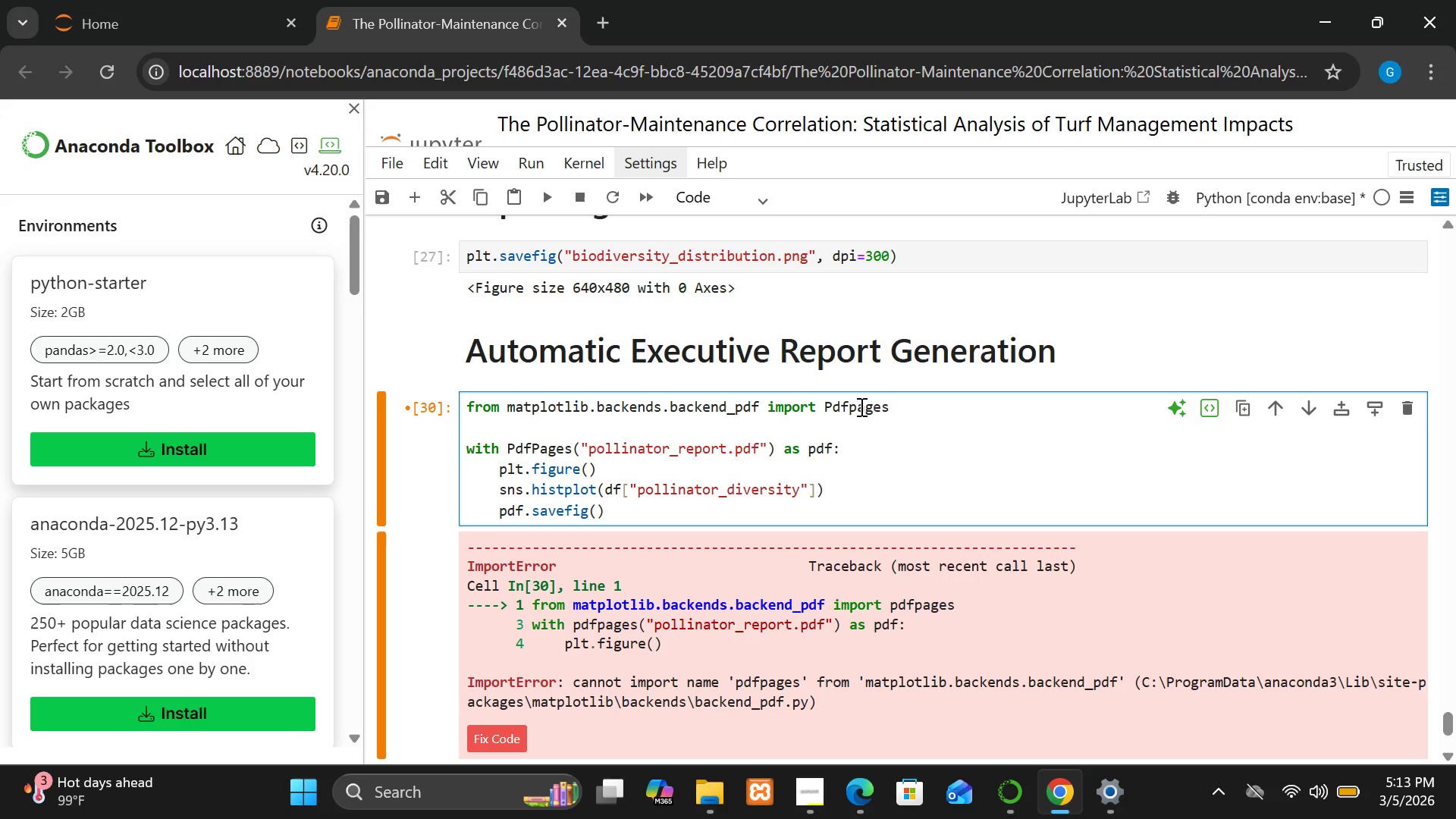 
left_click([860, 406])
 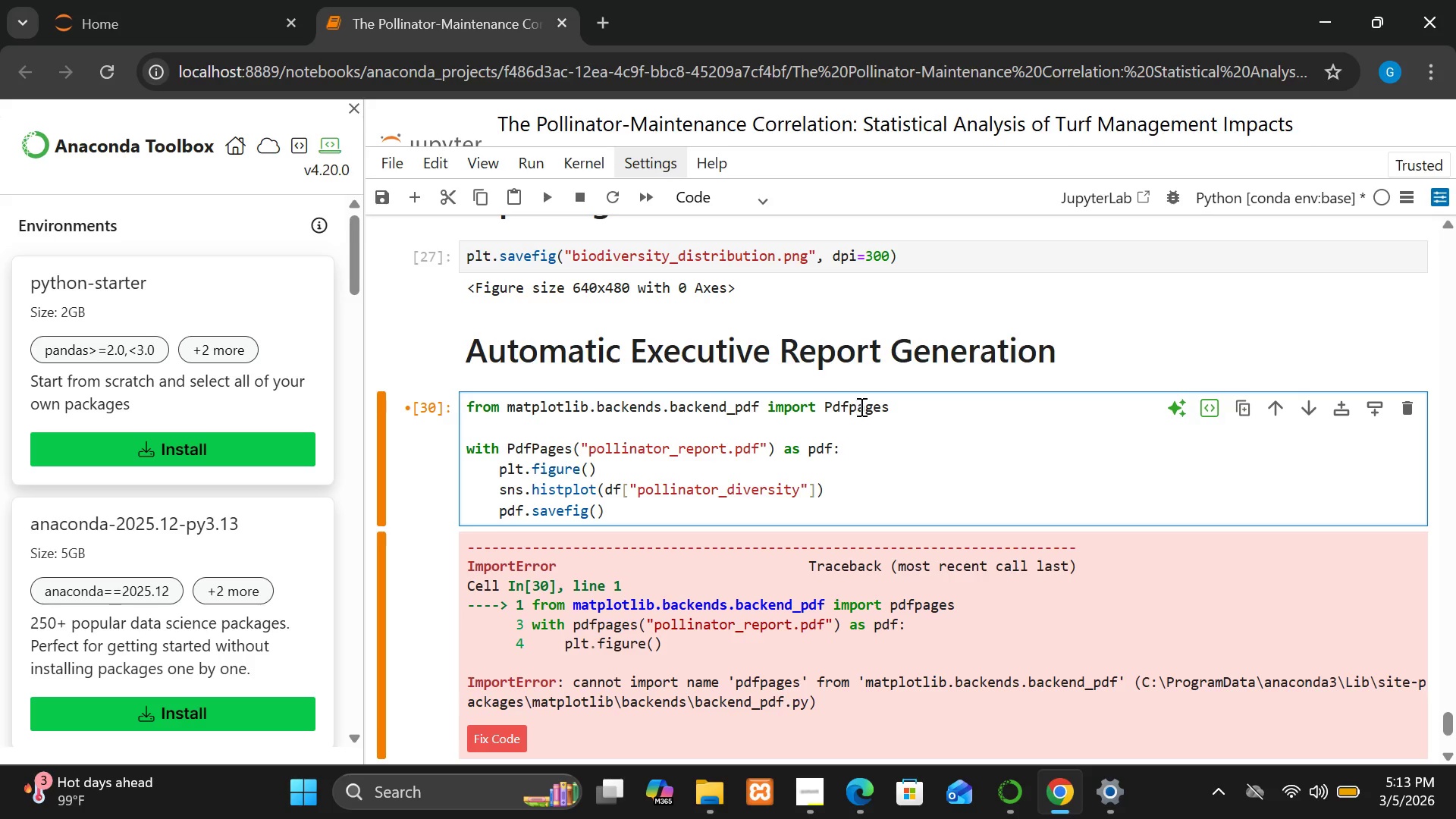 
key(Backspace)
 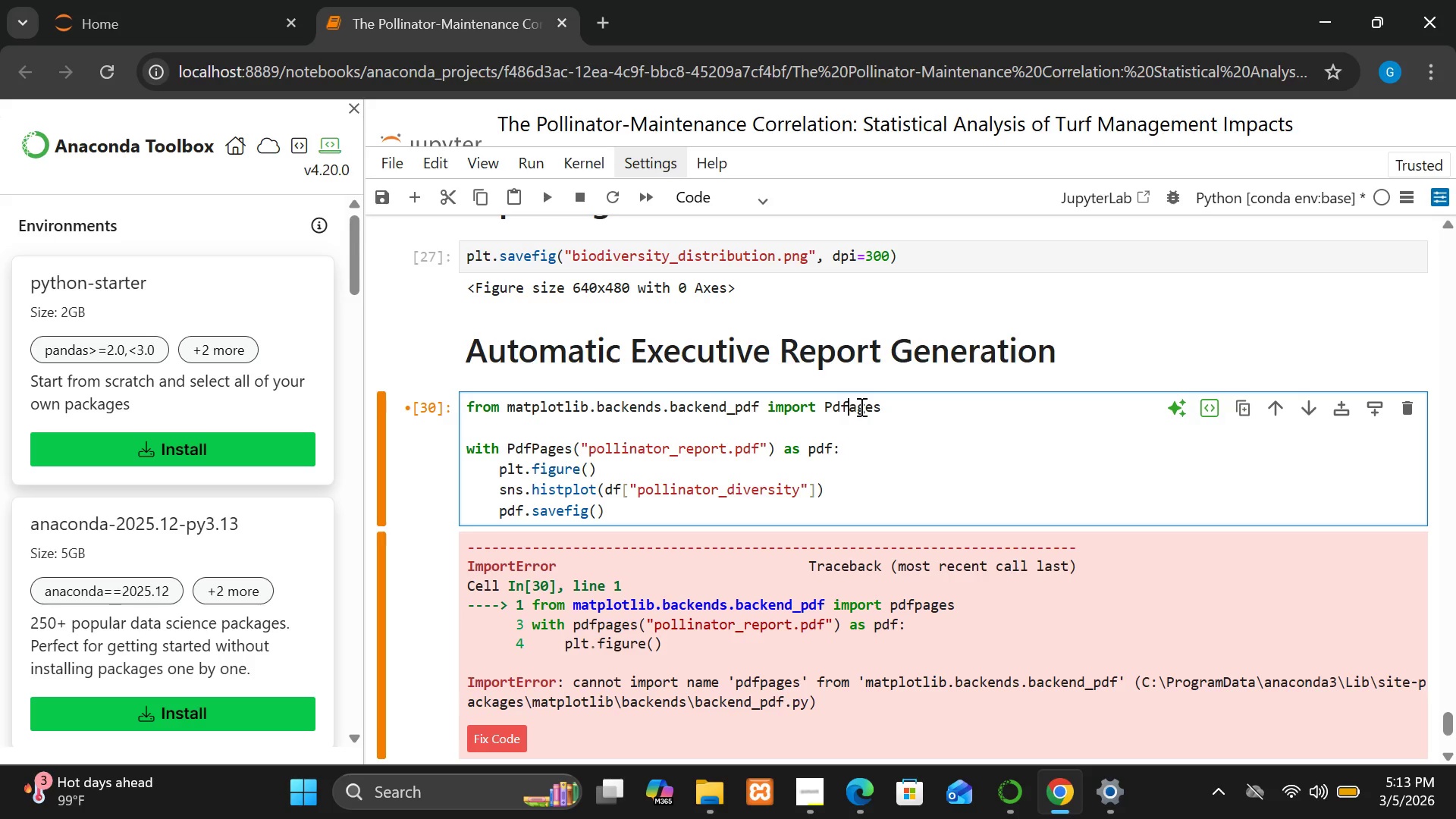 
key(Shift+P)
 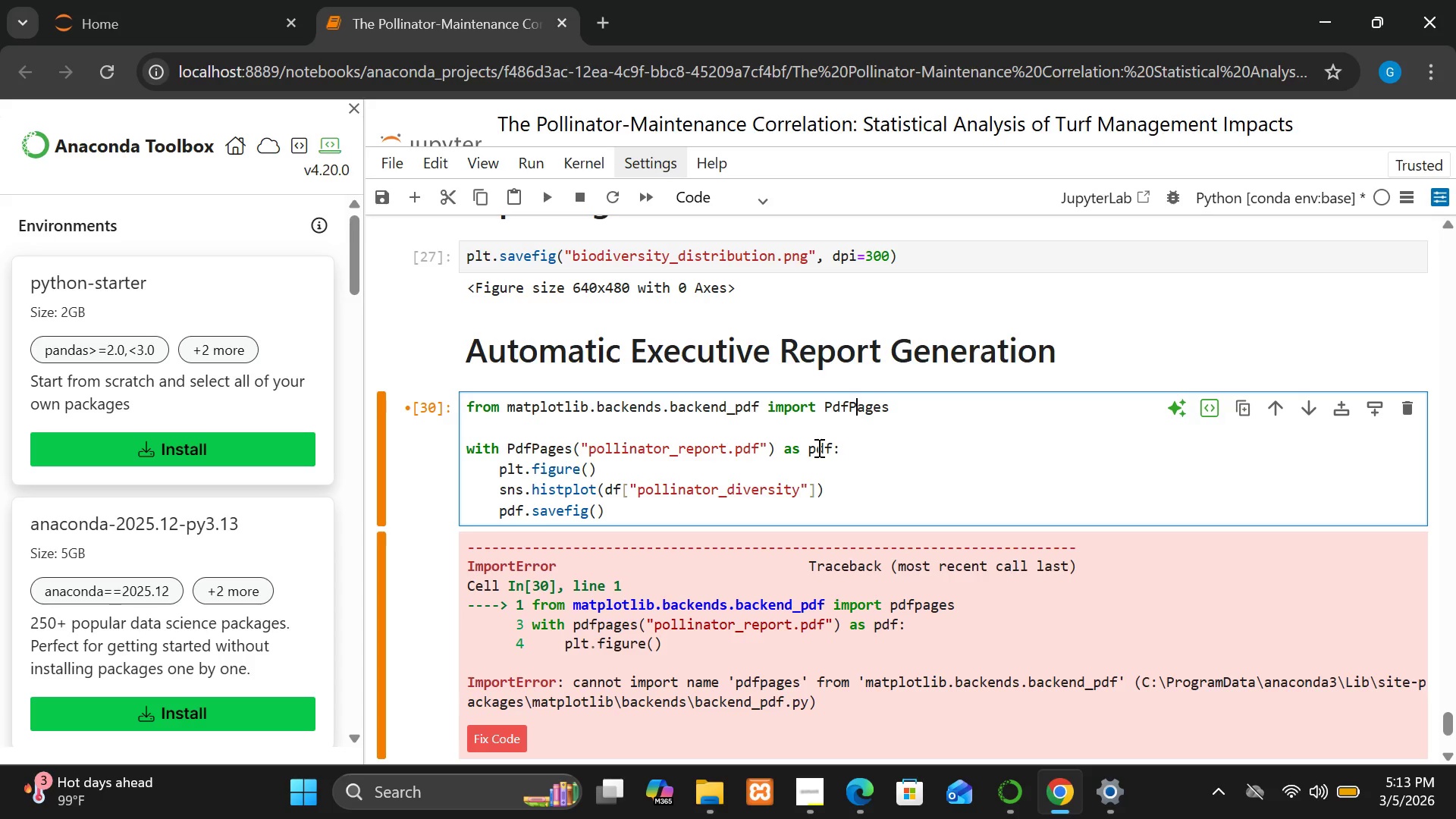 
left_click([894, 488])
 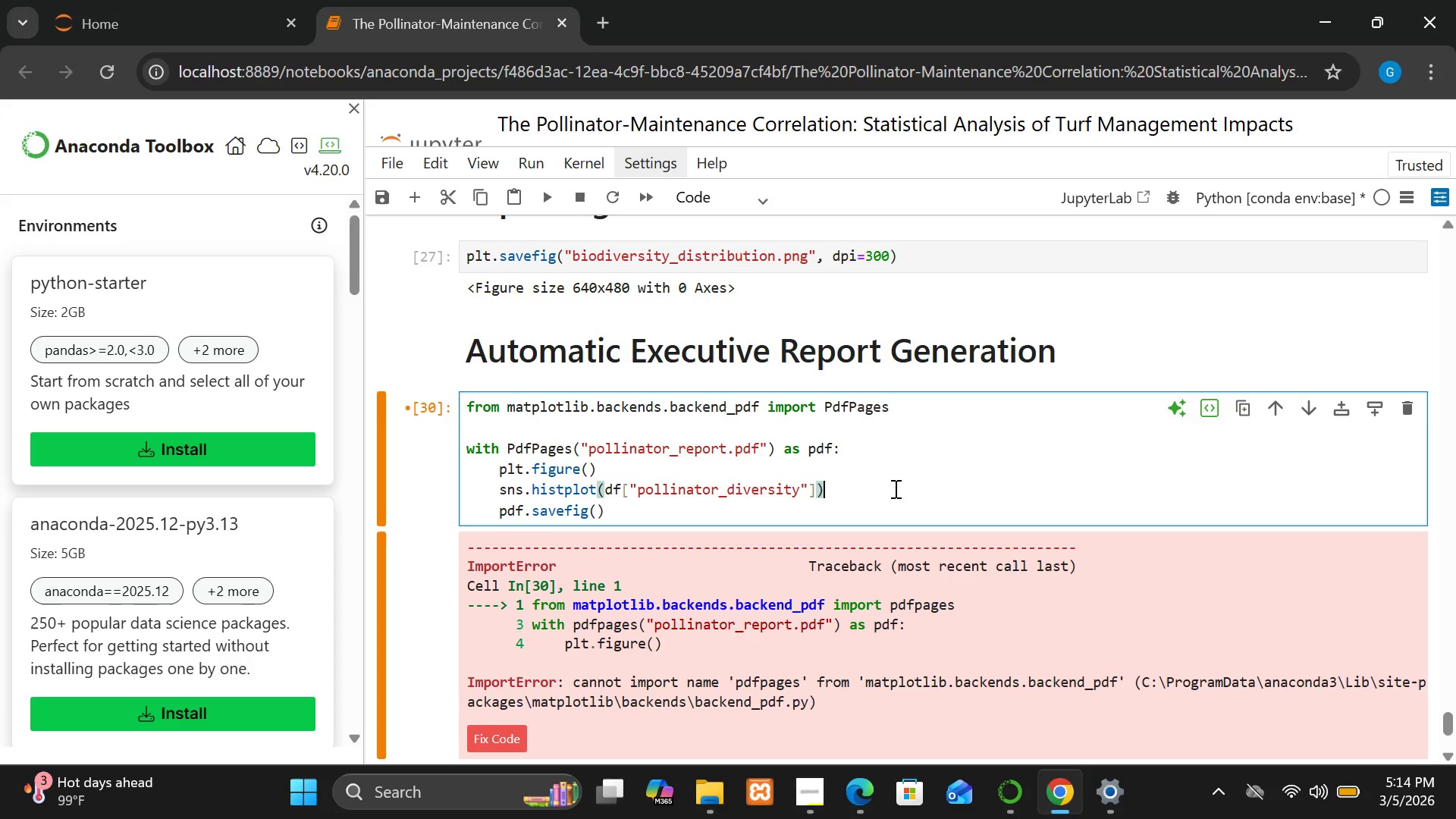 
key(Shift+Enter)
 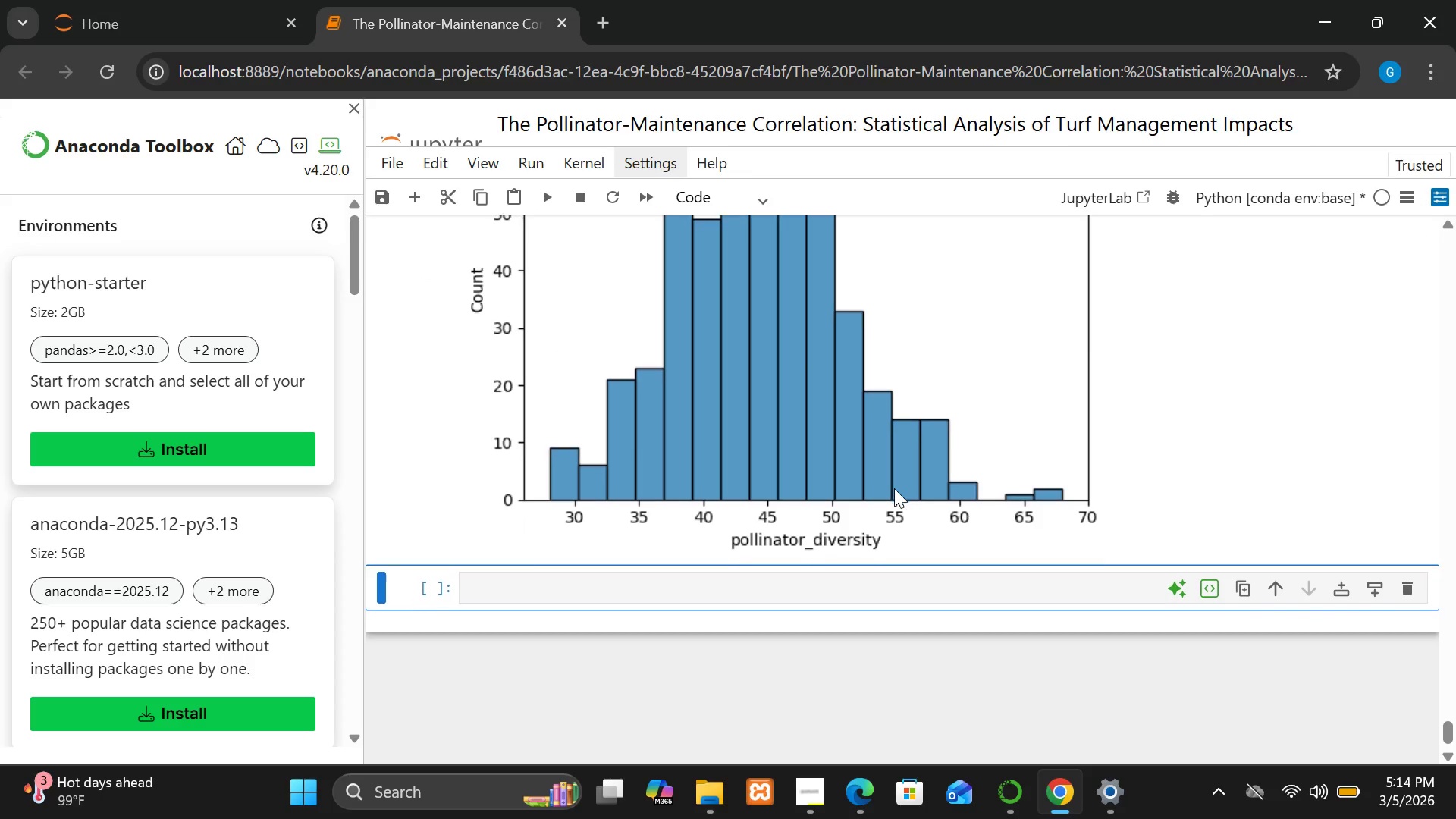 
left_click([850, 582])
 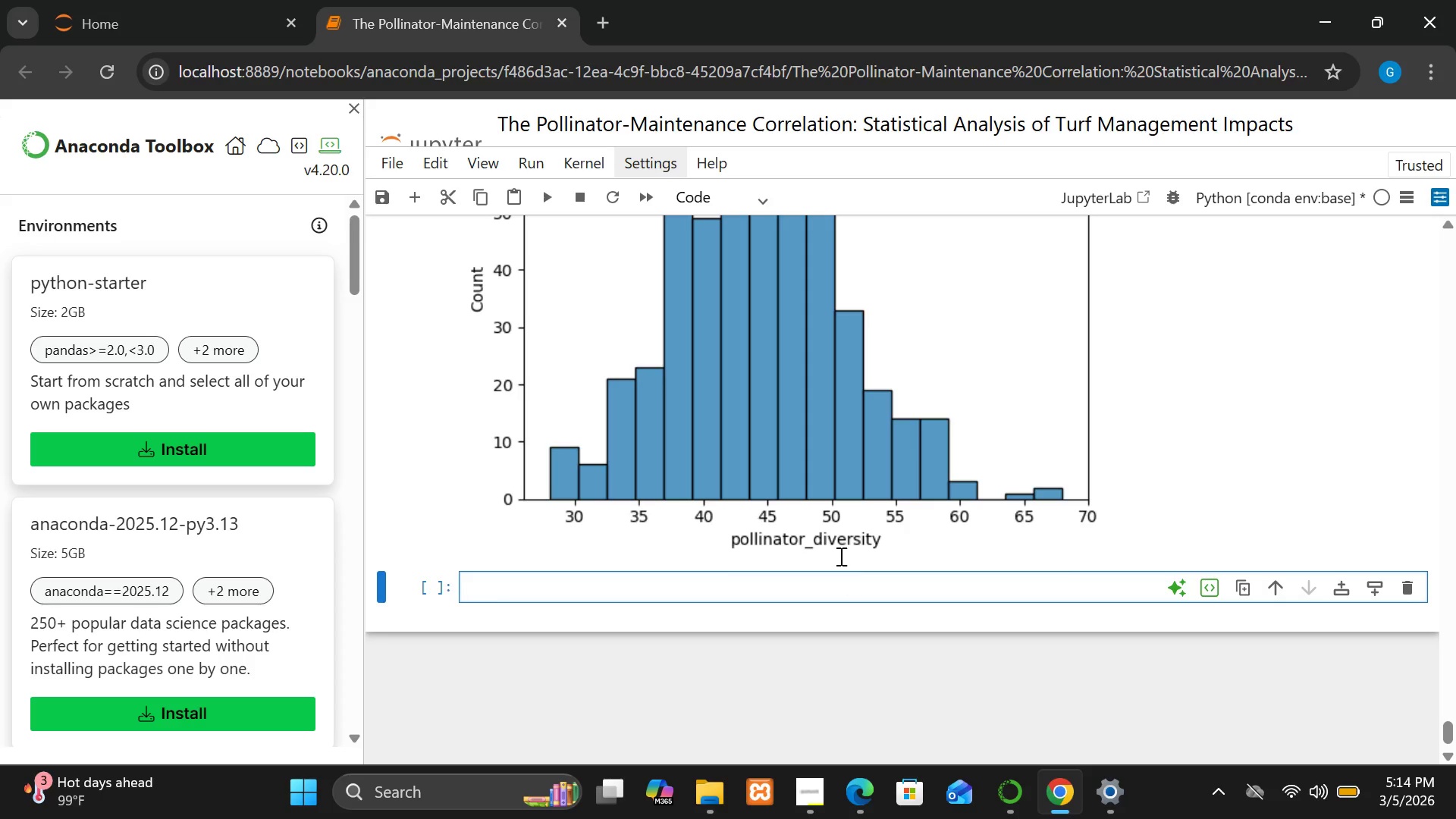 
wait(6.03)
 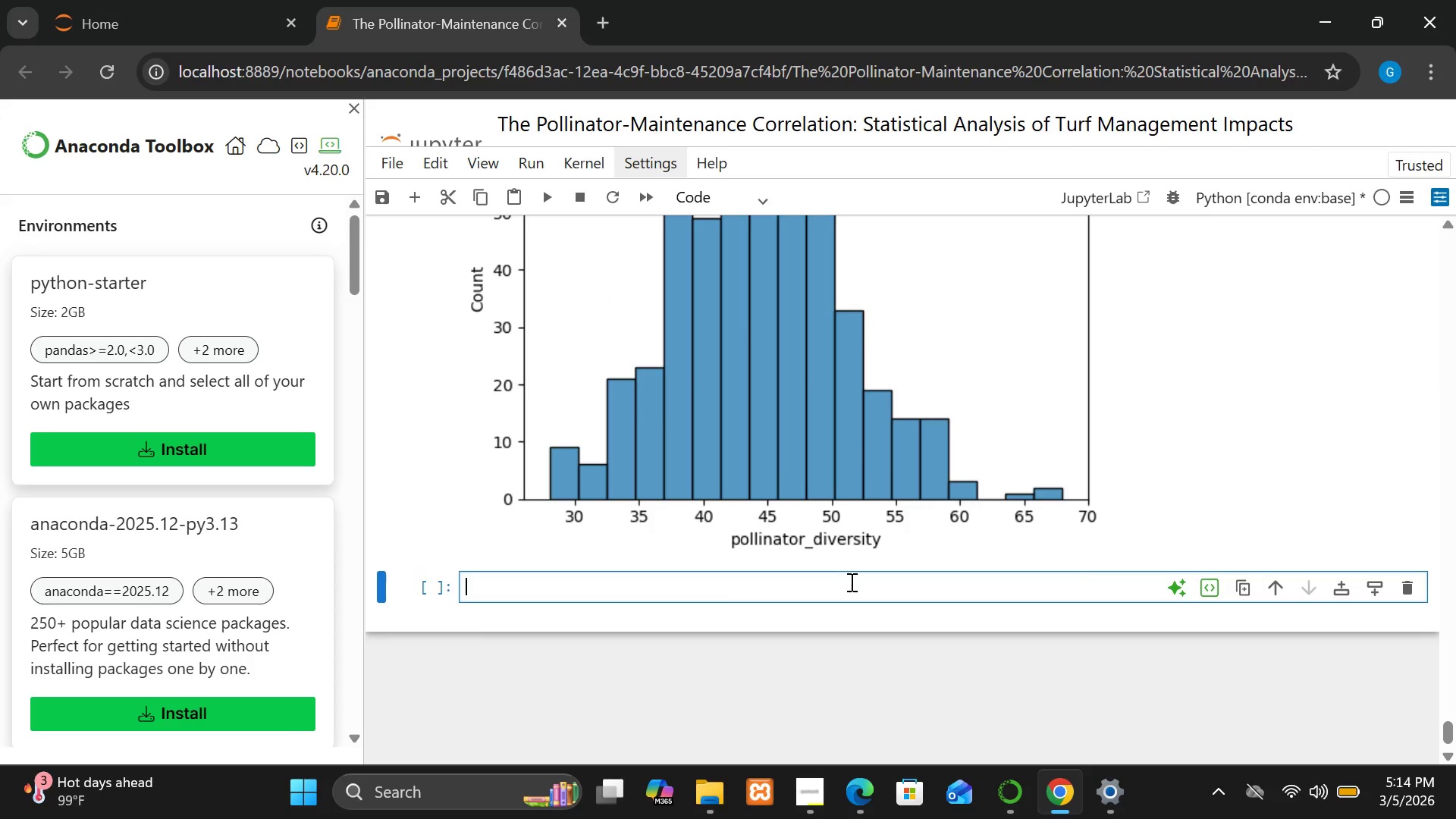 
left_click([712, 206])
 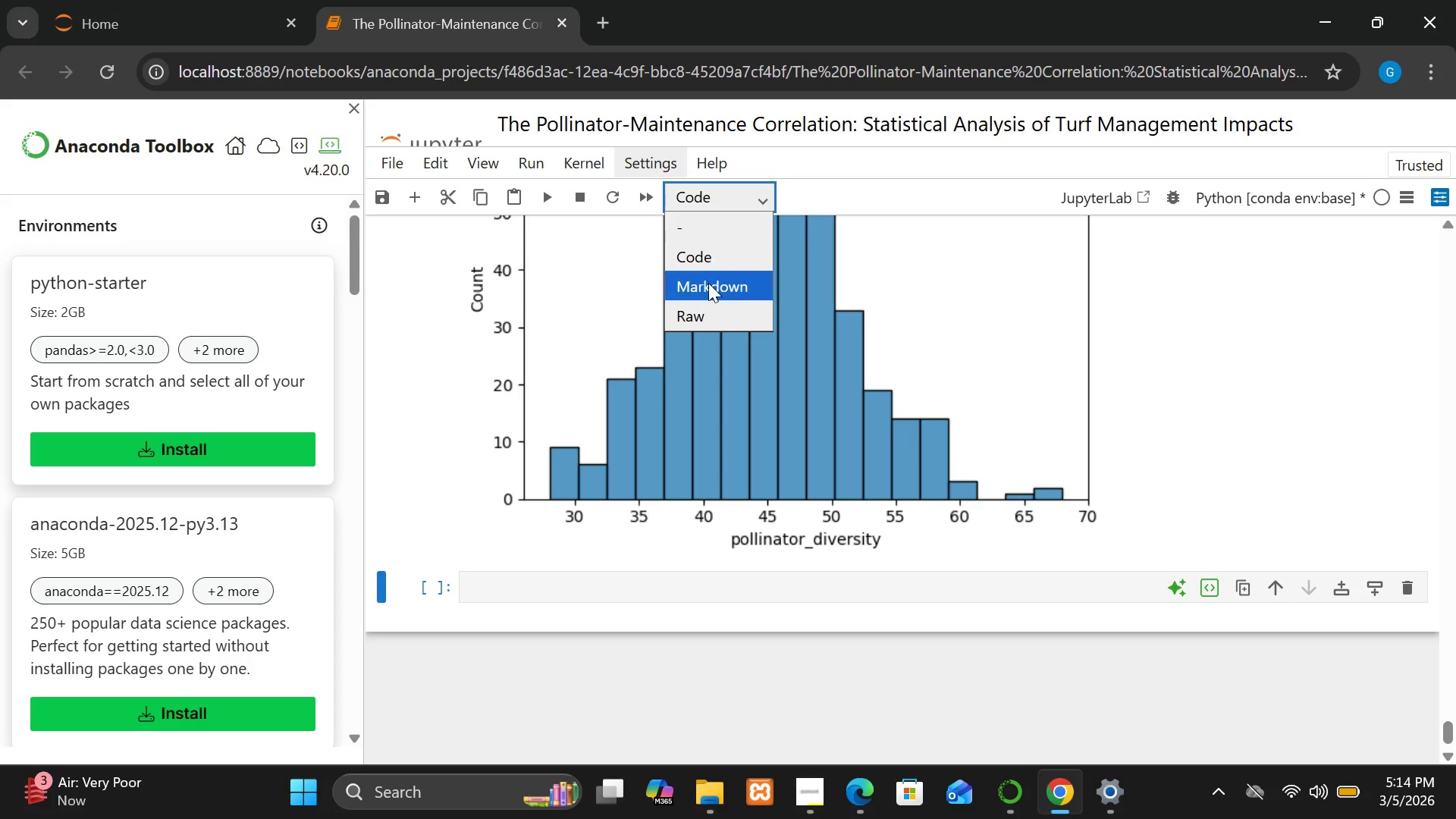 
left_click([708, 283])
 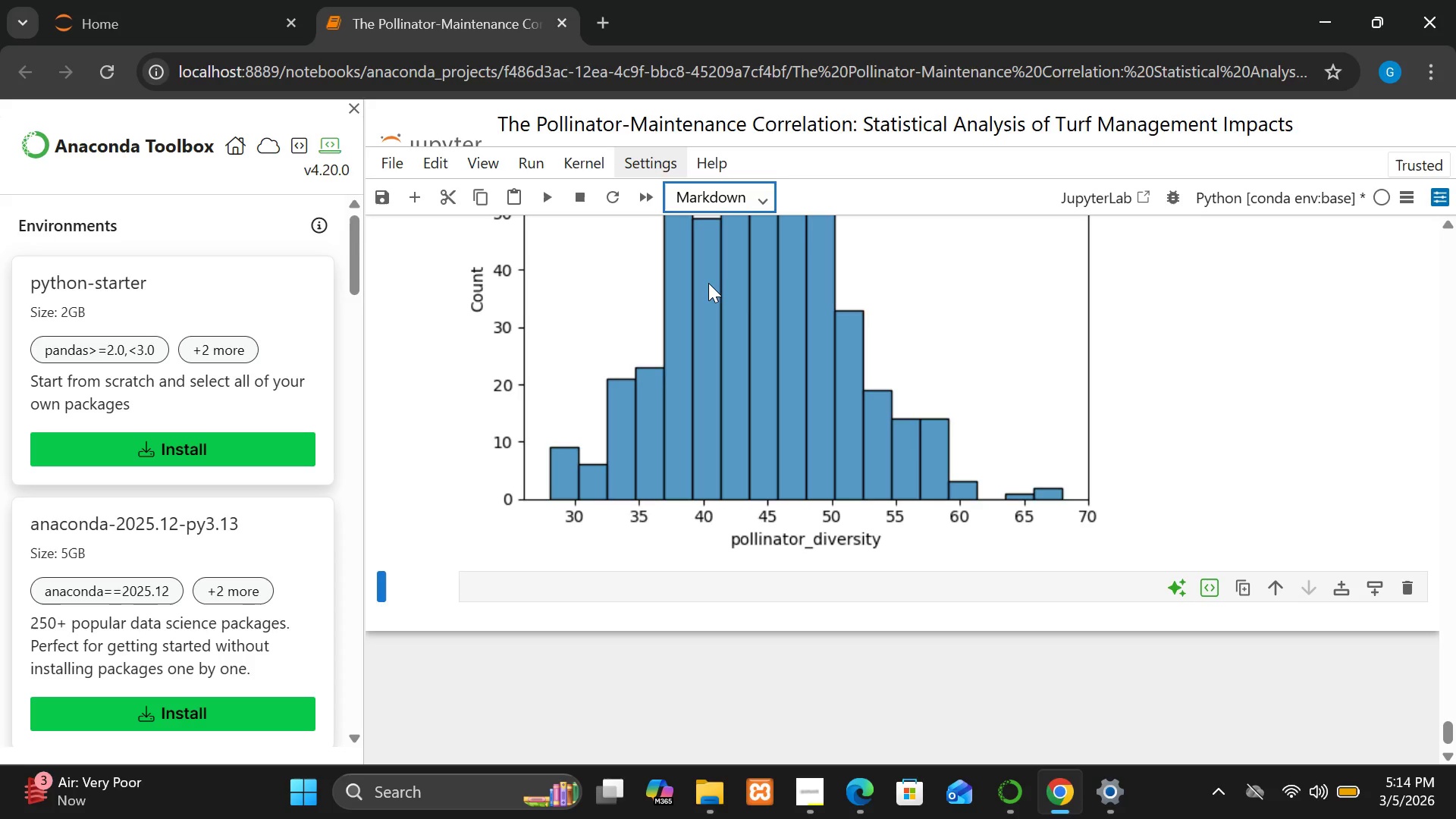 
wait(8.0)
 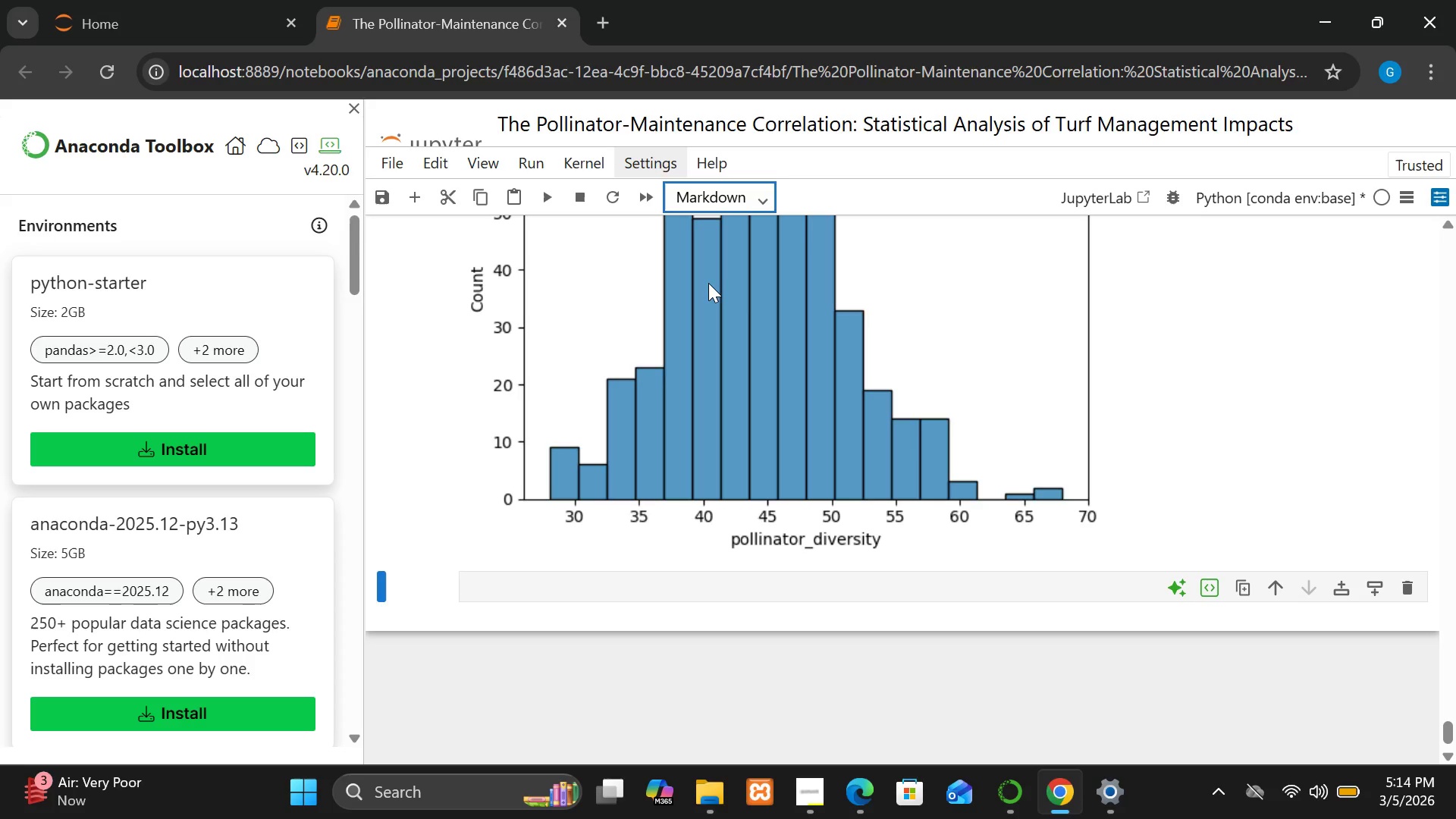 
left_click([601, 587])
 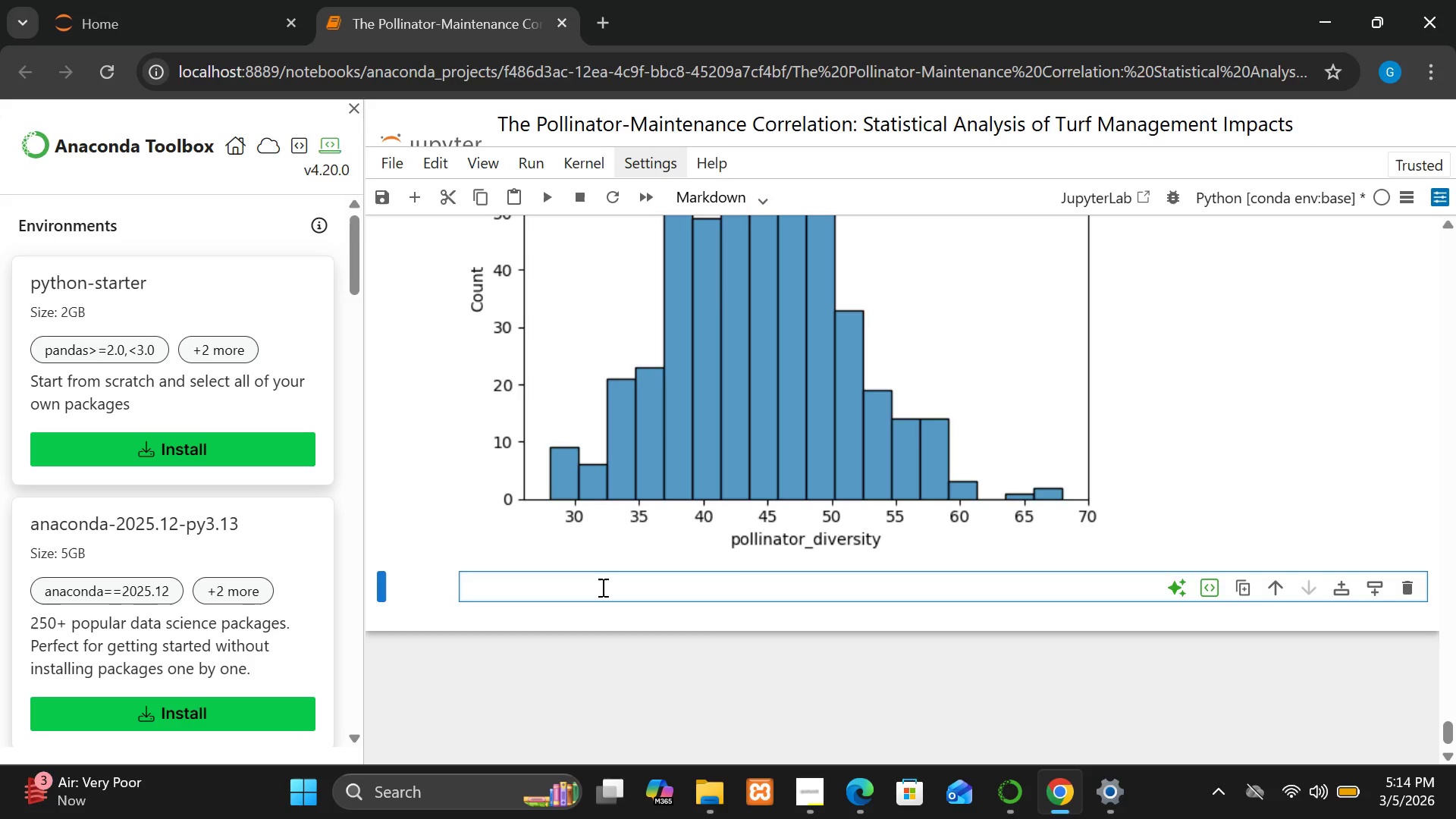 
wait(8.26)
 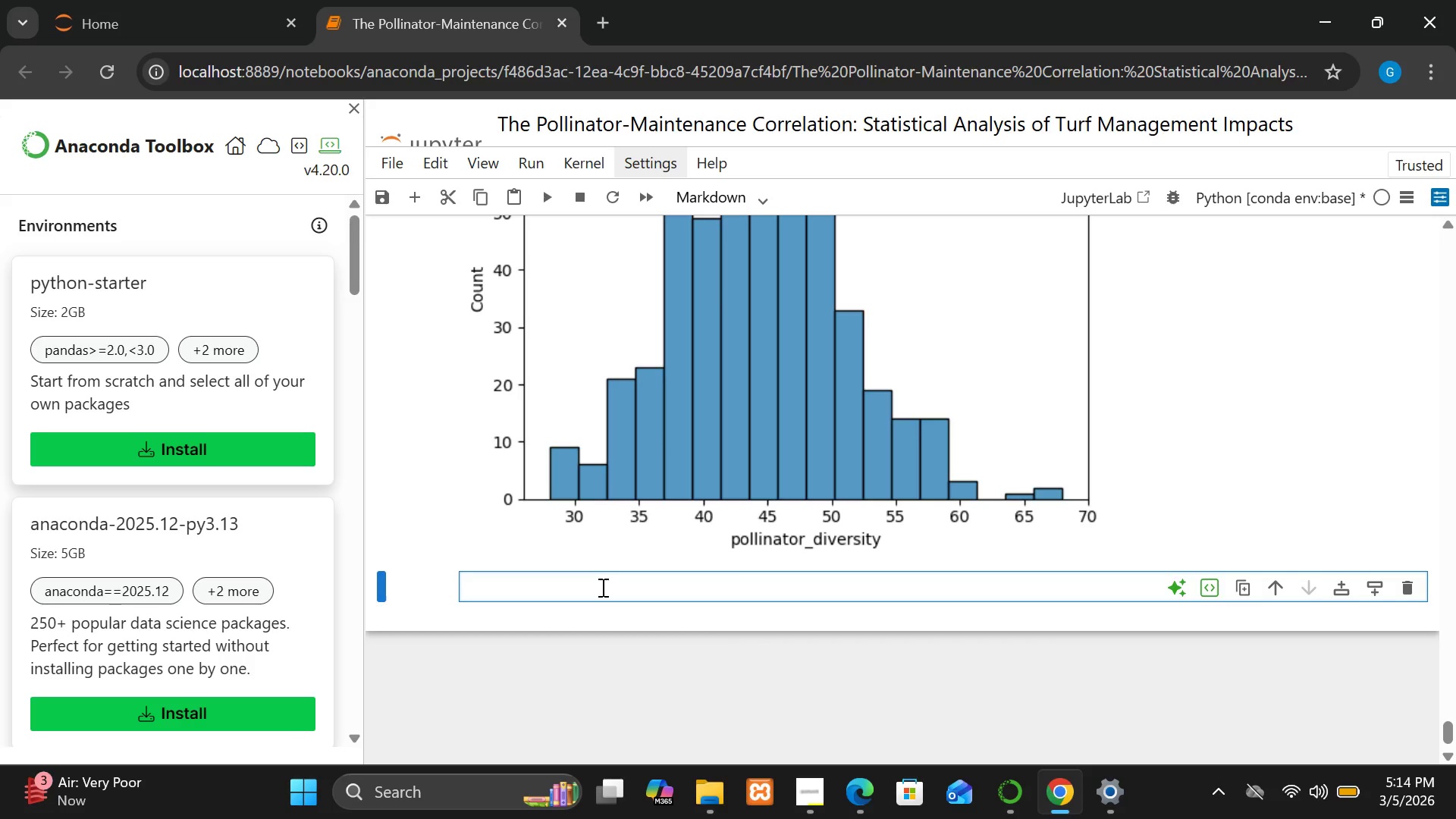 
type(# Mana)
 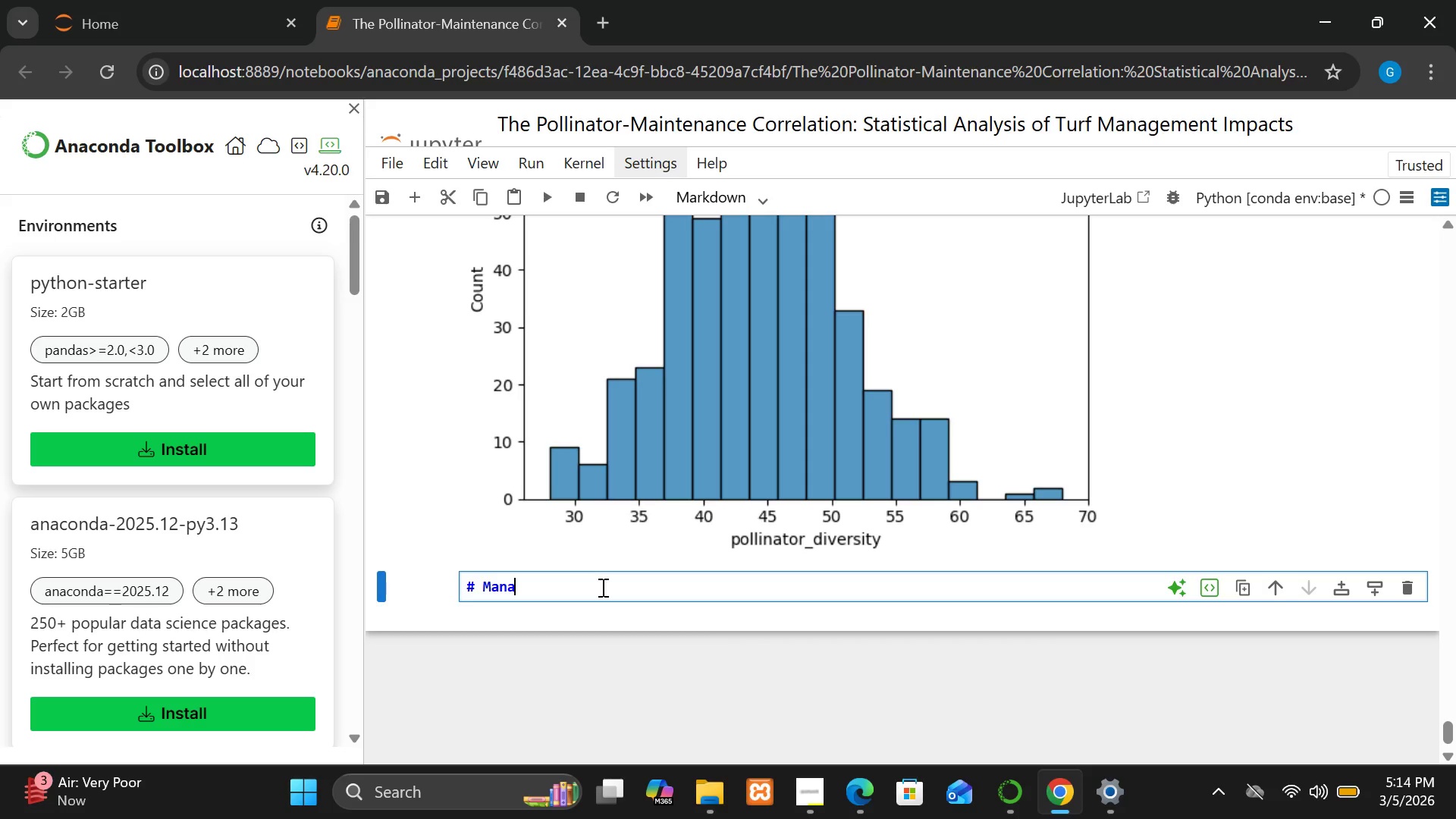 
type(get)
key(Backspace)
type(r)
 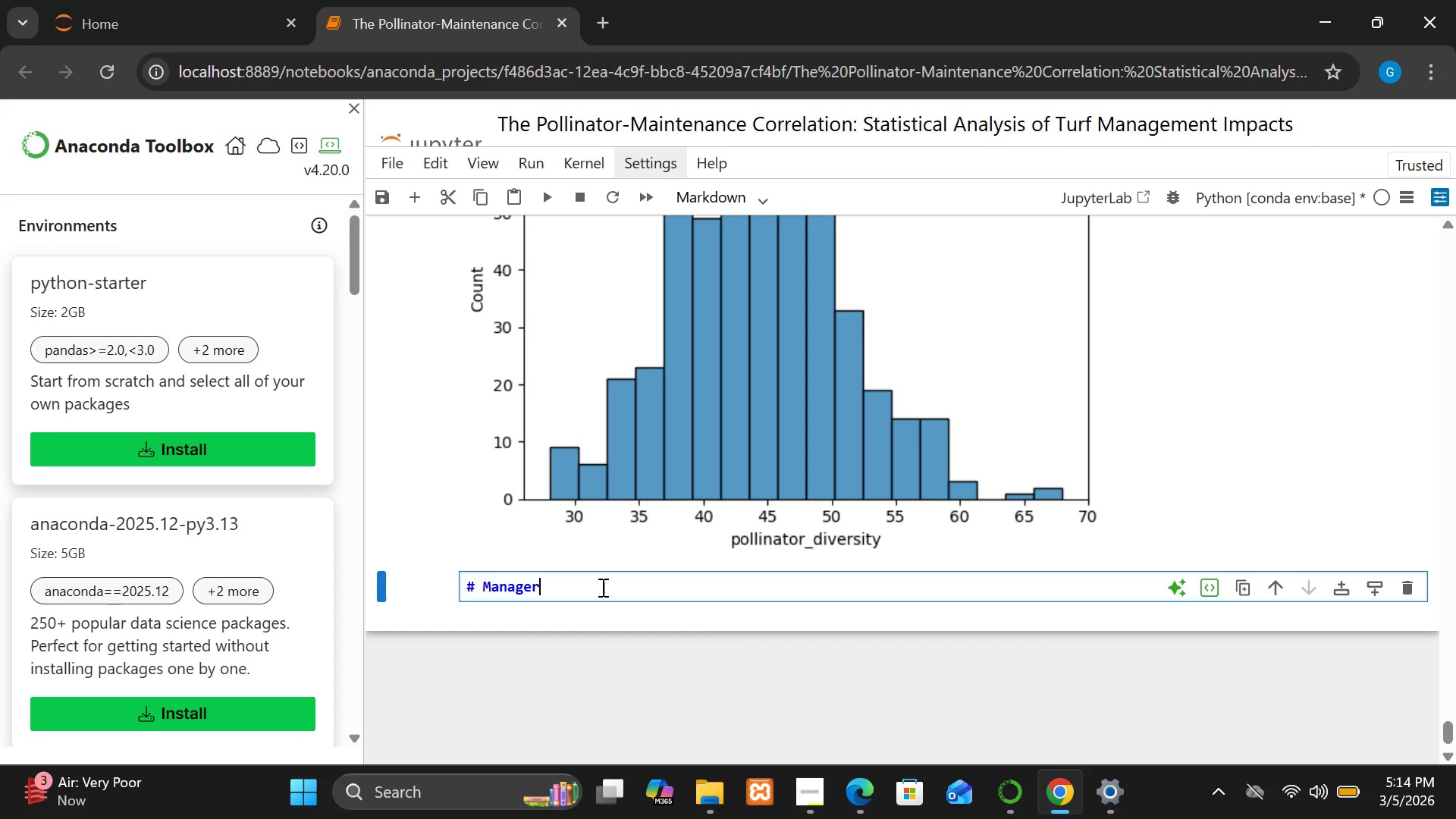 
type(ial Insights)
 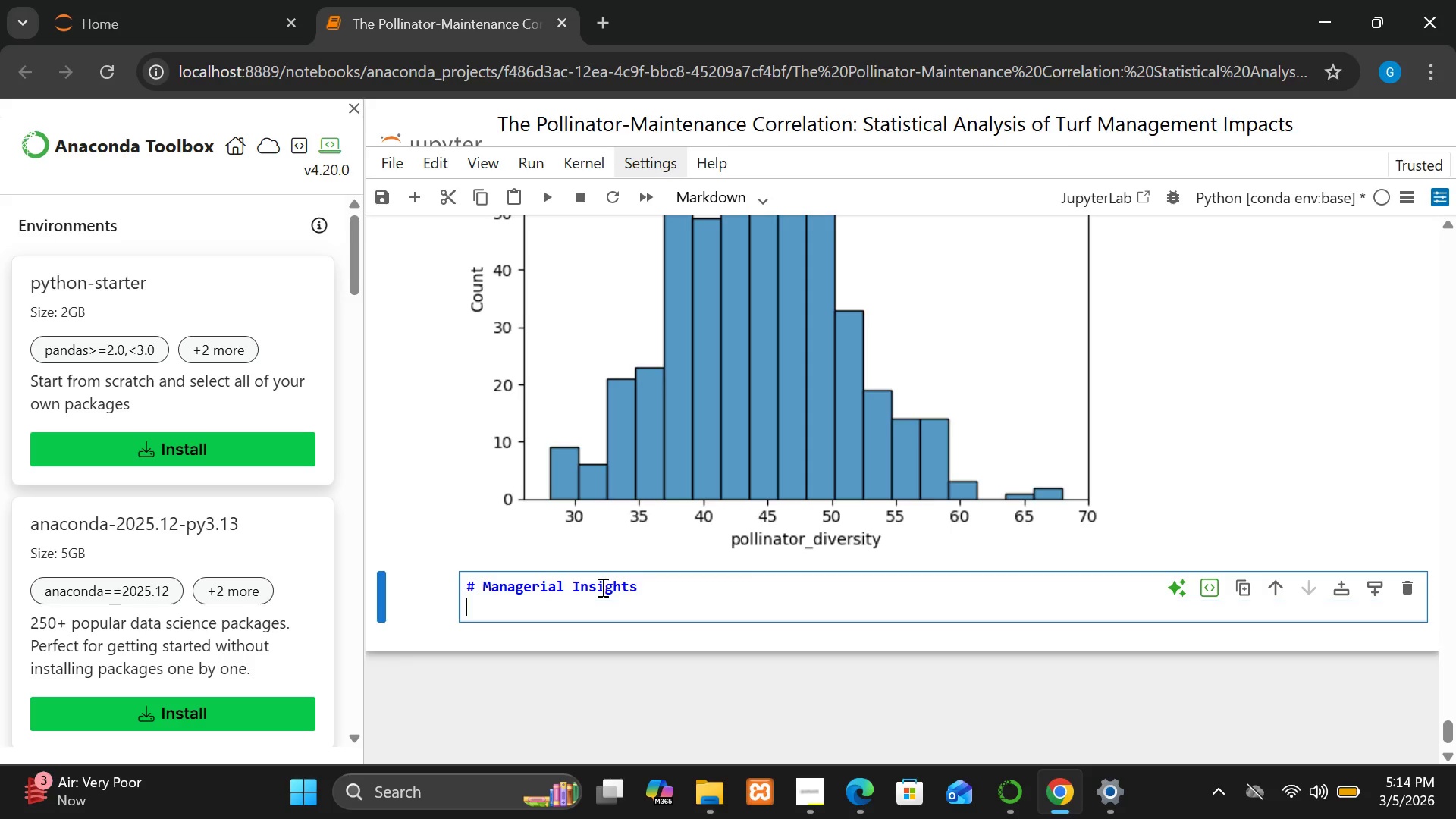 
 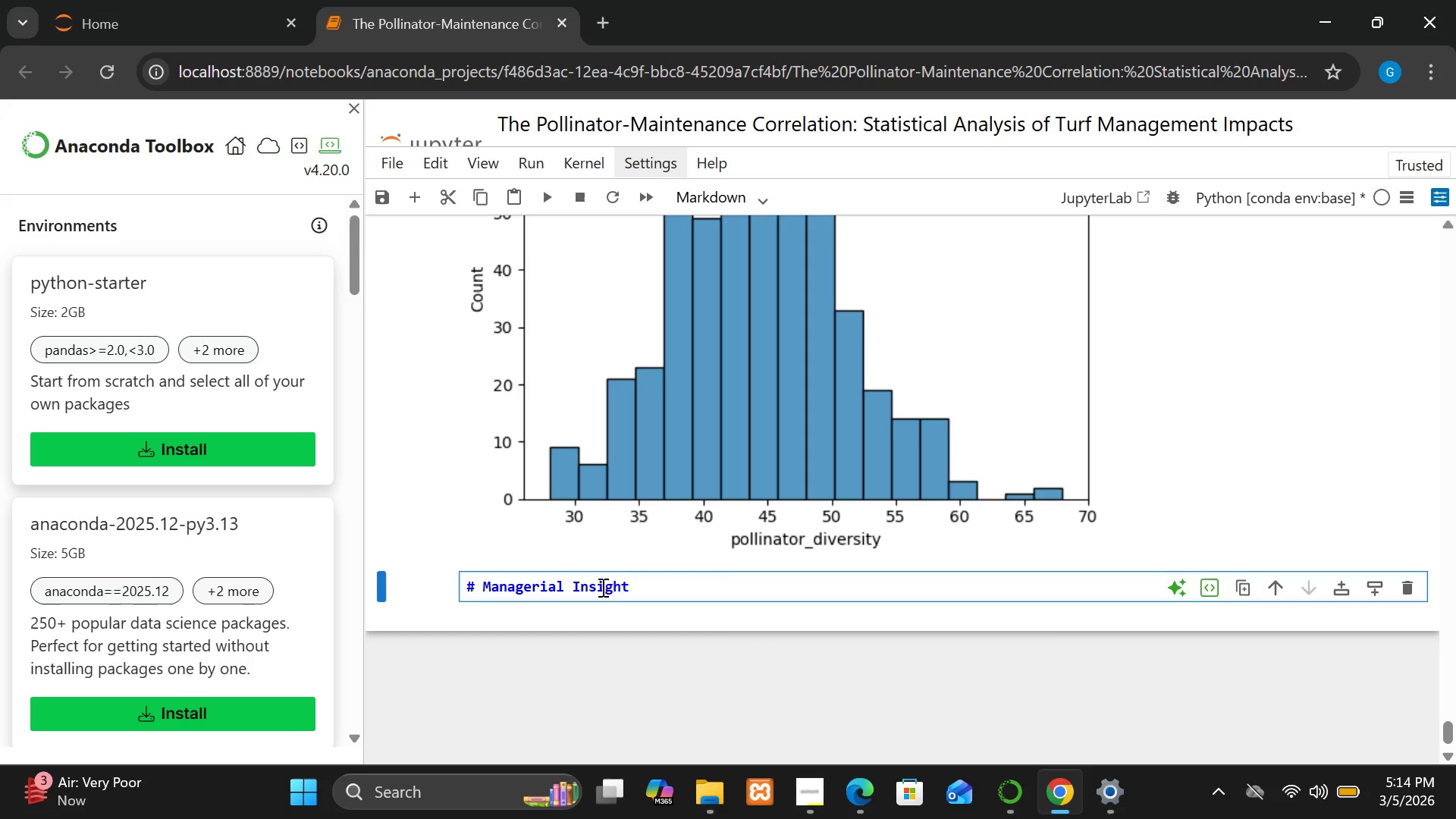 
key(Enter)
 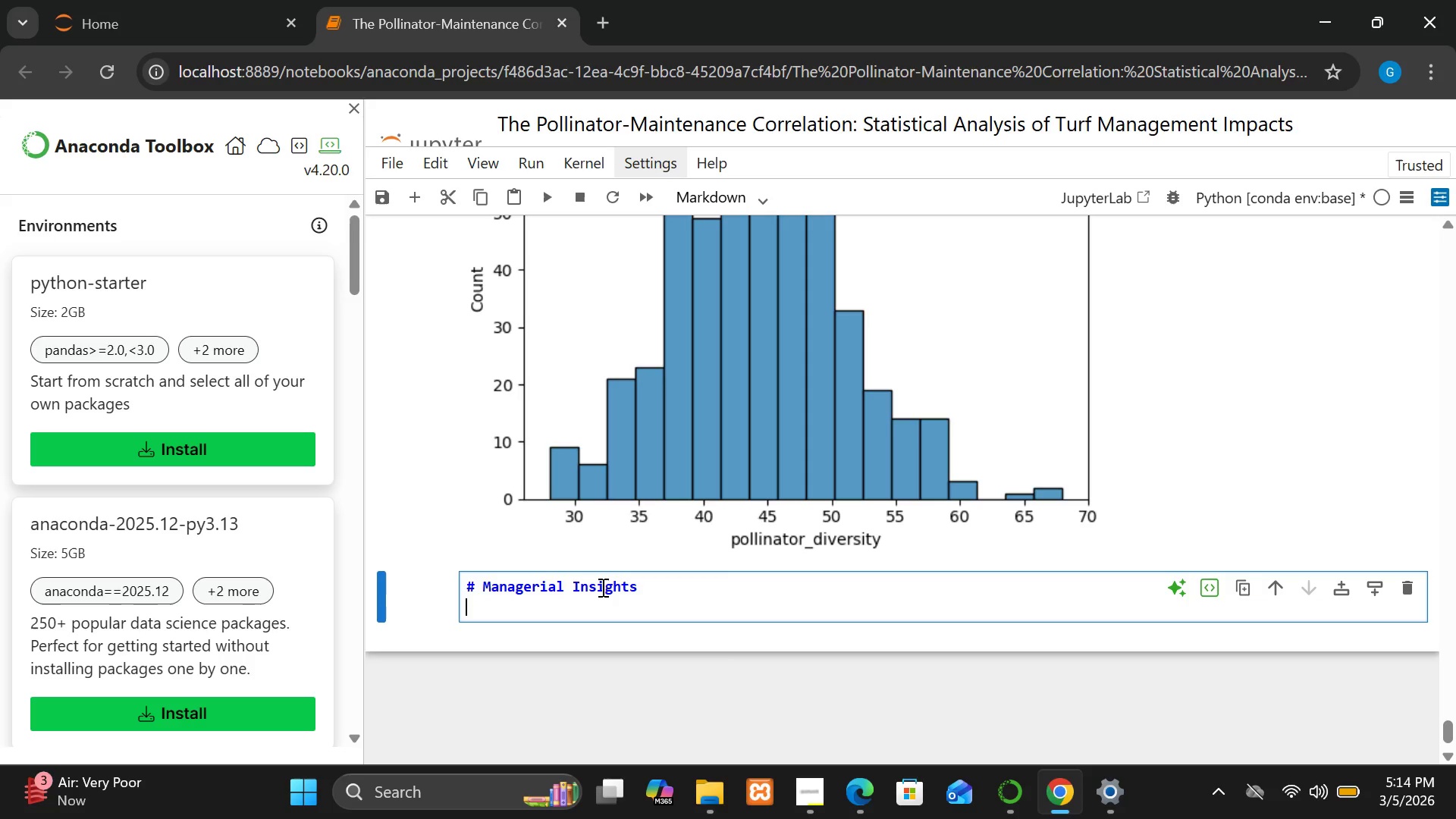 
key(Enter)
 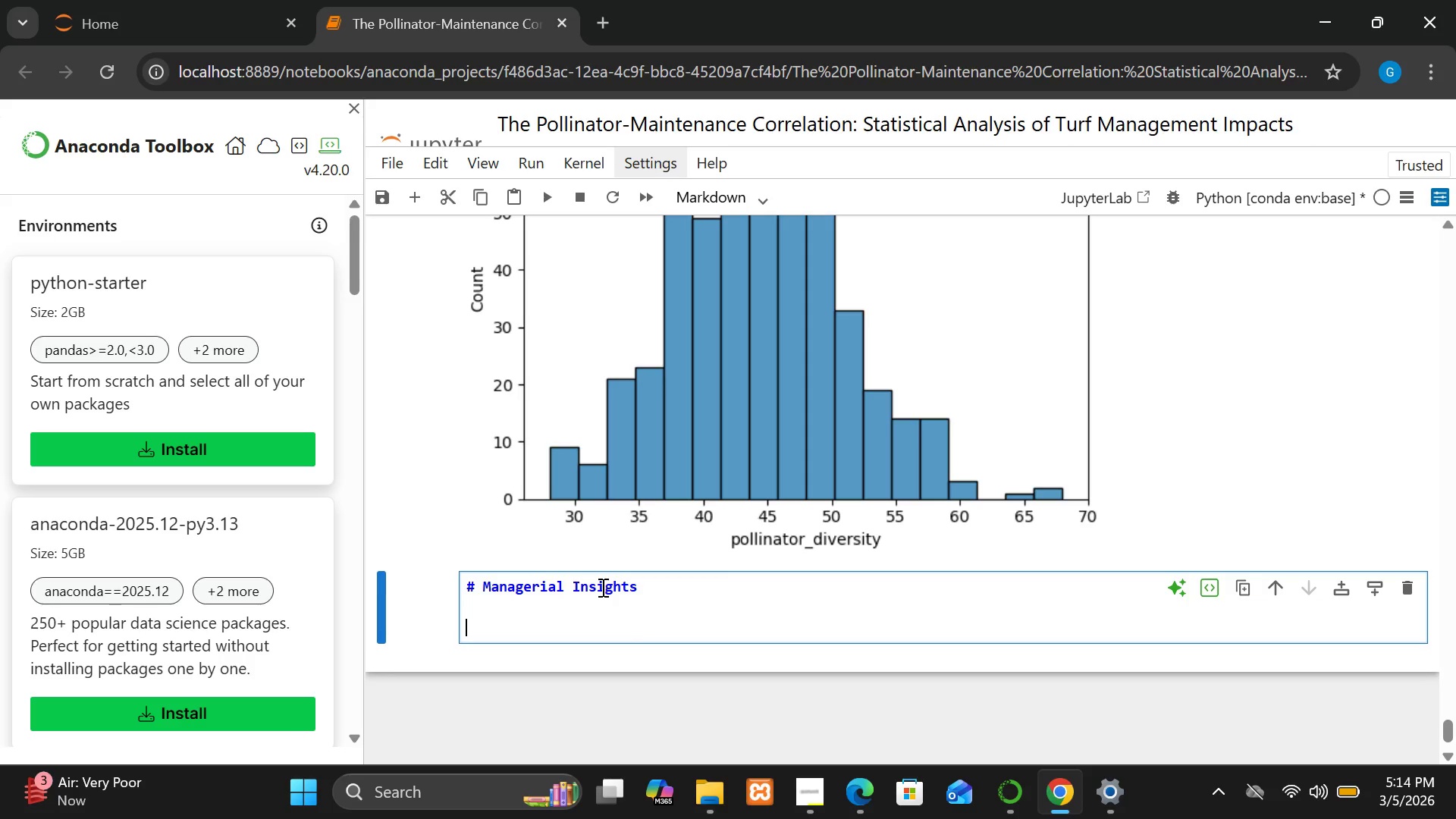 
type(ke)
key(Backspace)
key(Backspace)
type(Key finf)
key(Backspace)
type(dings:)
 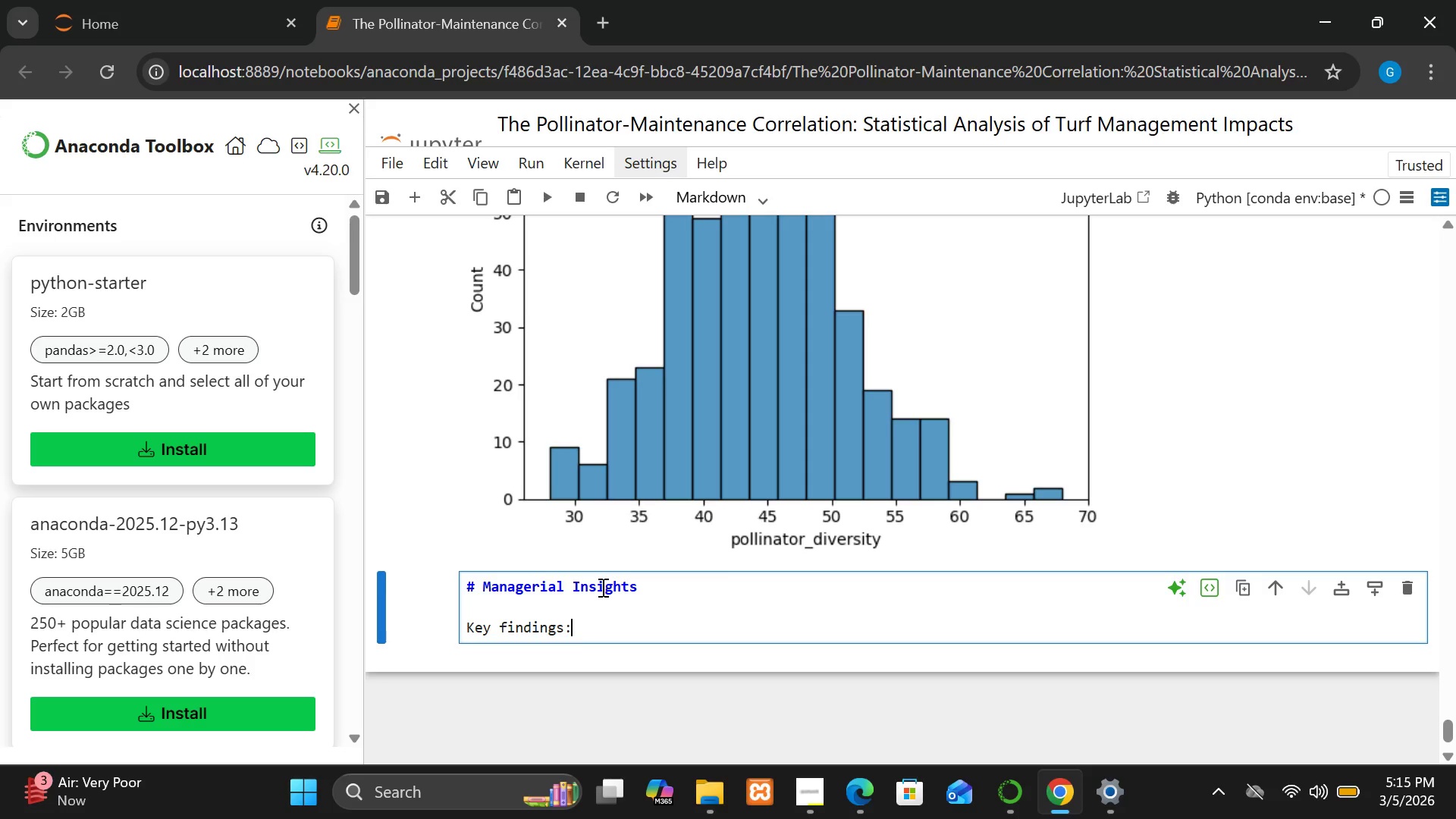 
key(Enter)
 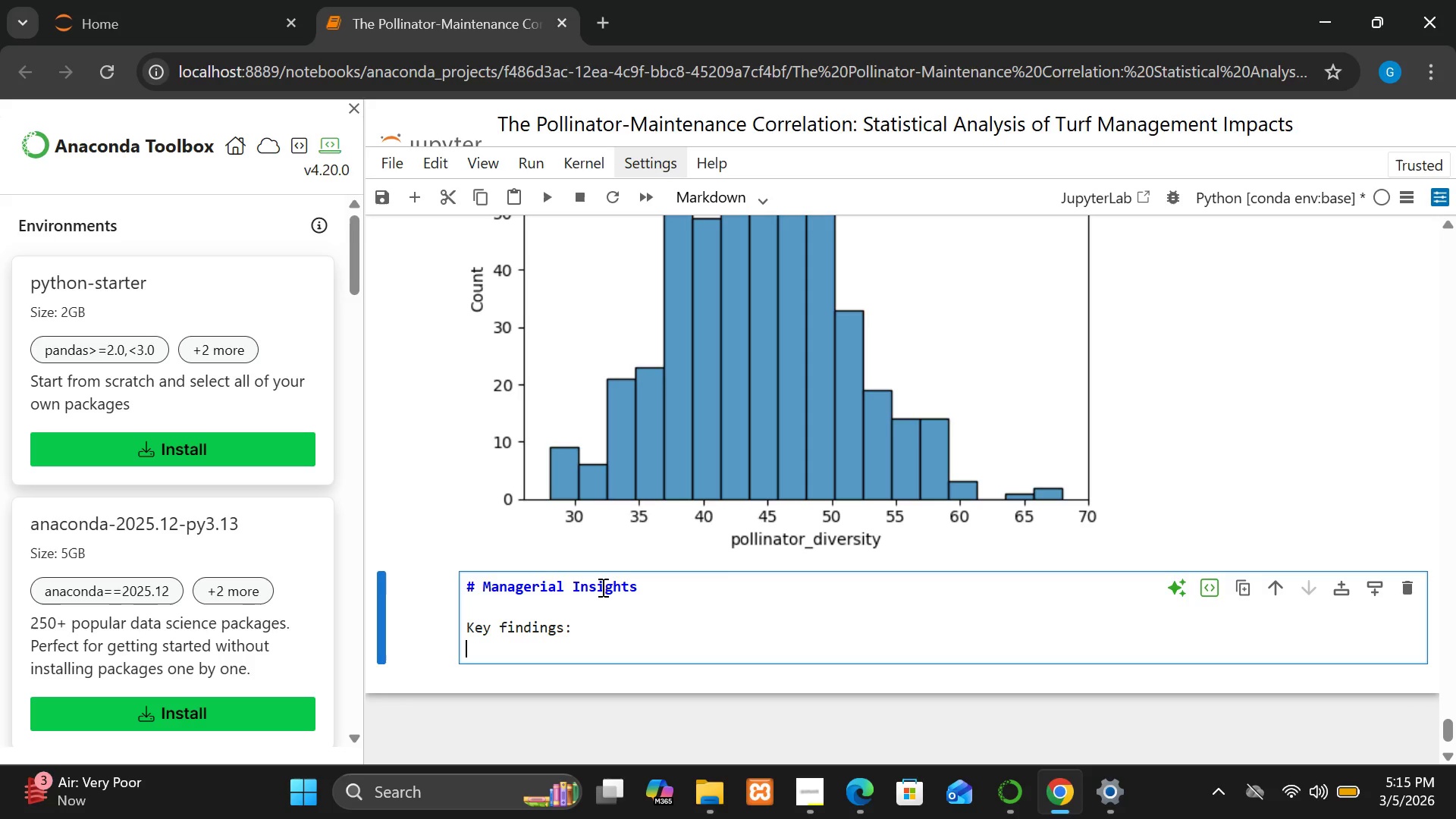 
key(Enter)
 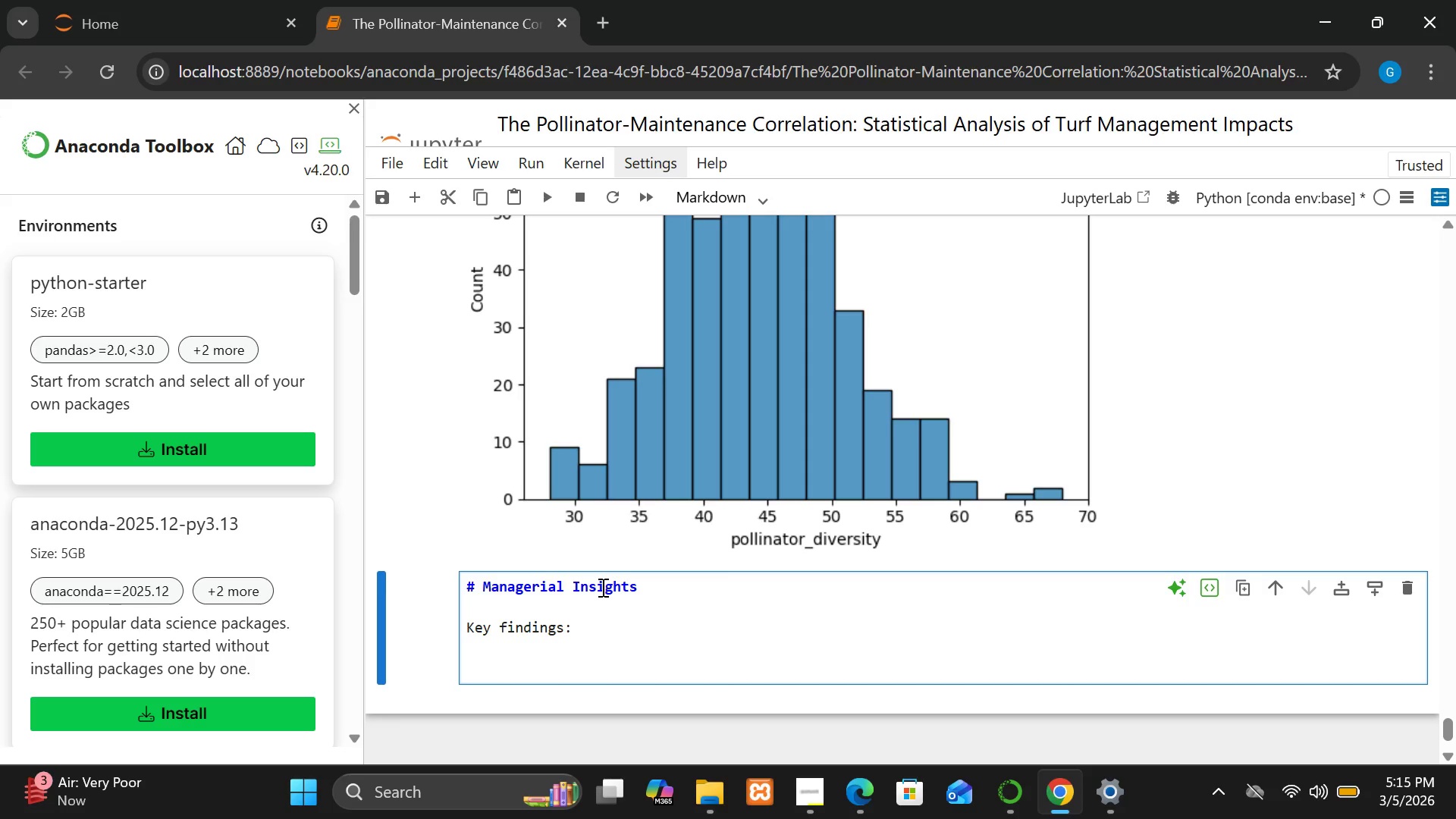 
key(1)
 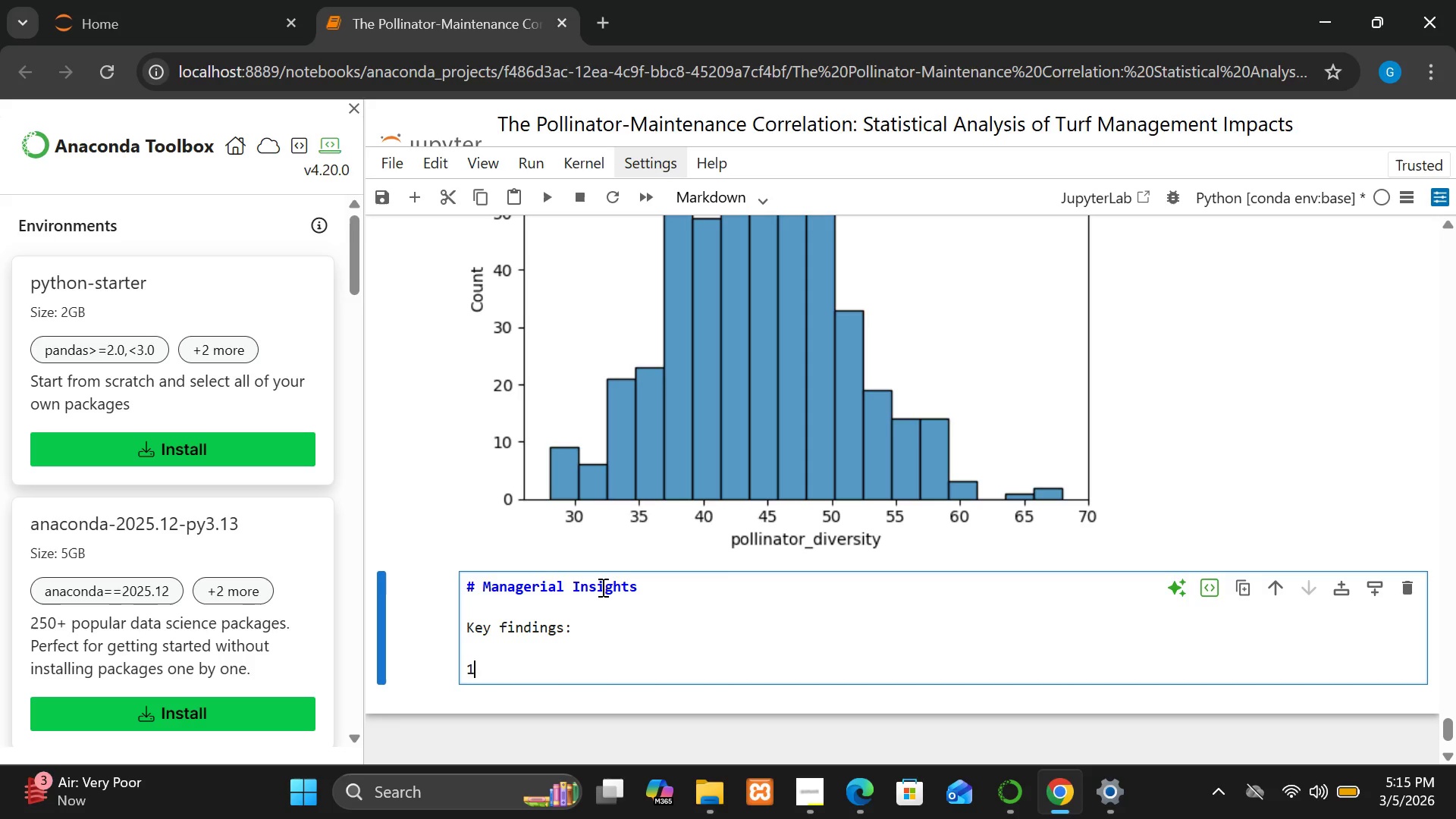 
key(Period)
 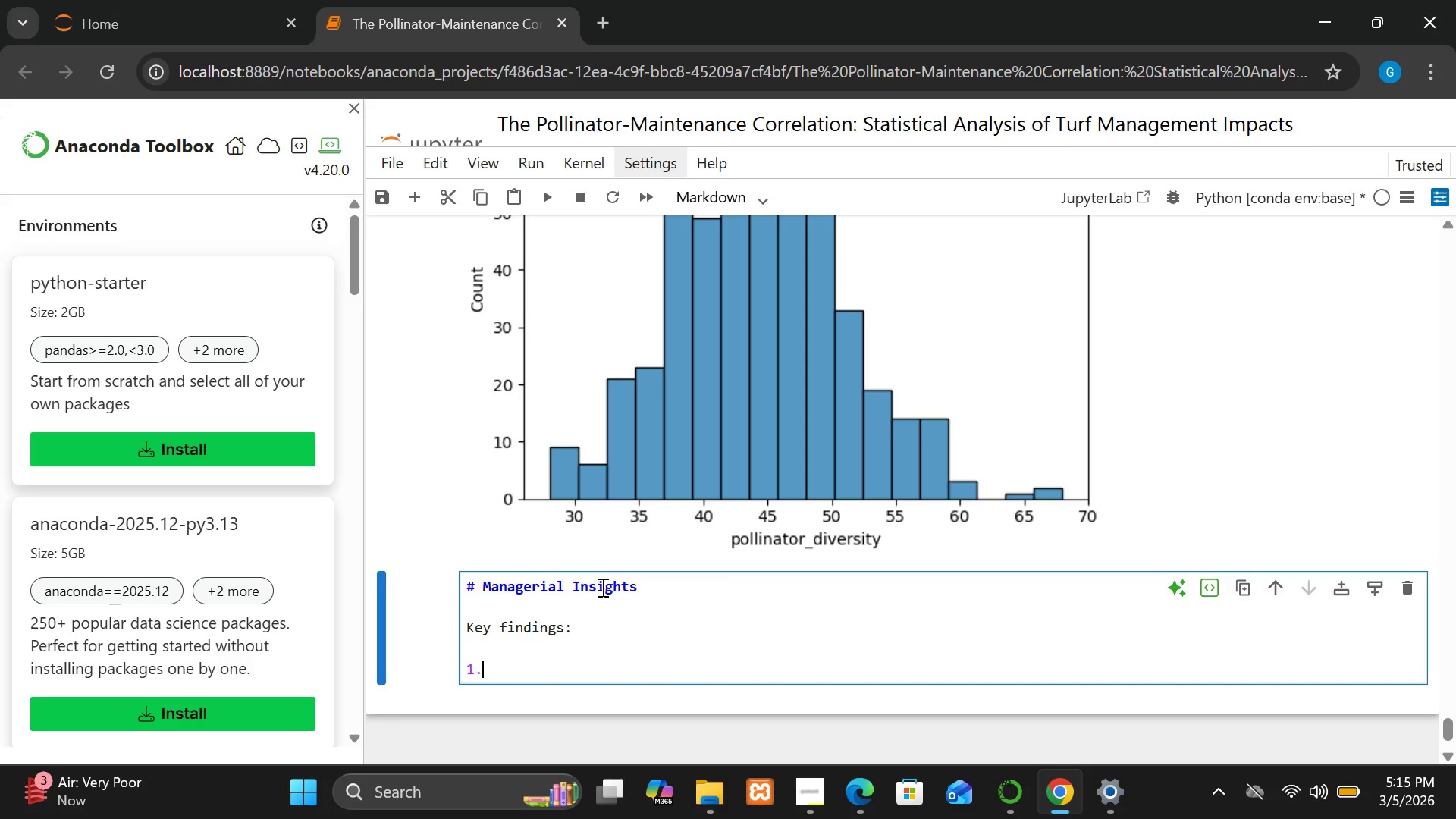 
wait(6.38)
 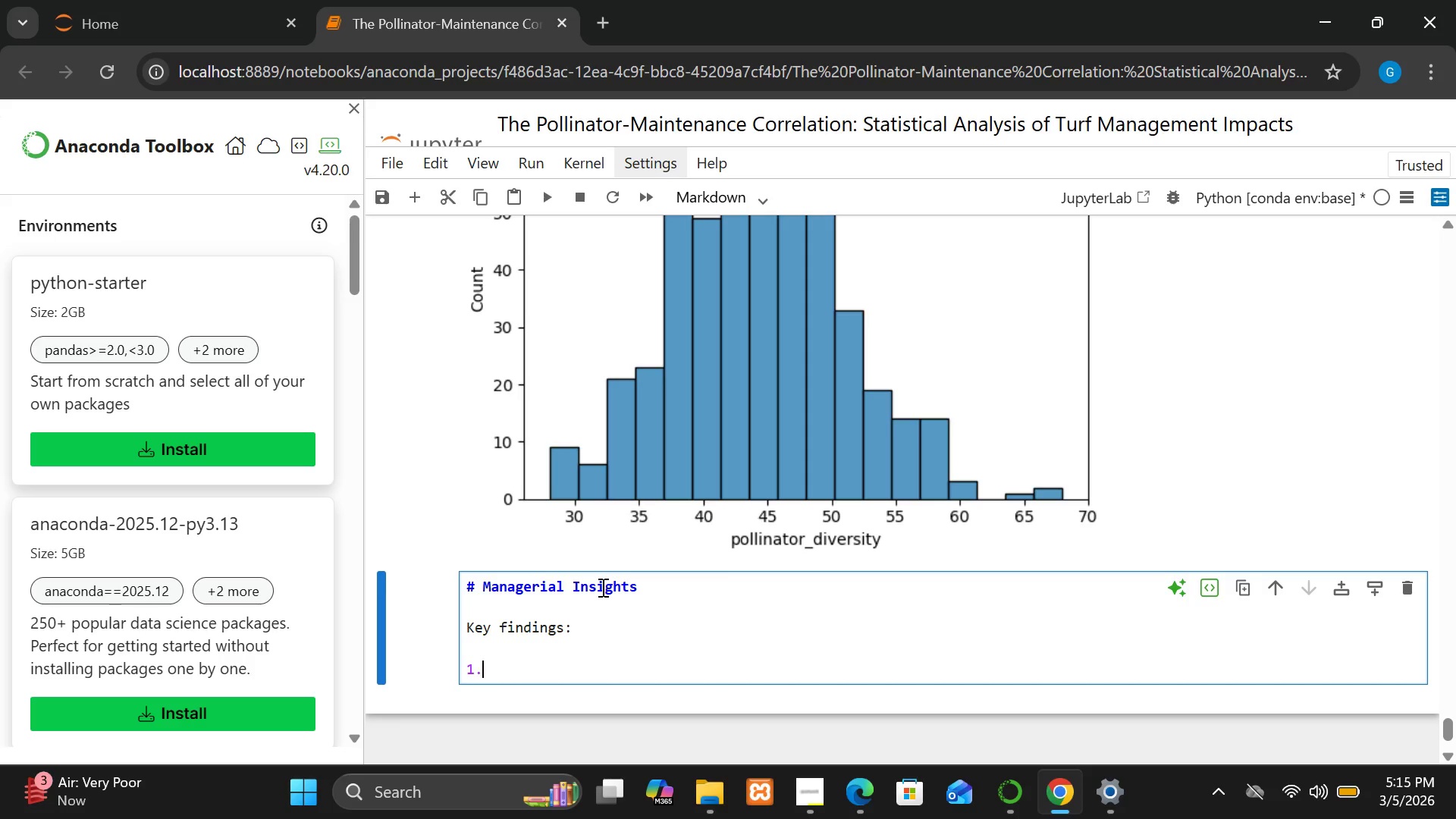 
key(Space)
 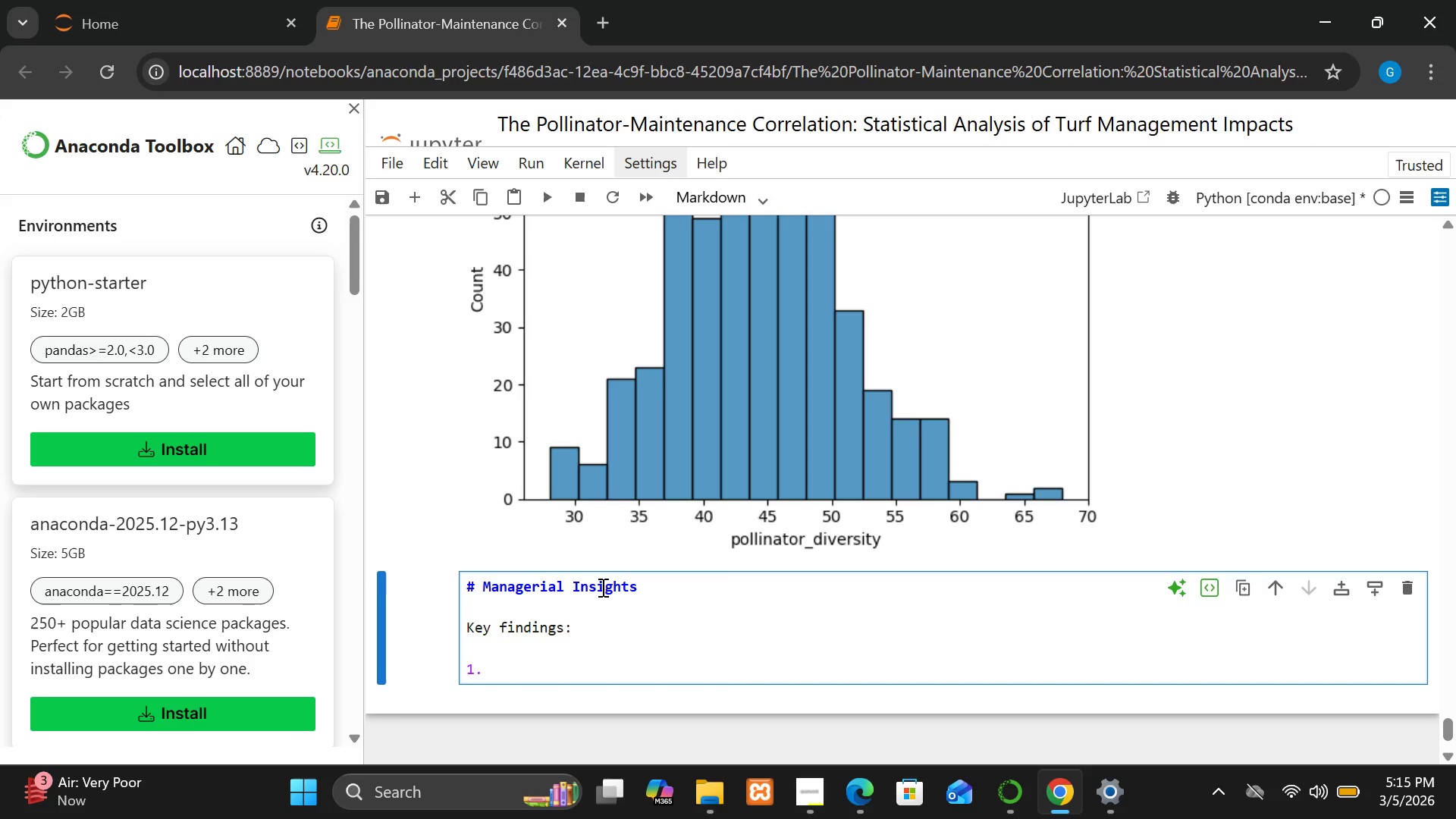 
key(Shift+H)
 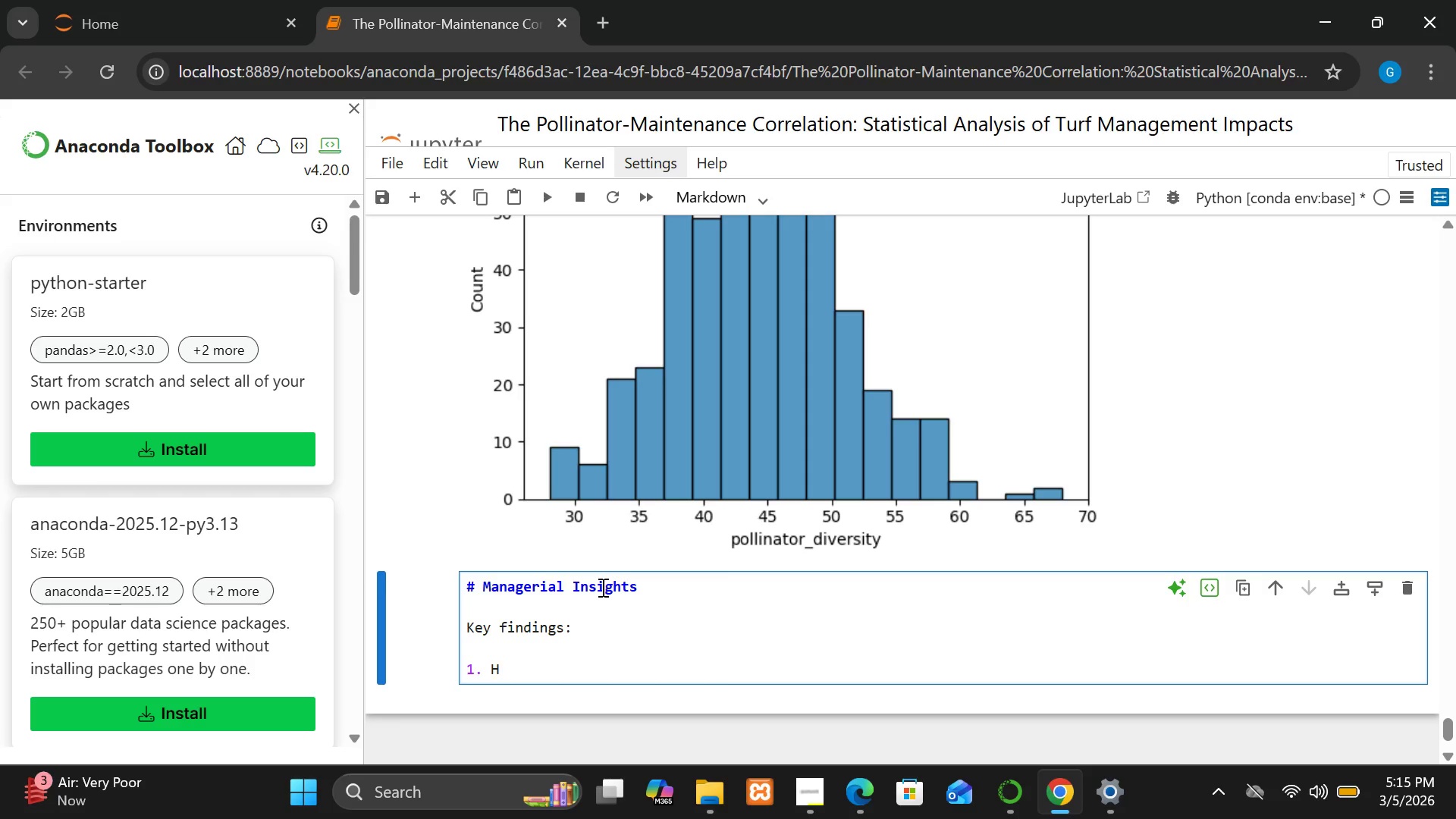 
key(Backspace)
 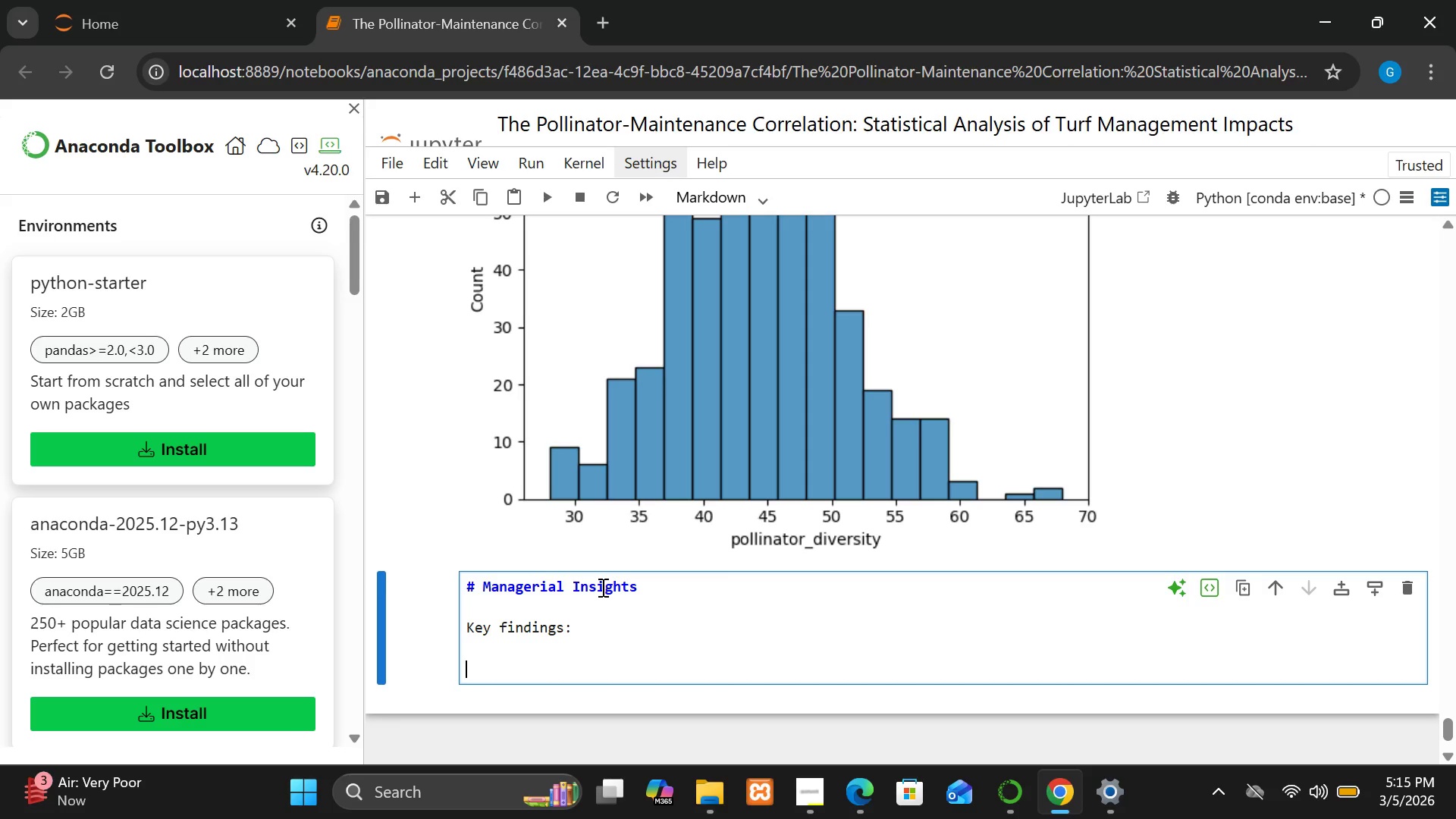 
key(Backspace)
 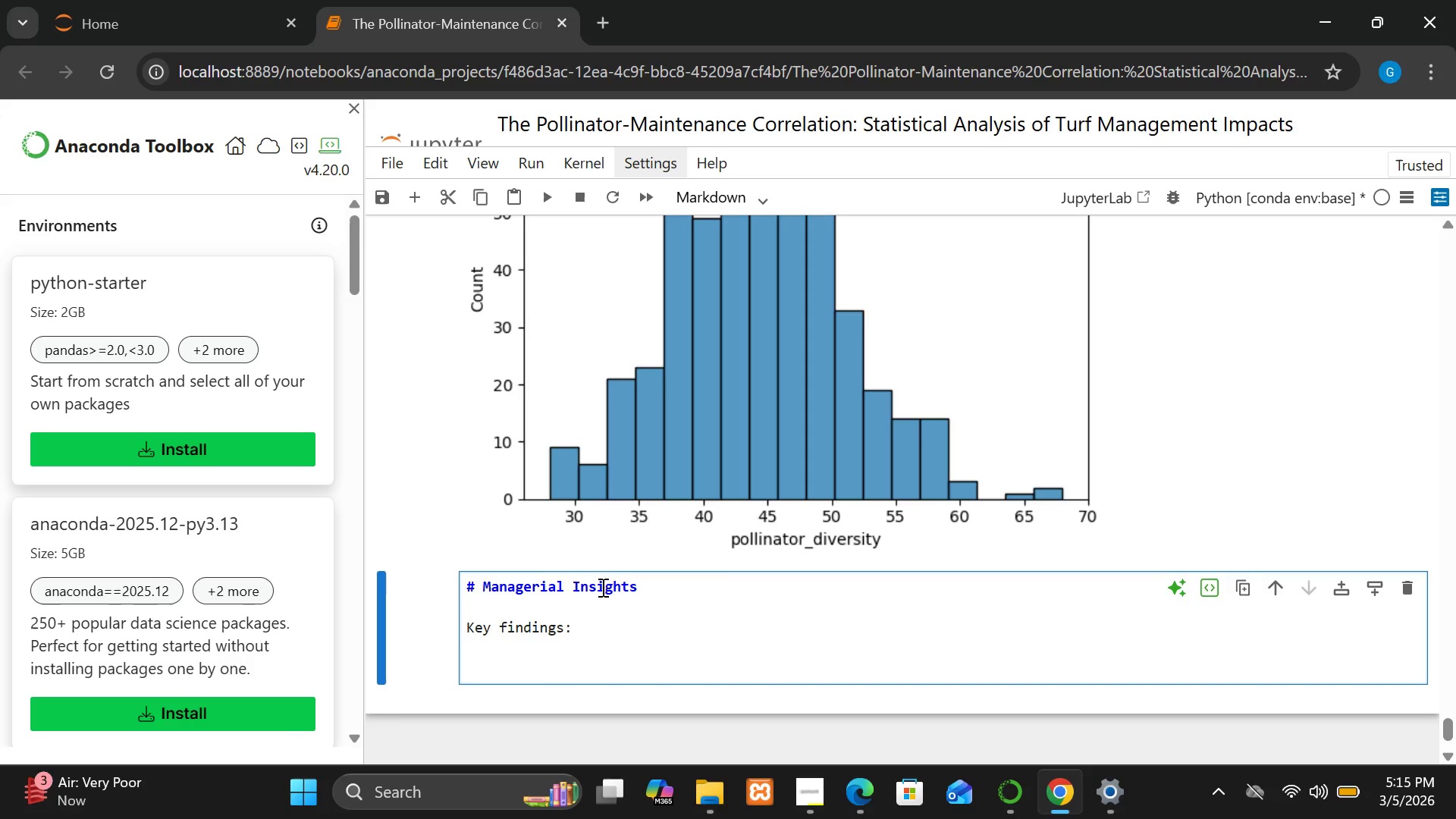 
key(1)
 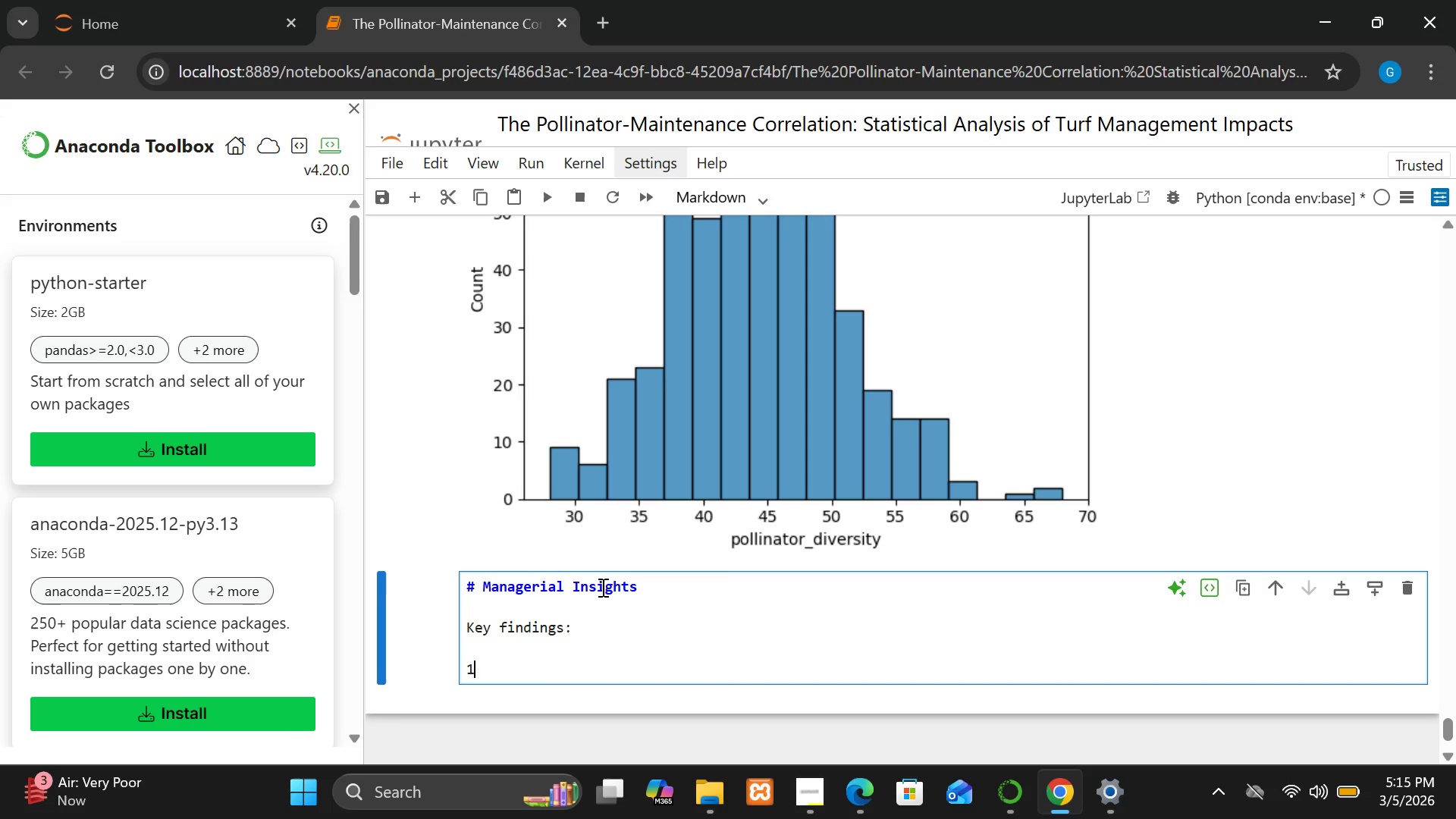 
key(Period)
 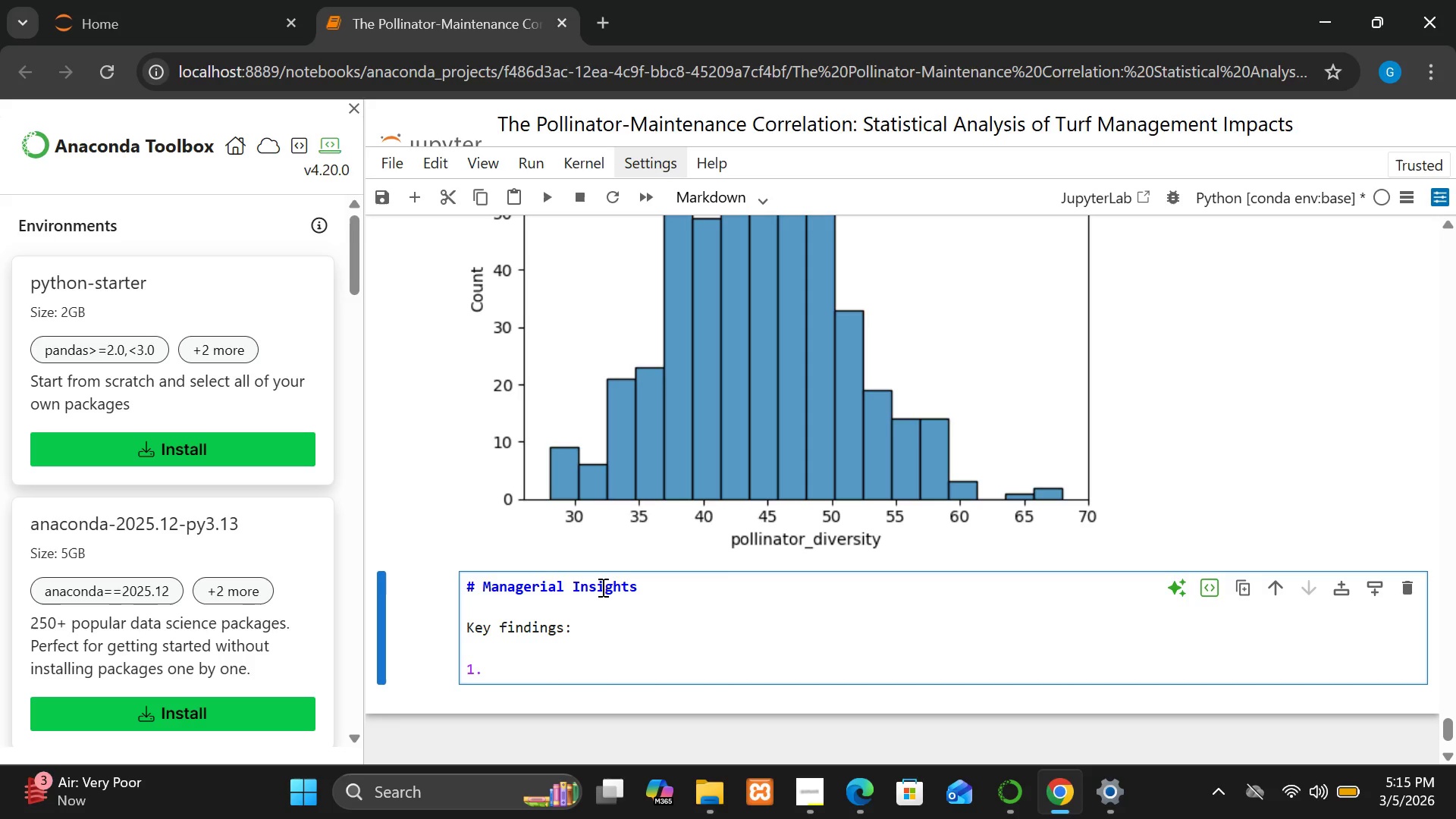 
key(Shift+H)
 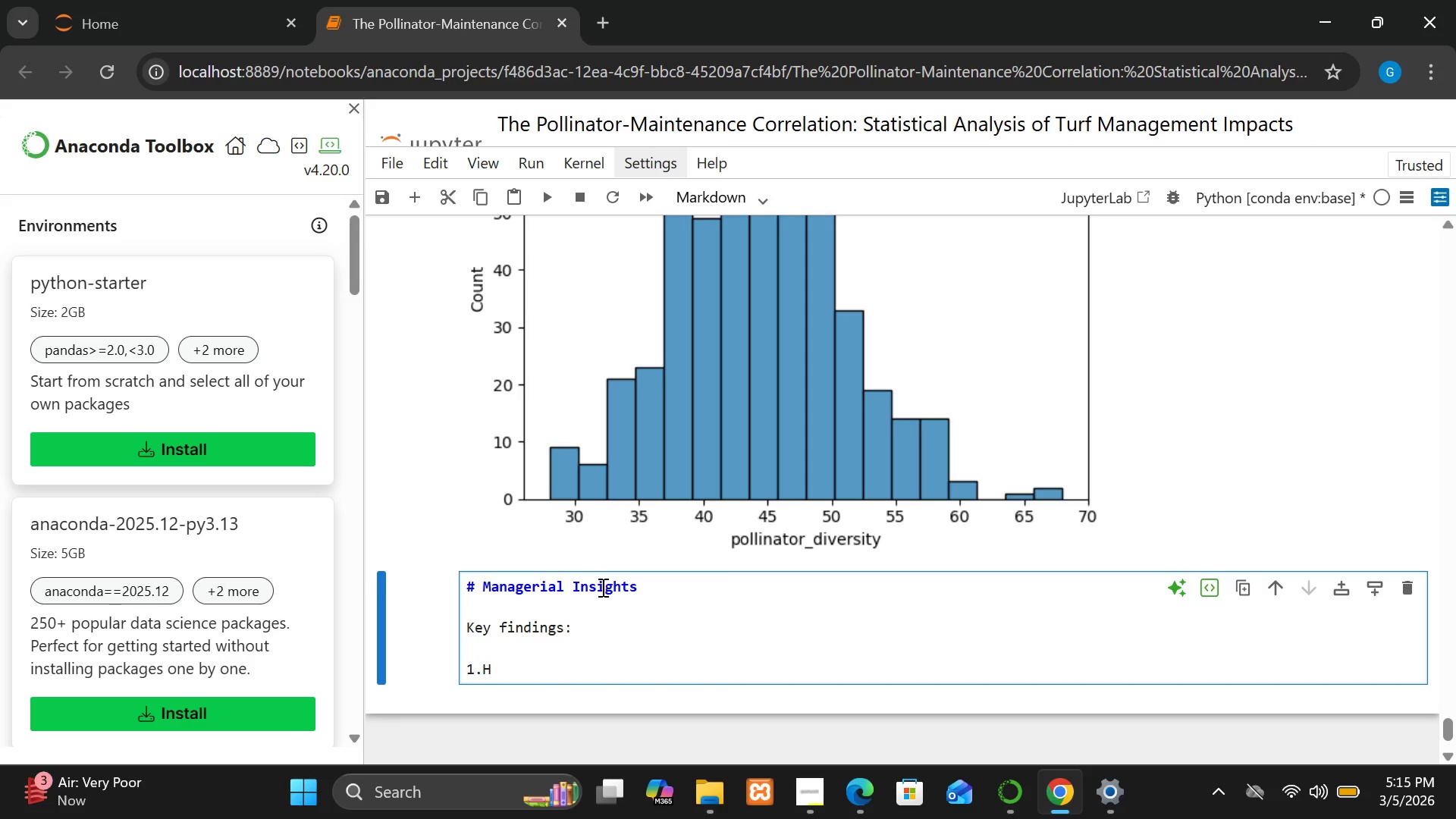 
key(Backspace)
 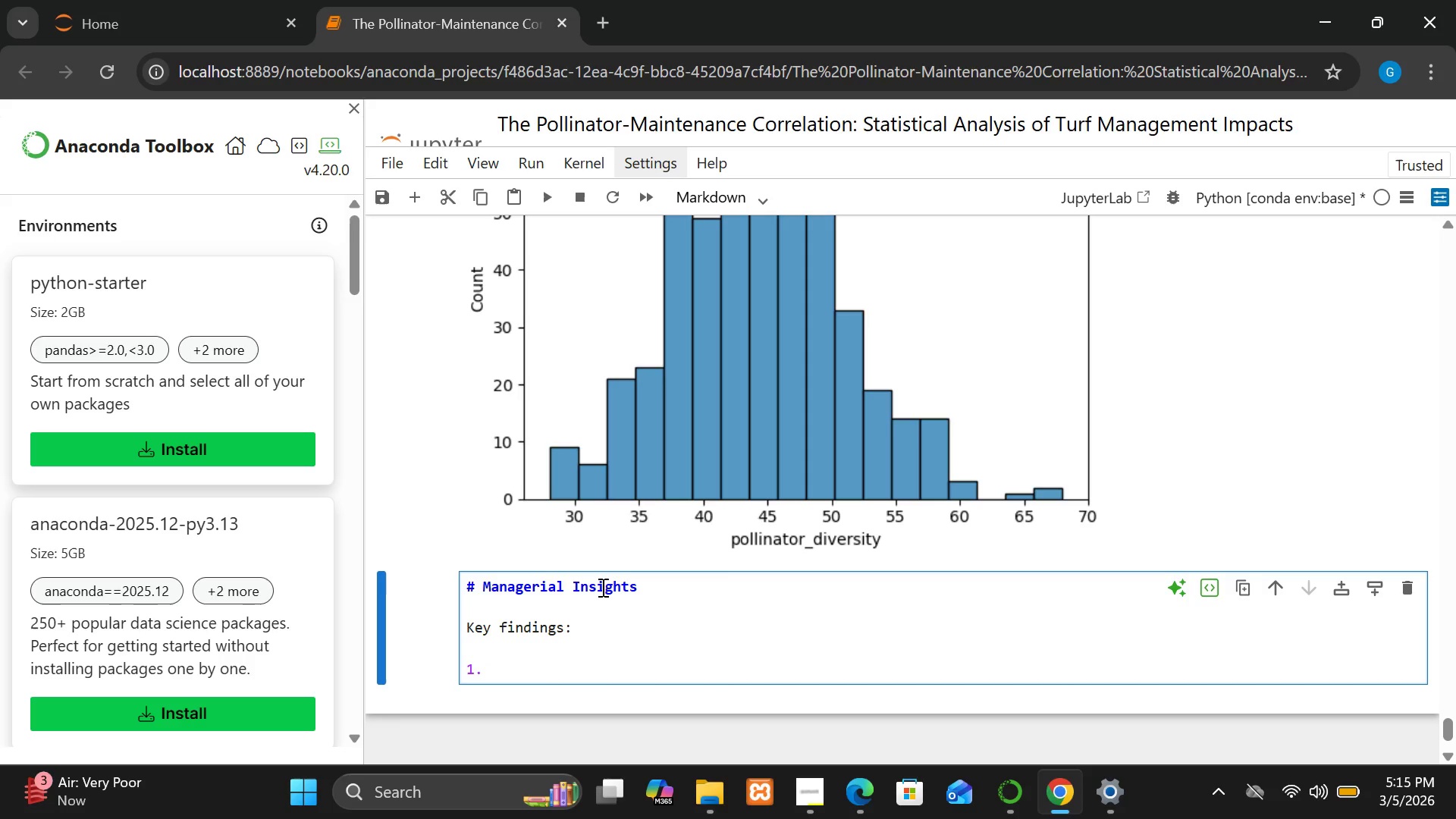 
key(Space)
 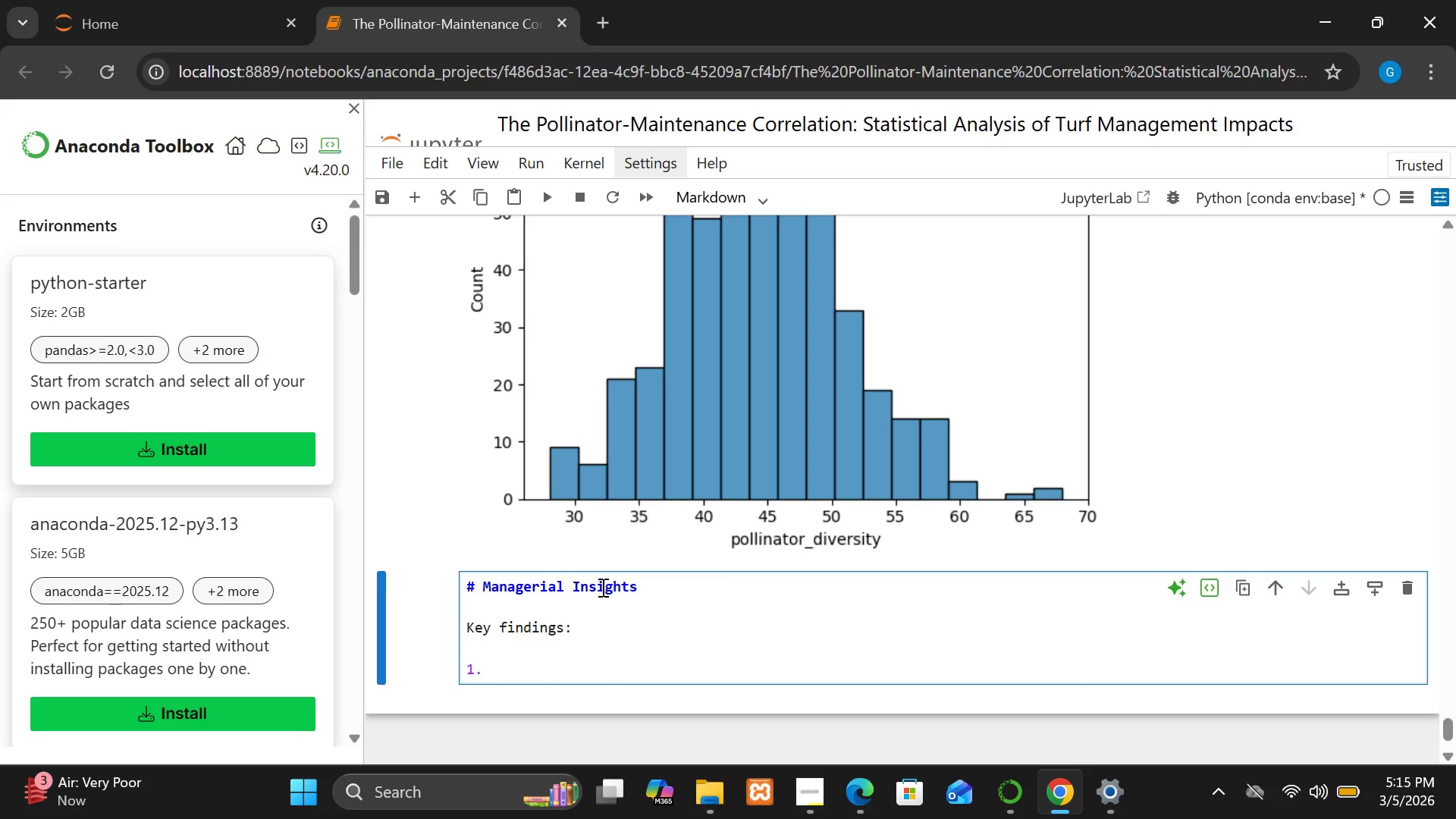 
key(Shift+H)
 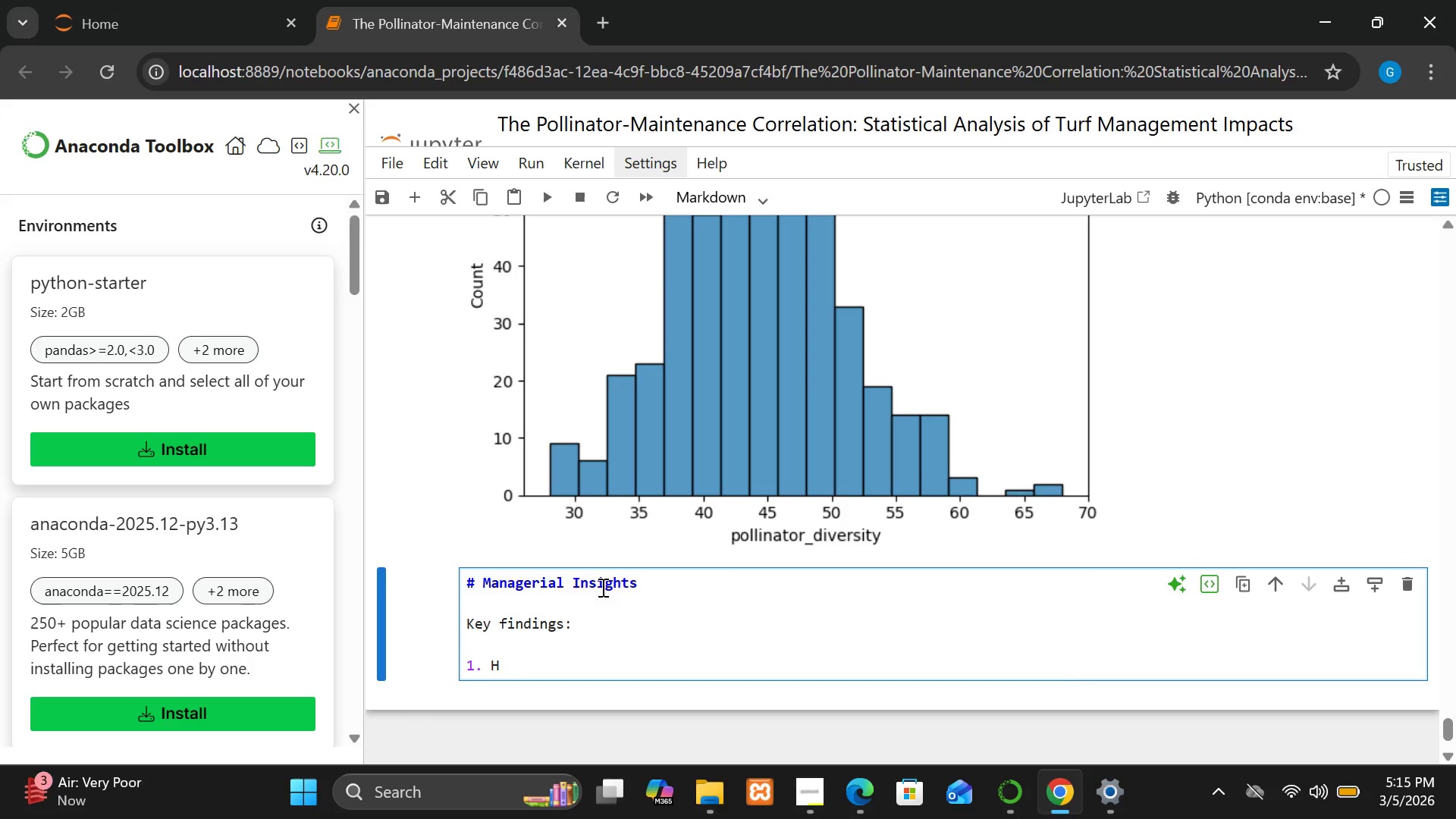 
wait(6.12)
 